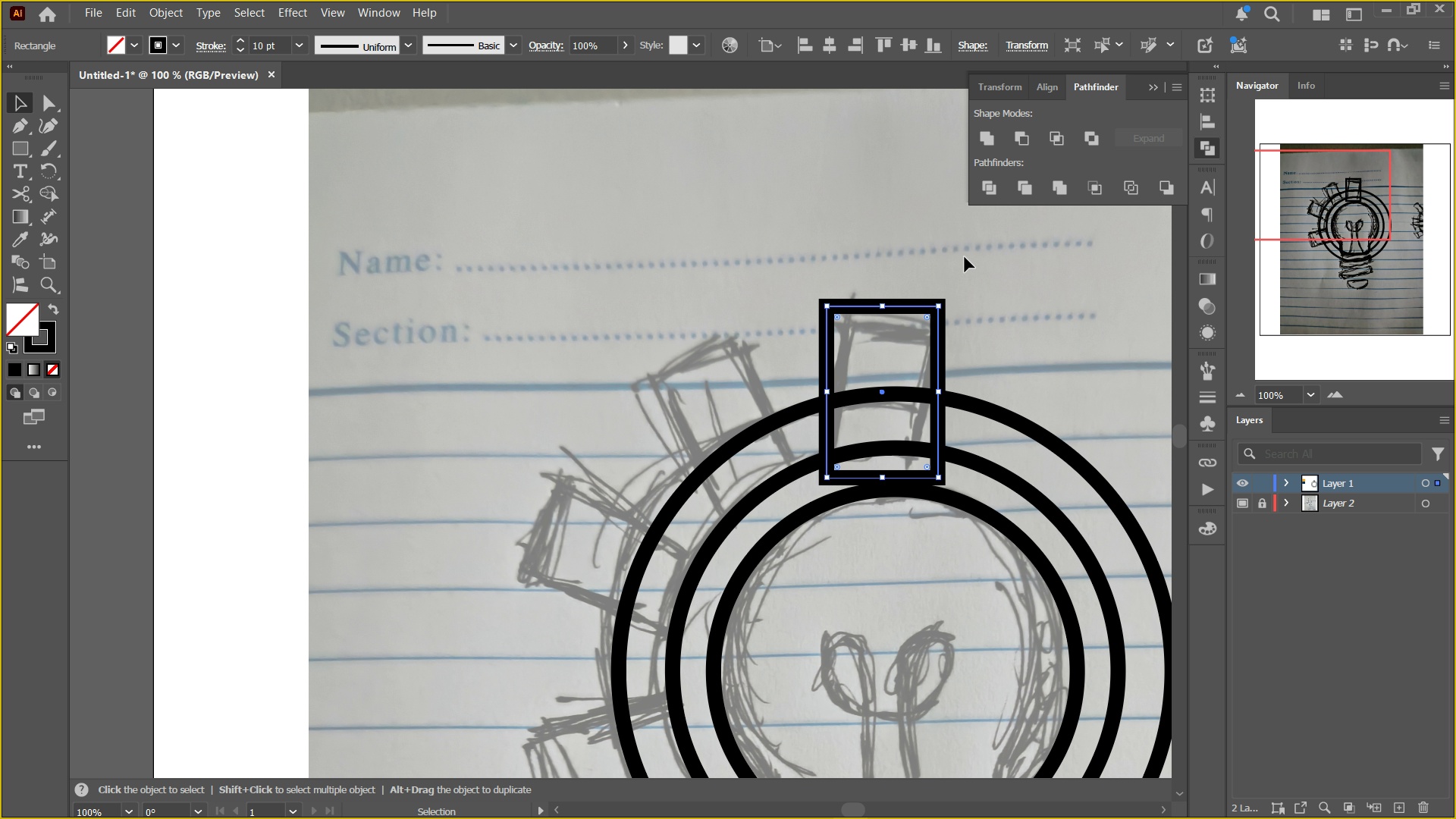 
hold_key(key=Space, duration=0.45)
 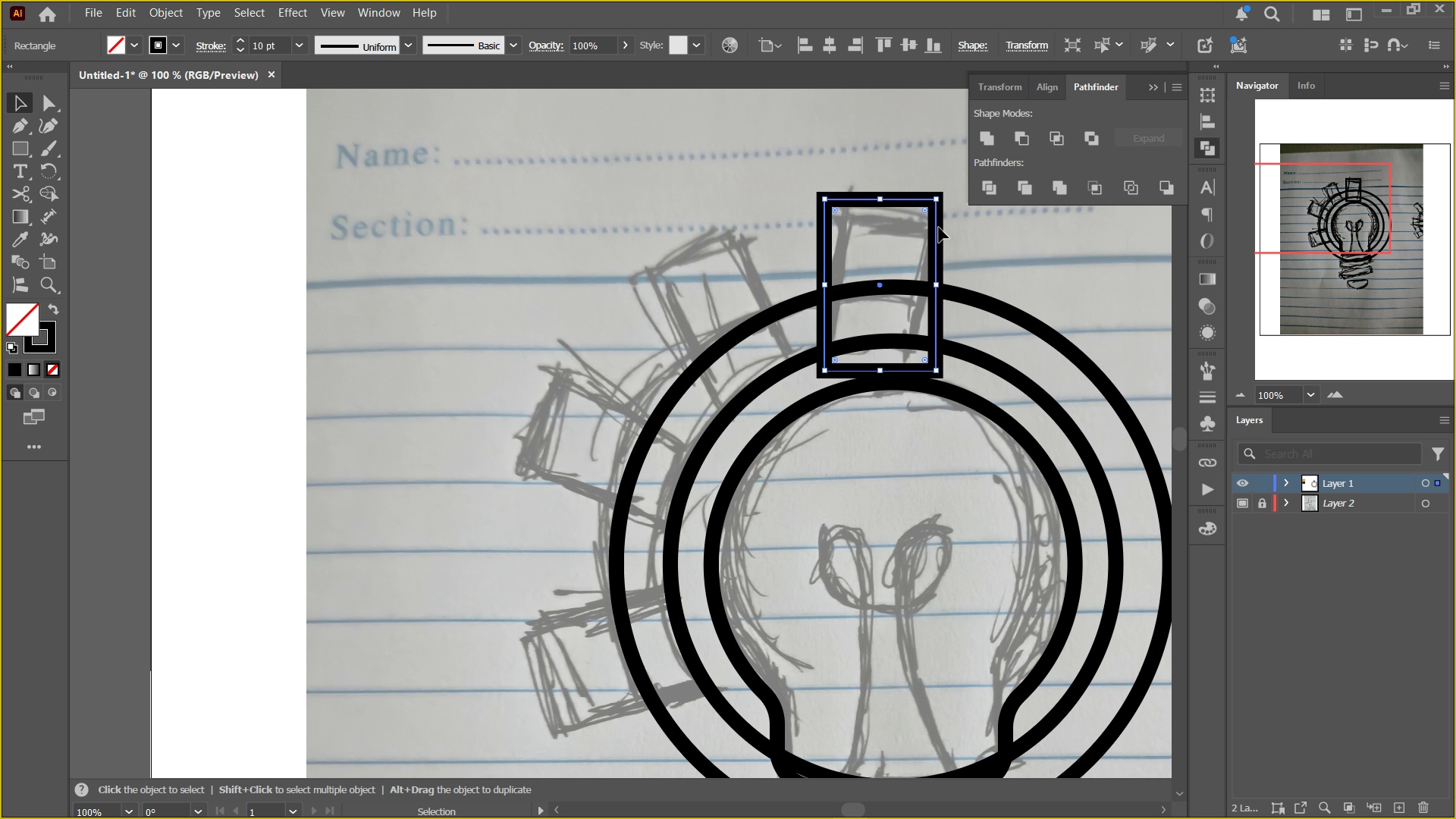 
left_click_drag(start_coordinate=[874, 394], to_coordinate=[871, 285])
 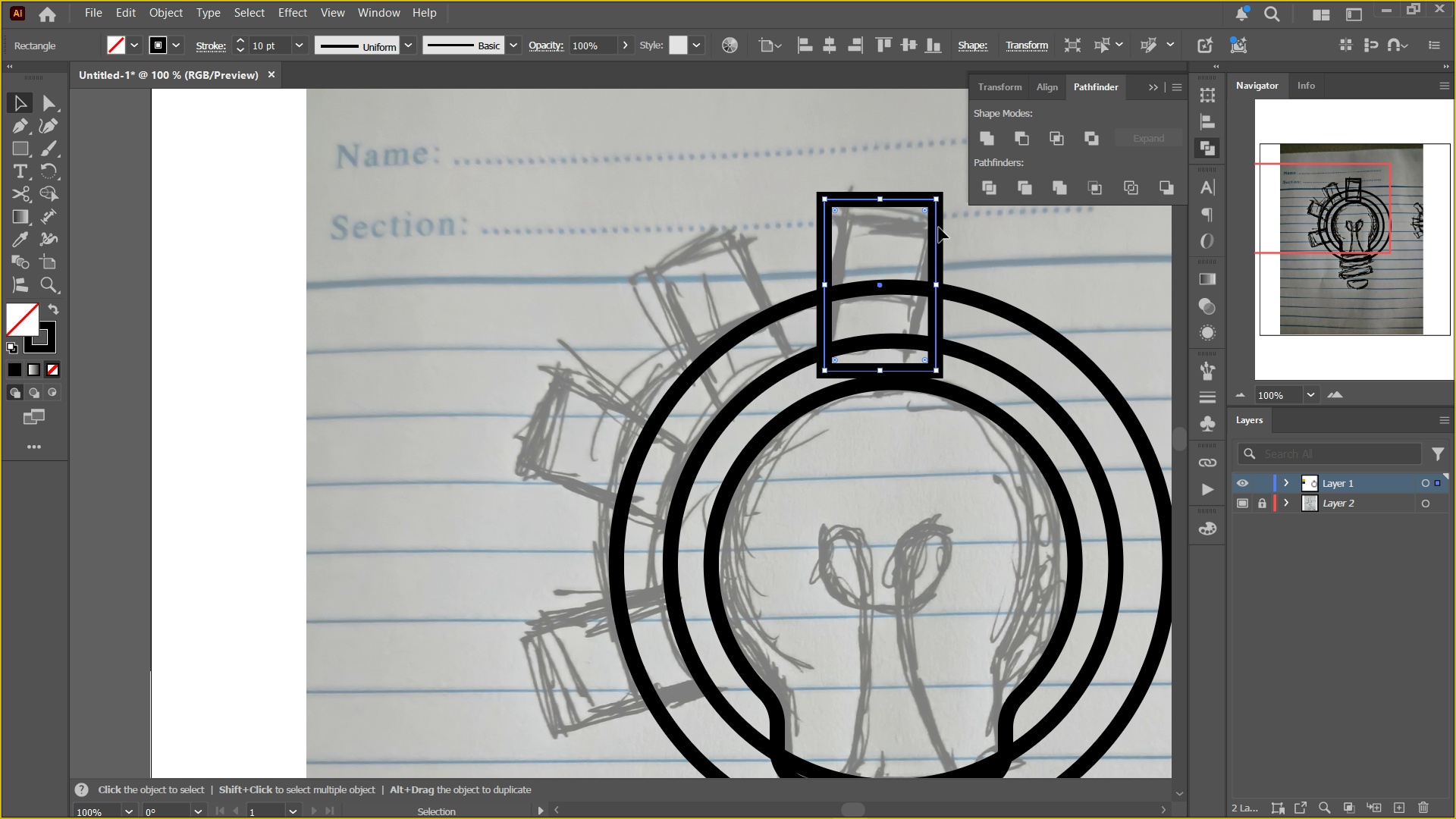 
left_click_drag(start_coordinate=[939, 228], to_coordinate=[920, 228])
 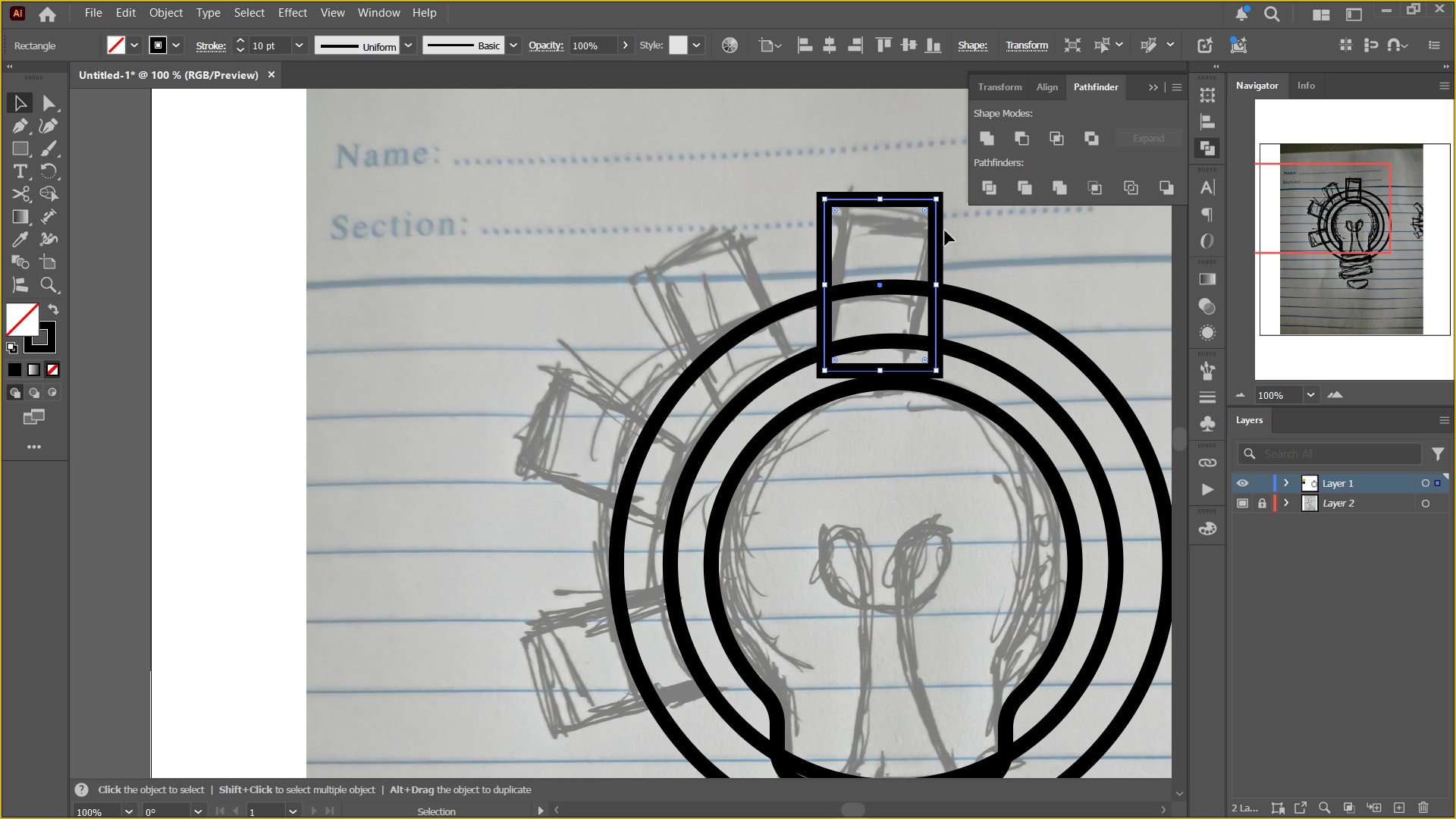 
hold_key(key=ShiftLeft, duration=1.2)
 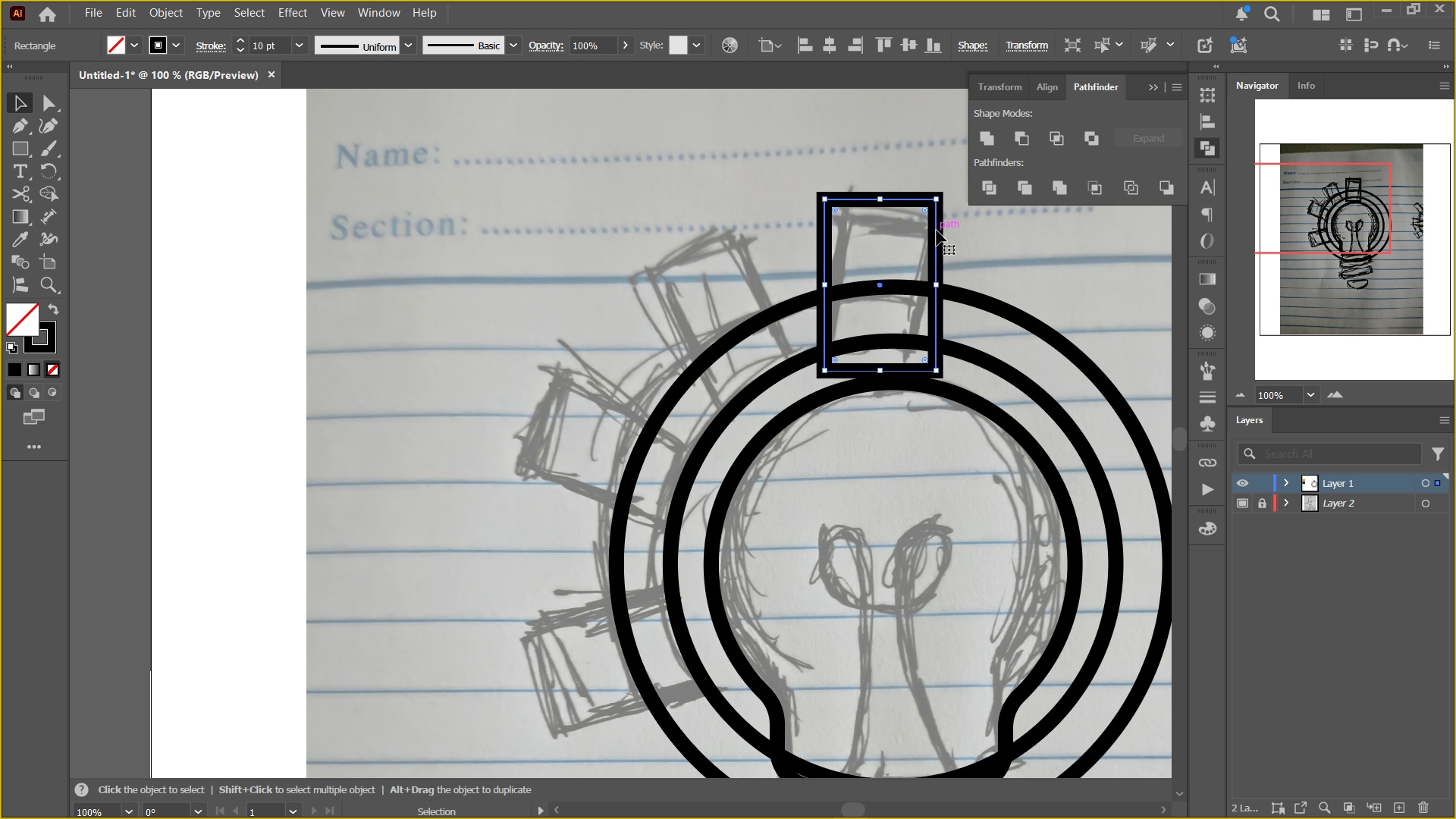 
left_click_drag(start_coordinate=[937, 231], to_coordinate=[924, 231])
 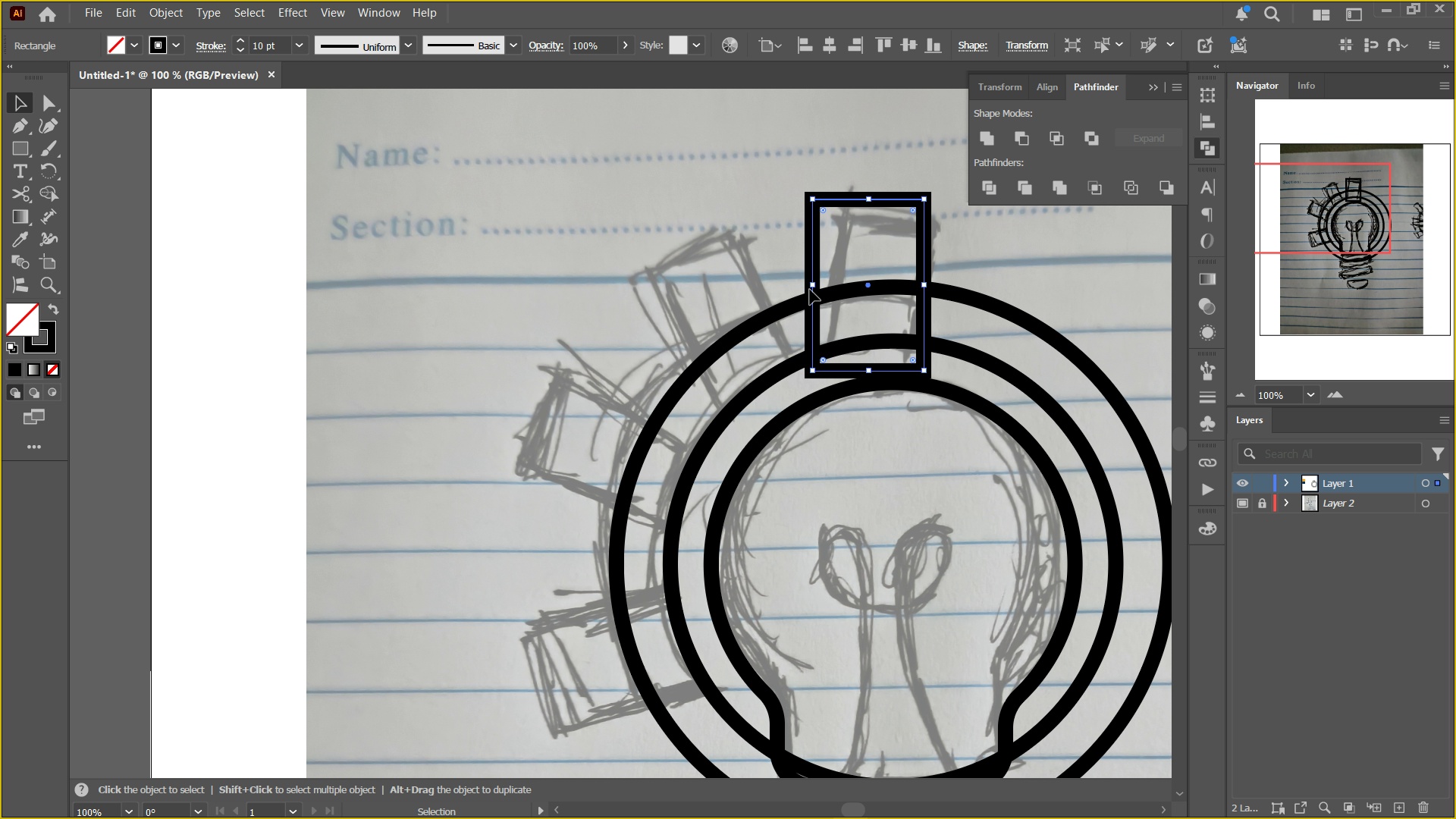 
hold_key(key=ShiftLeft, duration=0.91)
 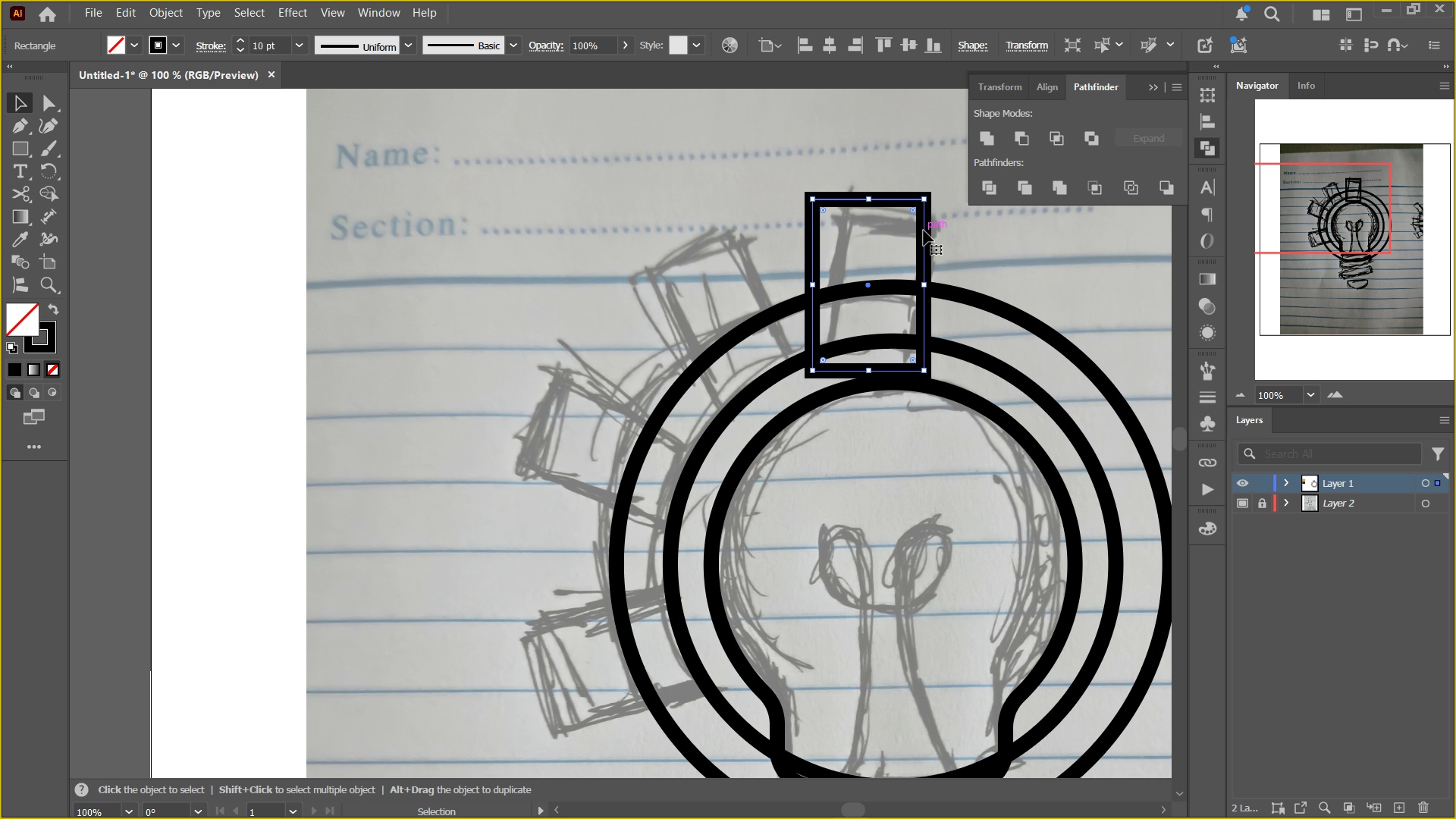 
hold_key(key=Space, duration=1.5)
 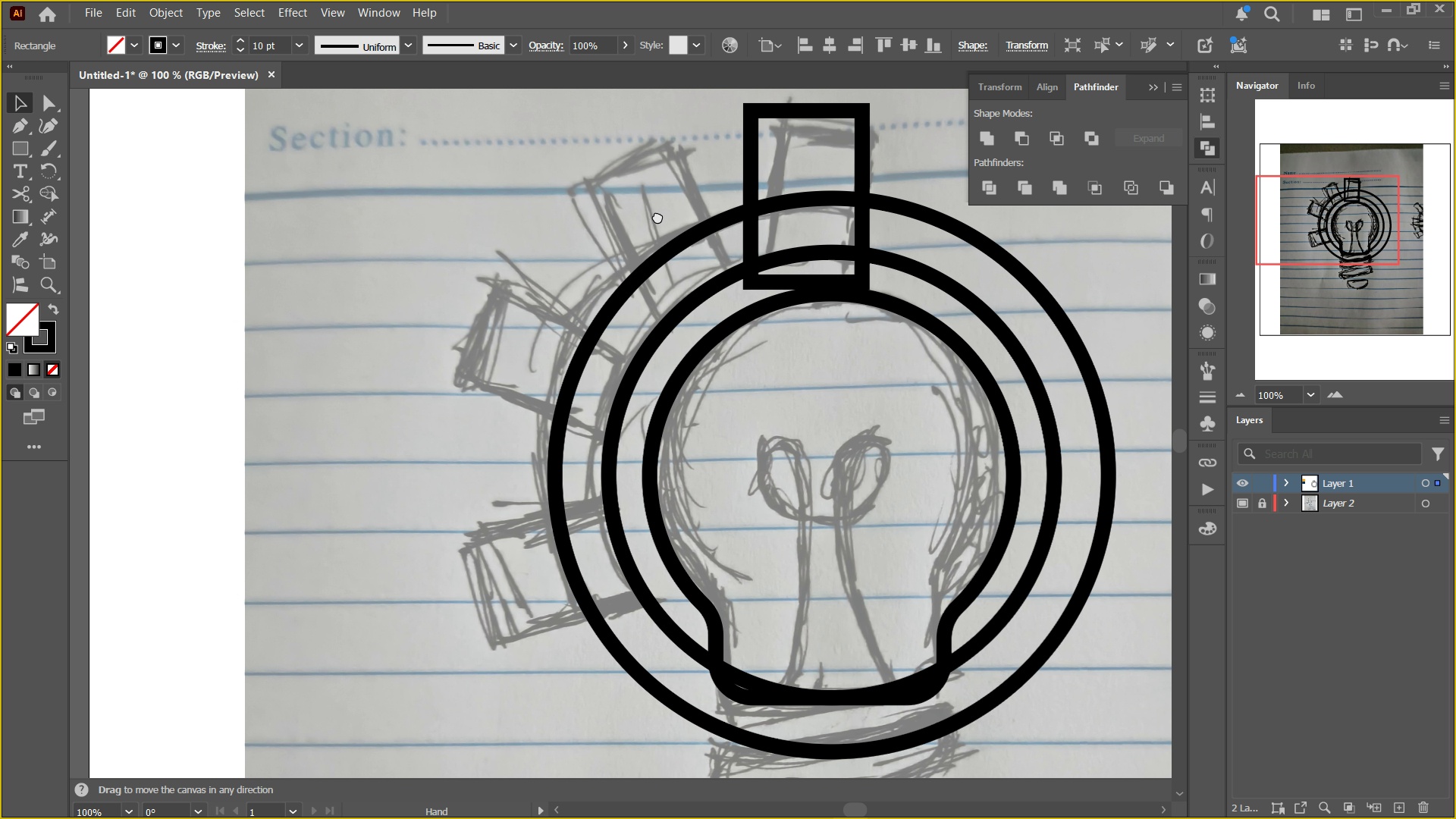 
left_click_drag(start_coordinate=[719, 305], to_coordinate=[657, 216])
 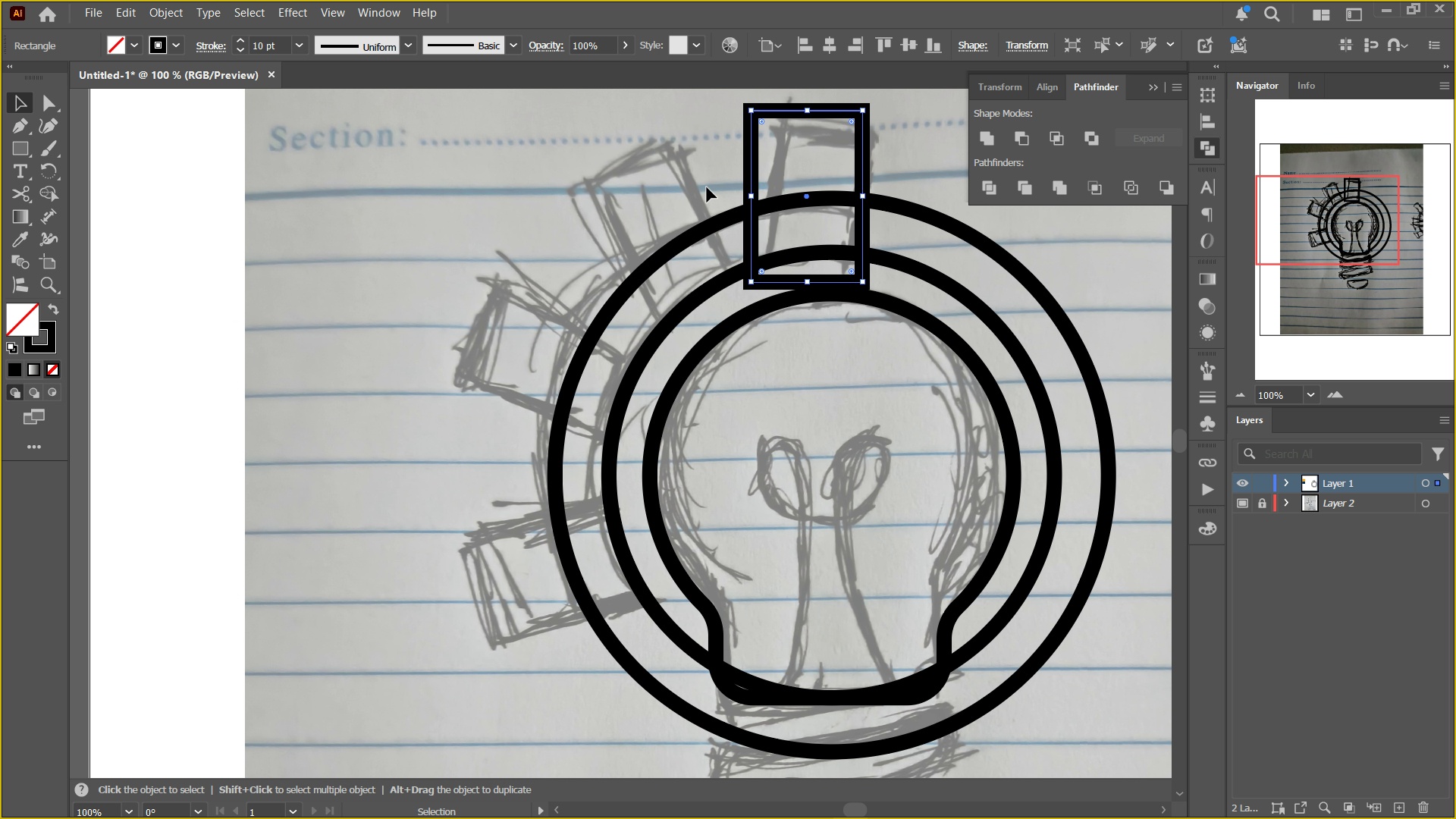 
hold_key(key=Space, duration=1.01)
 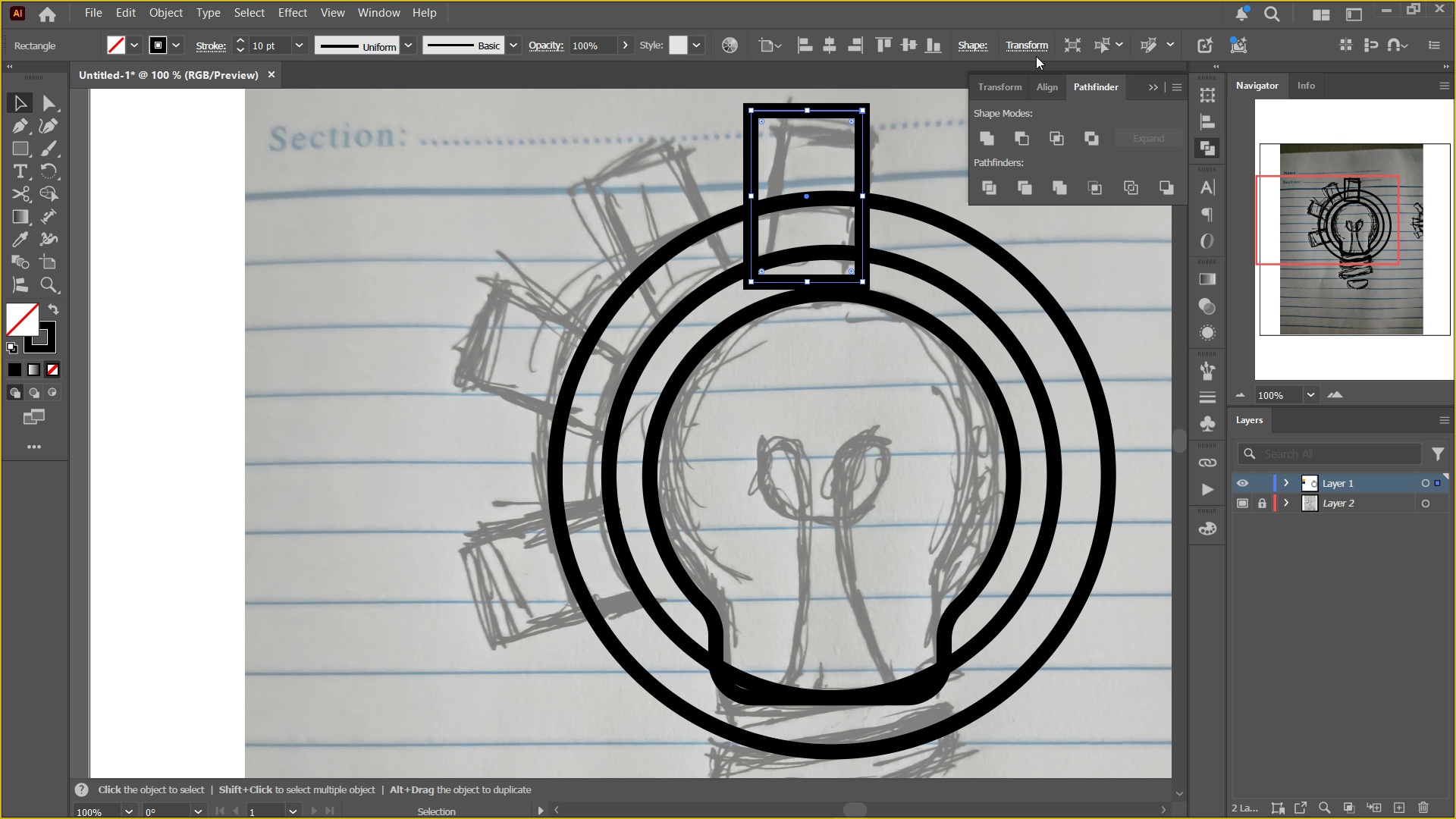 
left_click([1036, 49])
 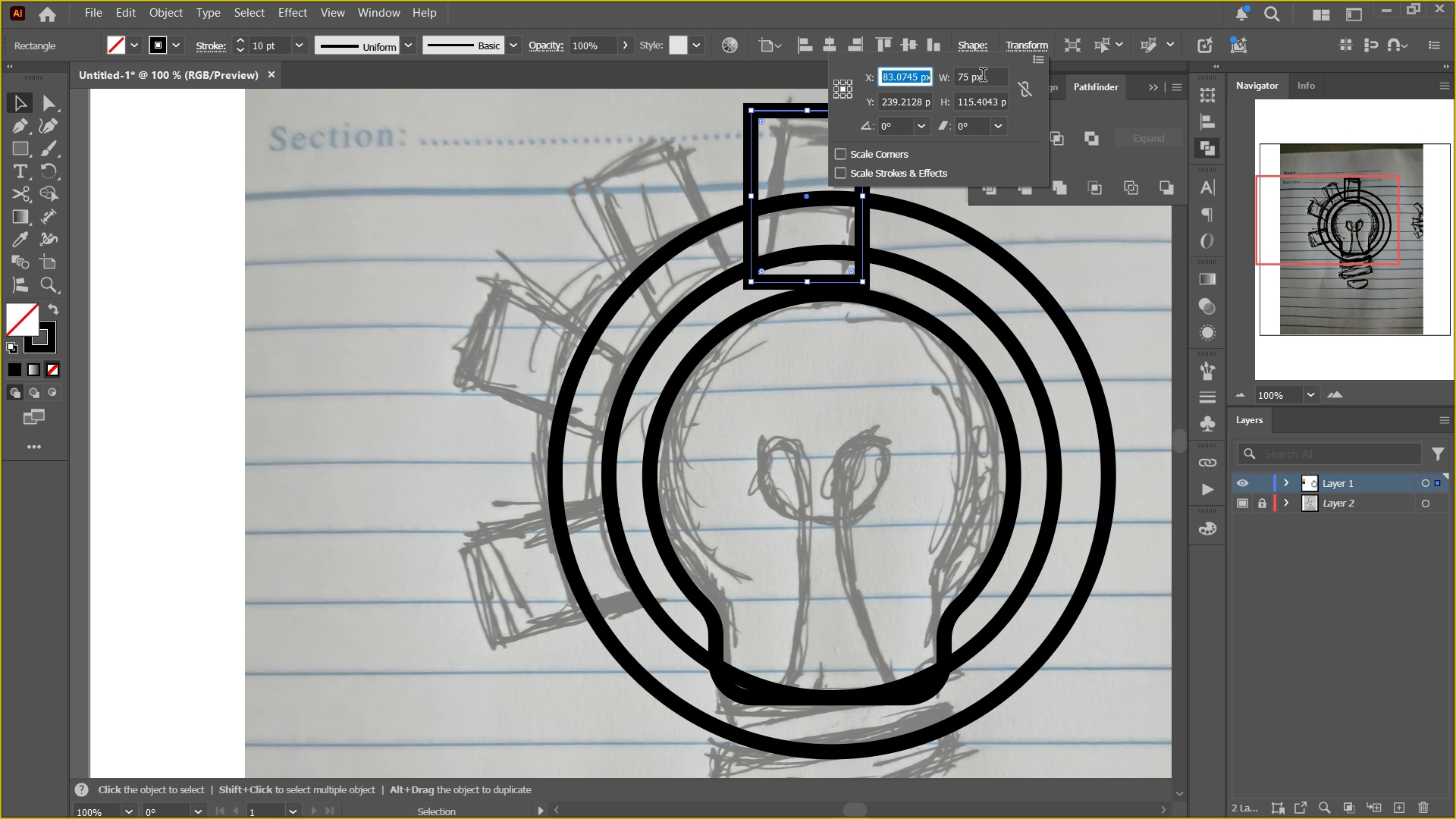 
left_click_drag(start_coordinate=[987, 79], to_coordinate=[786, 80])
 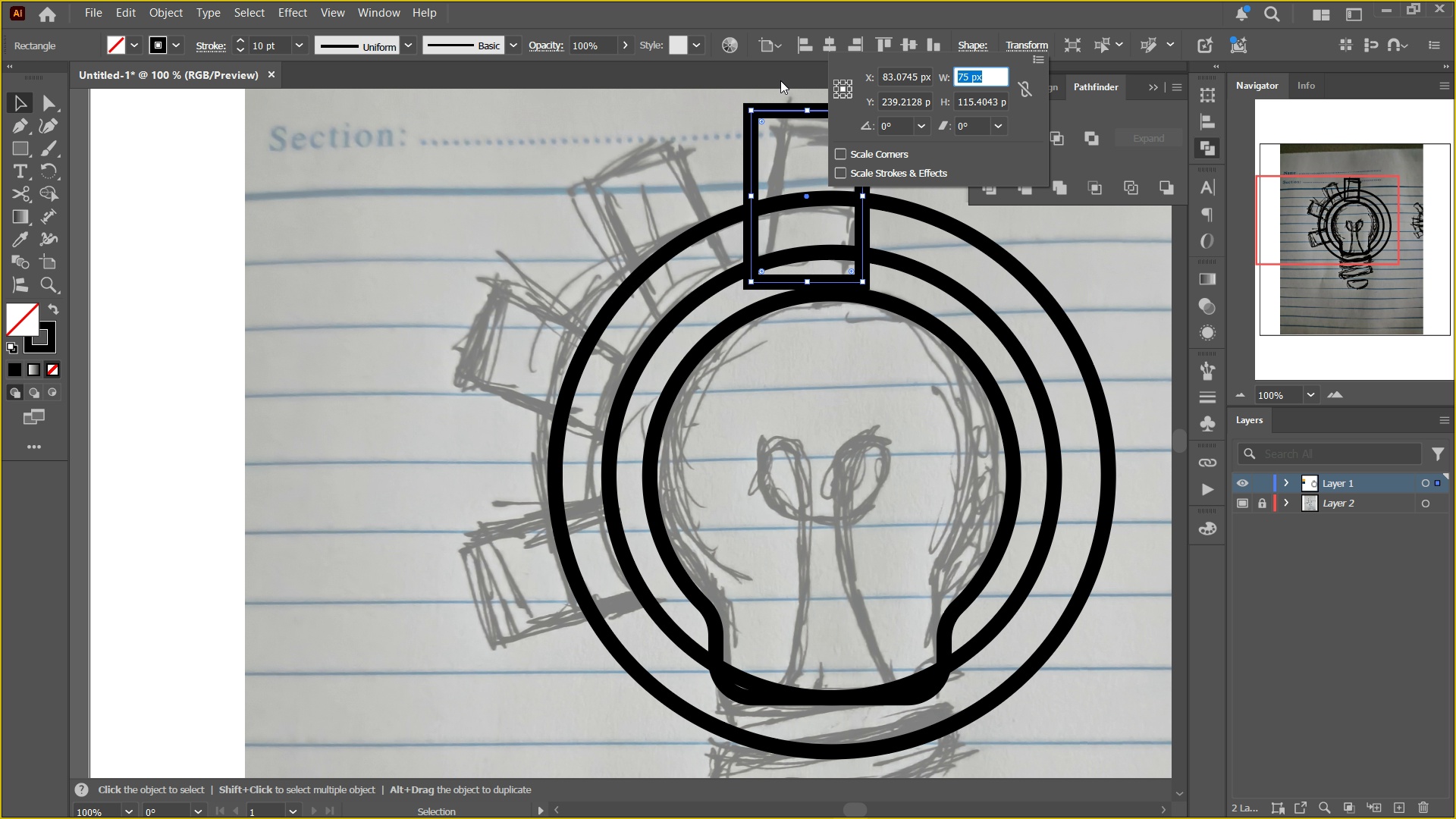 
key(Numpad6)
 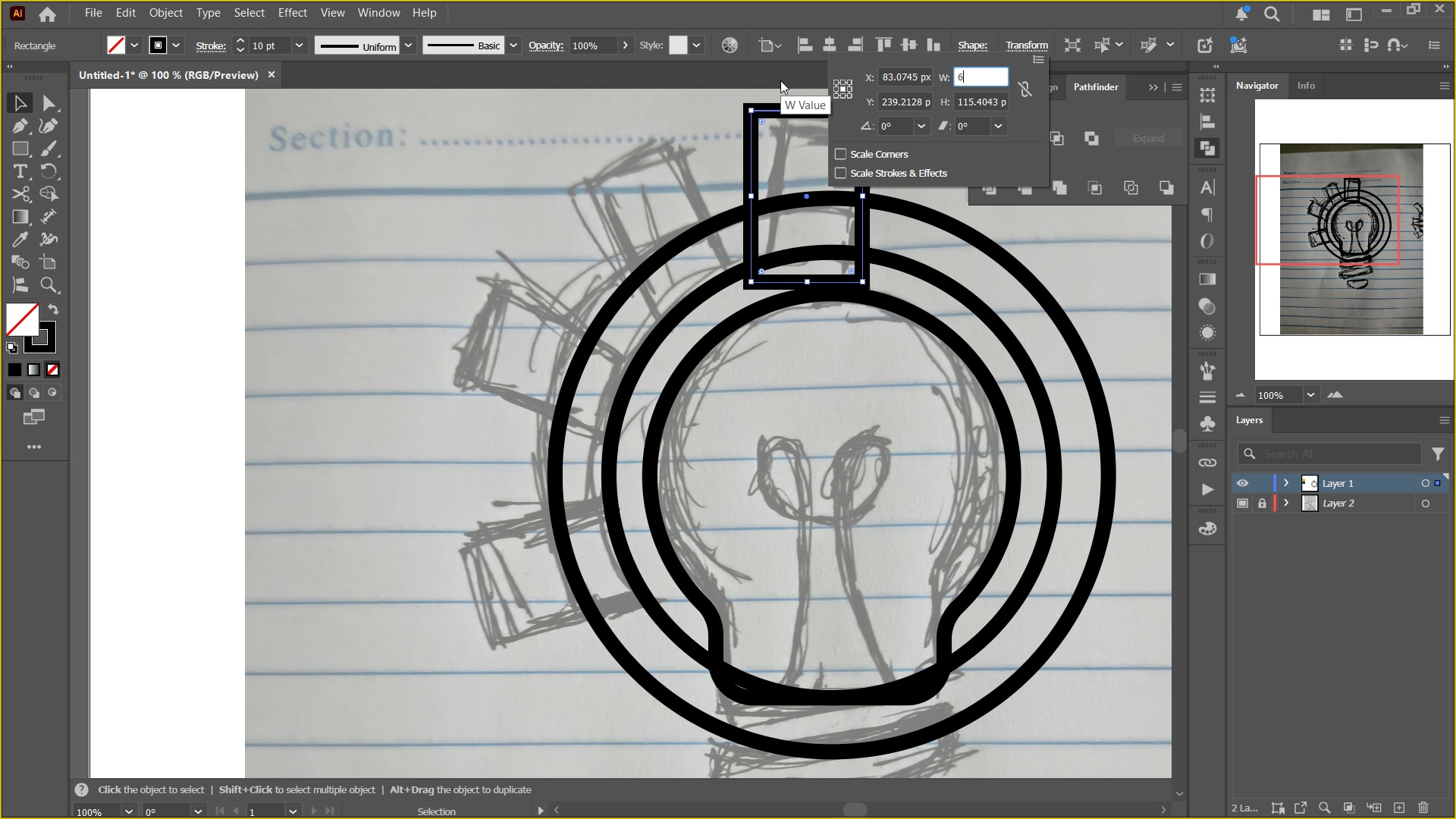 
key(Numpad5)
 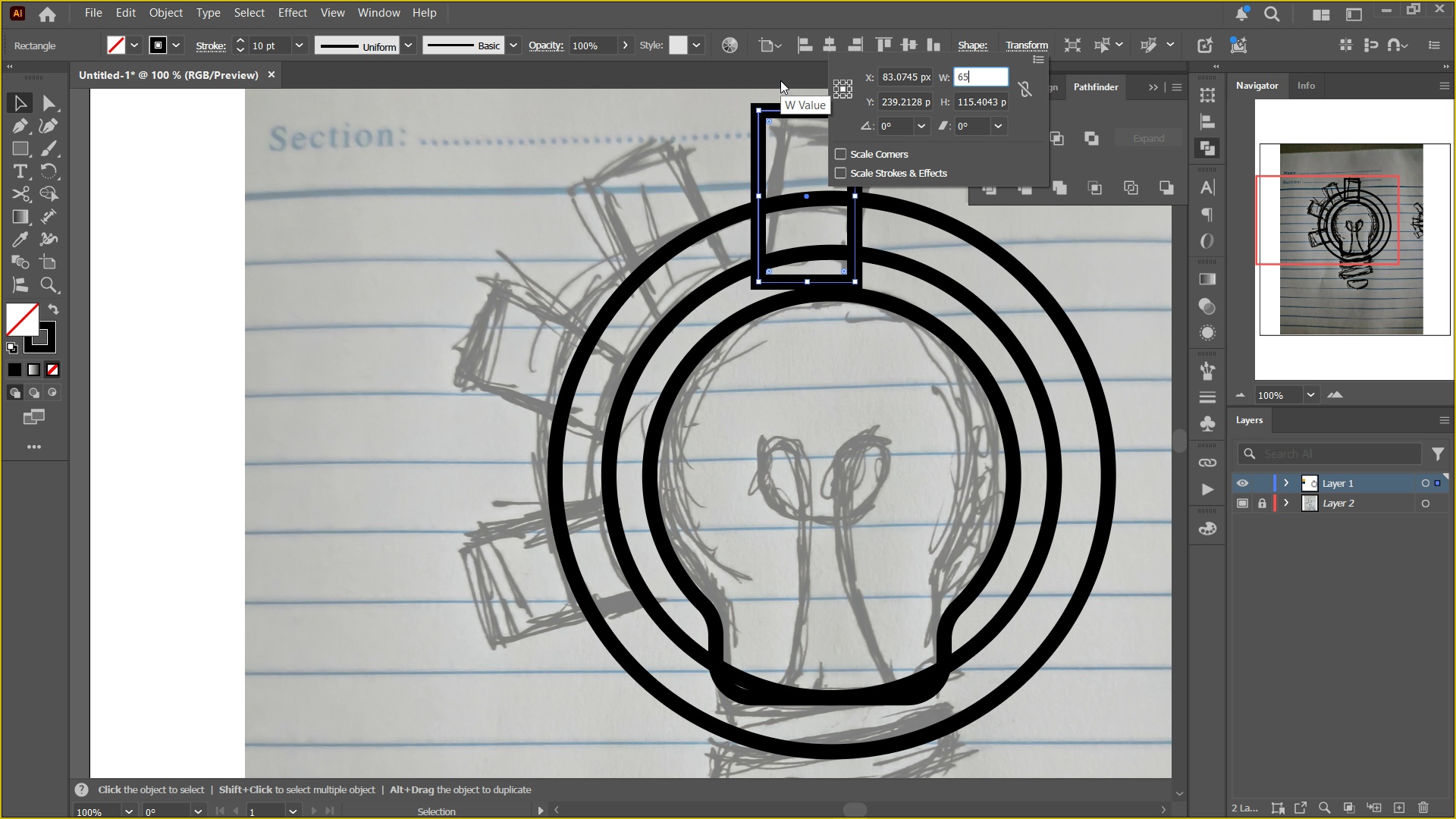 
key(NumpadEnter)
 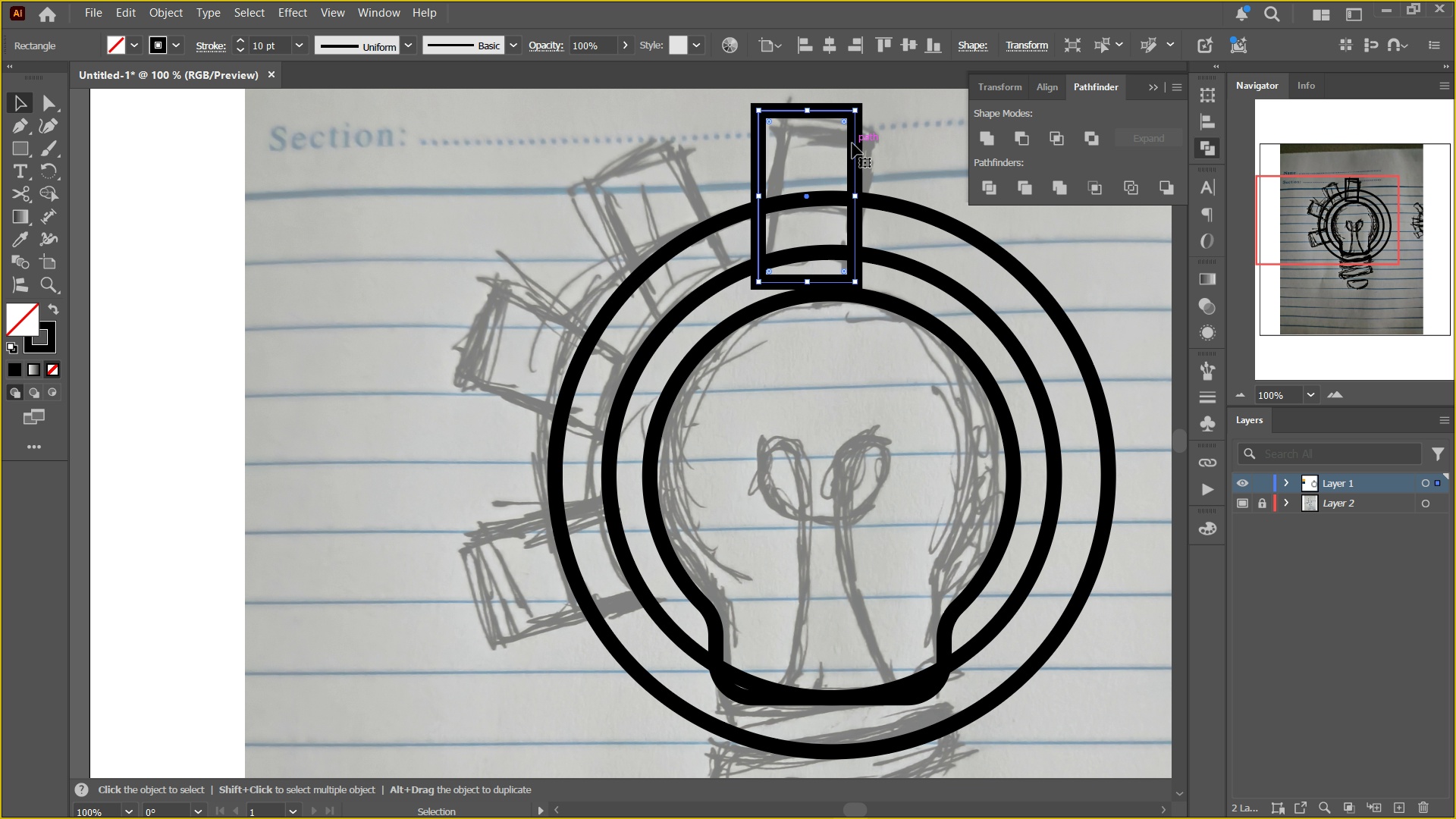 
hold_key(key=ShiftLeft, duration=0.42)
 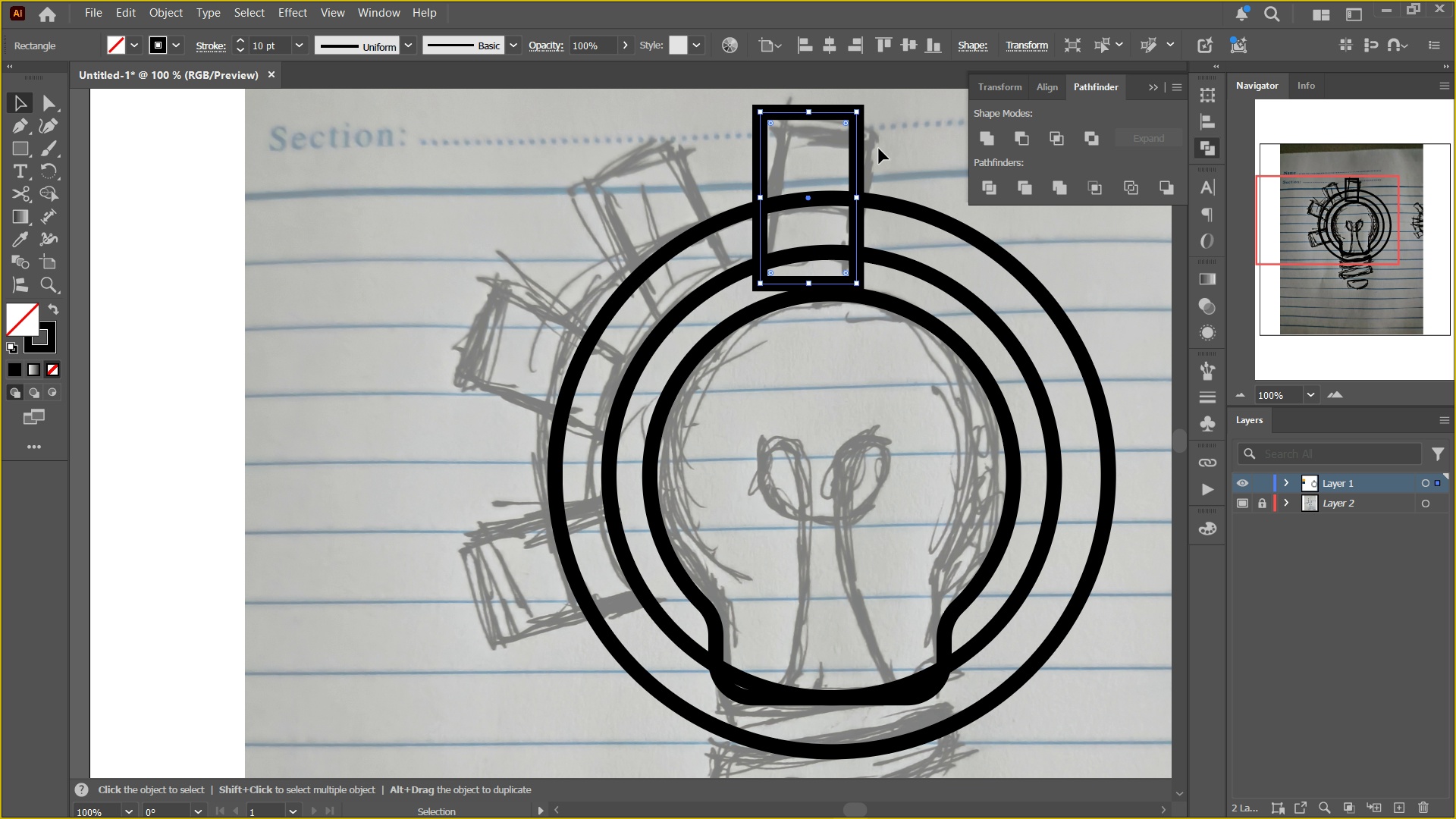 
left_click_drag(start_coordinate=[881, 141], to_coordinate=[758, 168])
 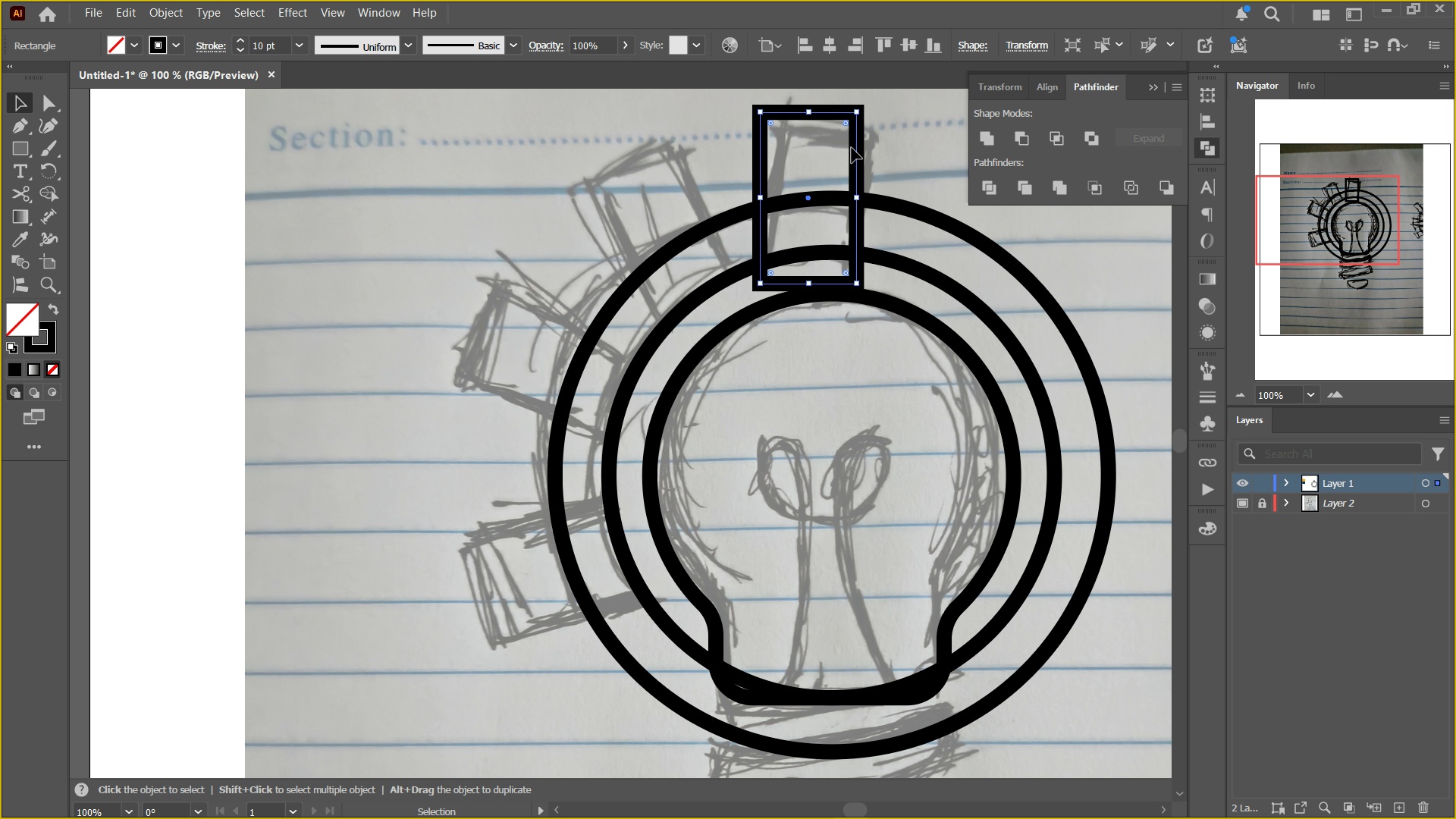 
hold_key(key=ShiftLeft, duration=0.4)
left_click([912, 209])
 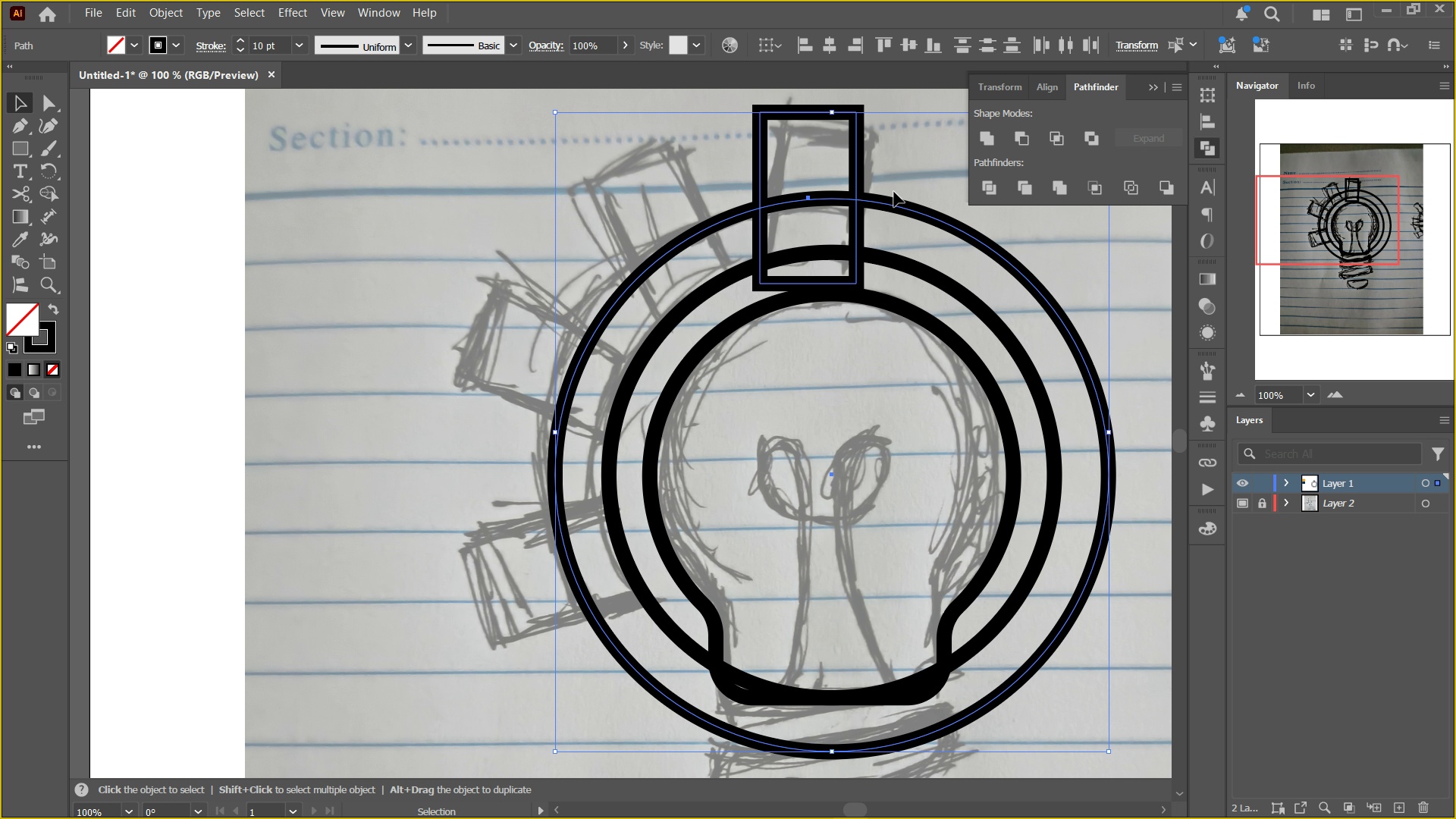 
left_click([887, 203])
 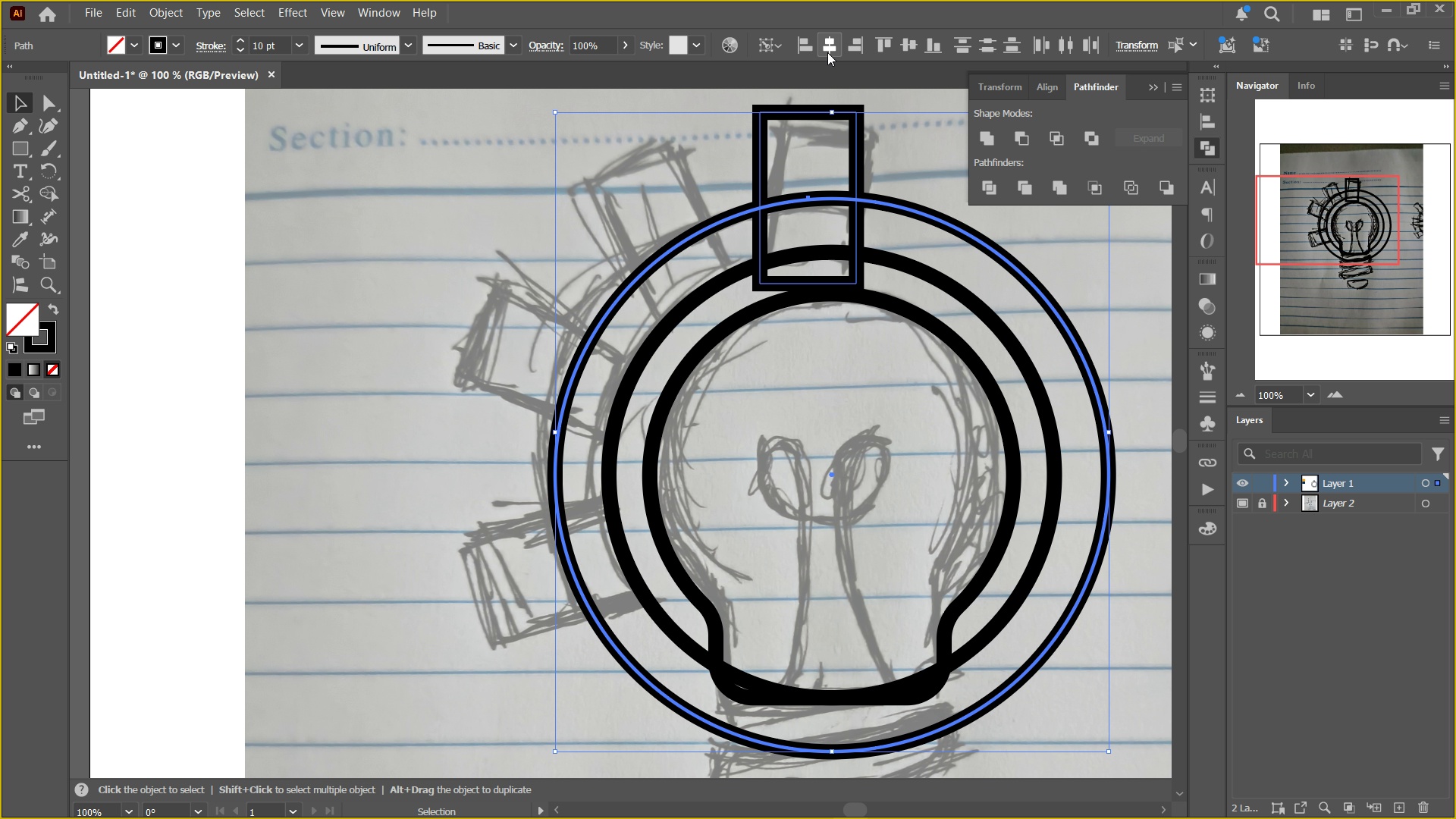 
left_click([827, 52])
 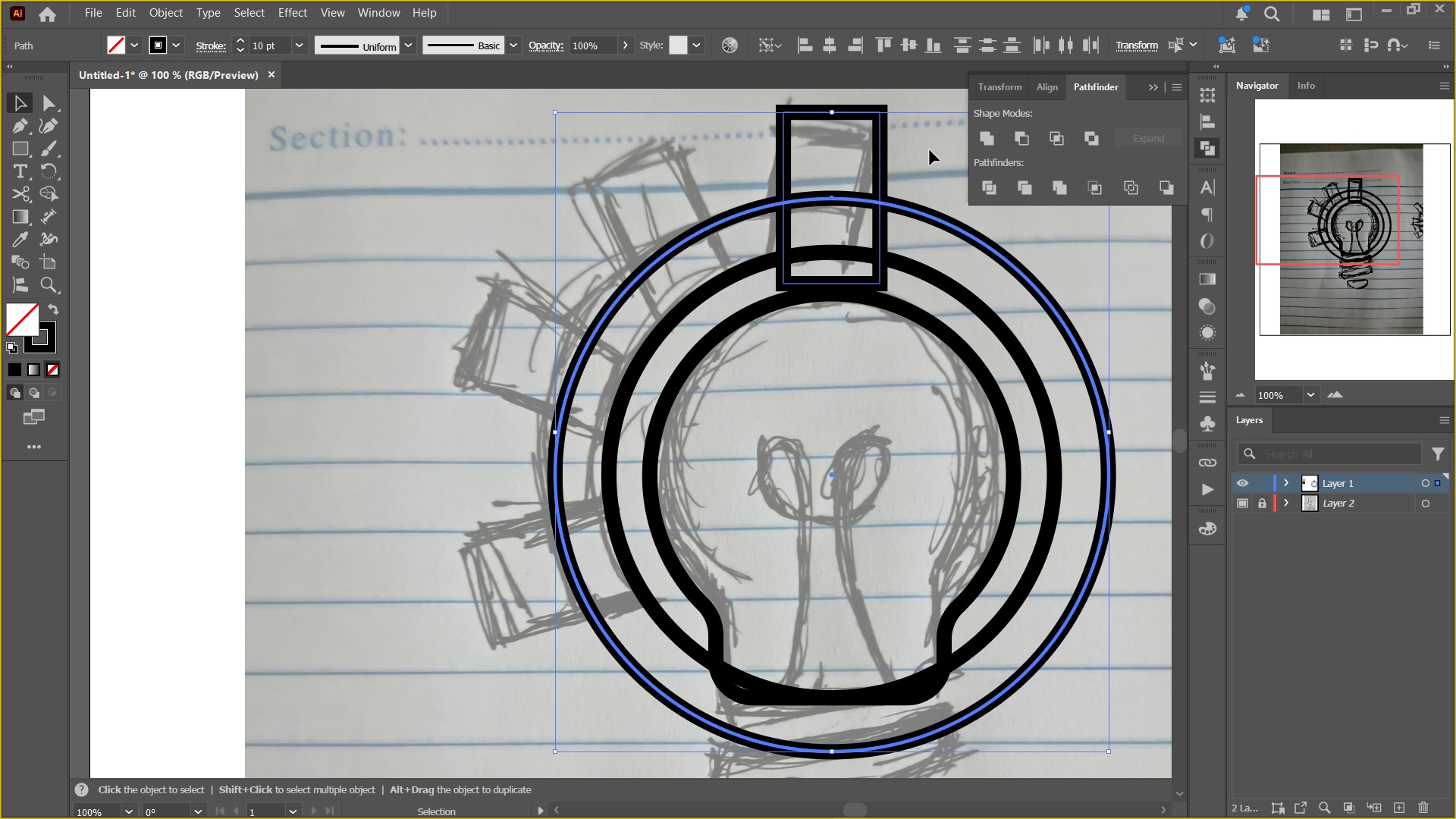 
left_click([933, 166])
 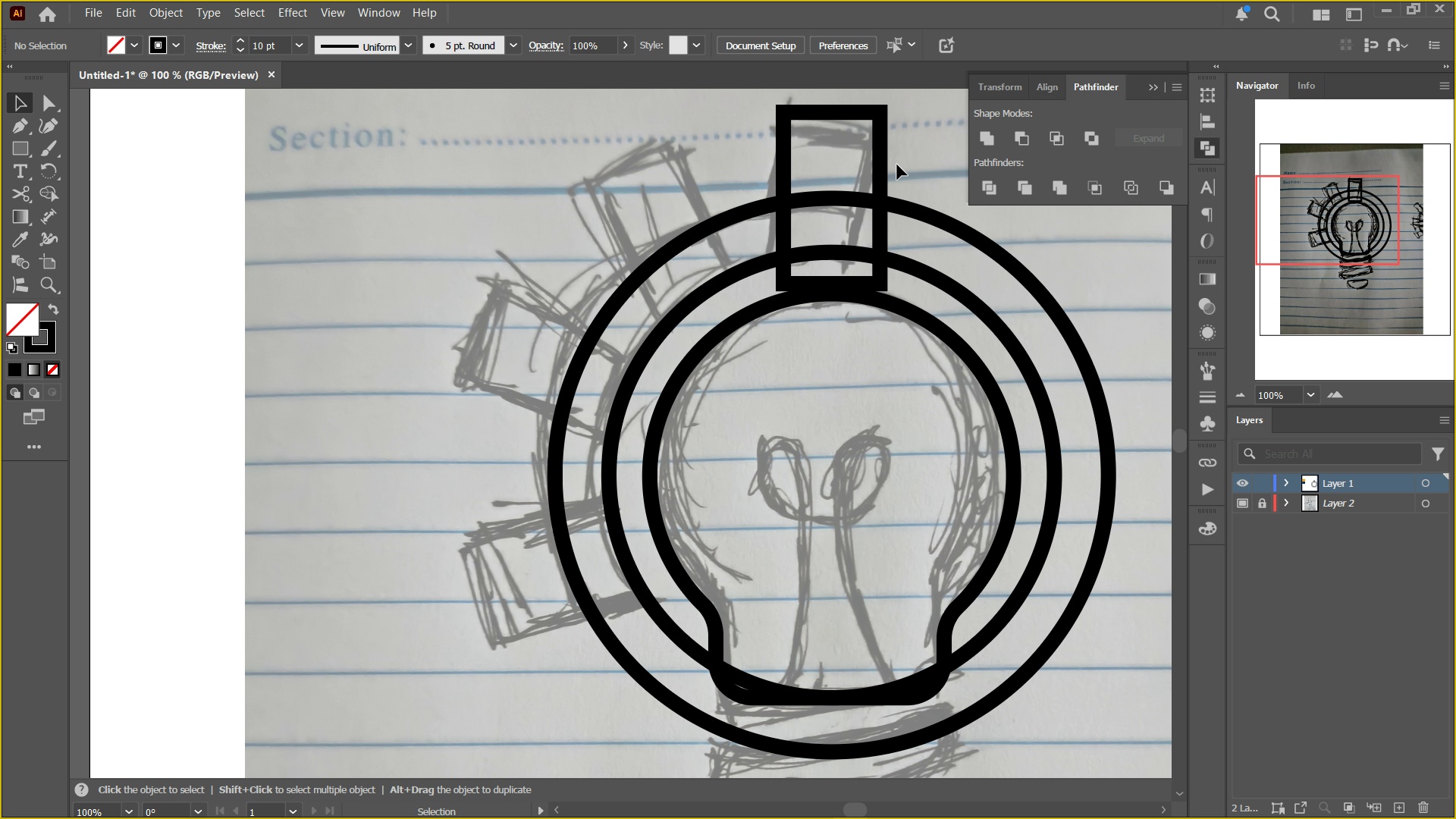 
hold_key(key=Space, duration=1.5)
 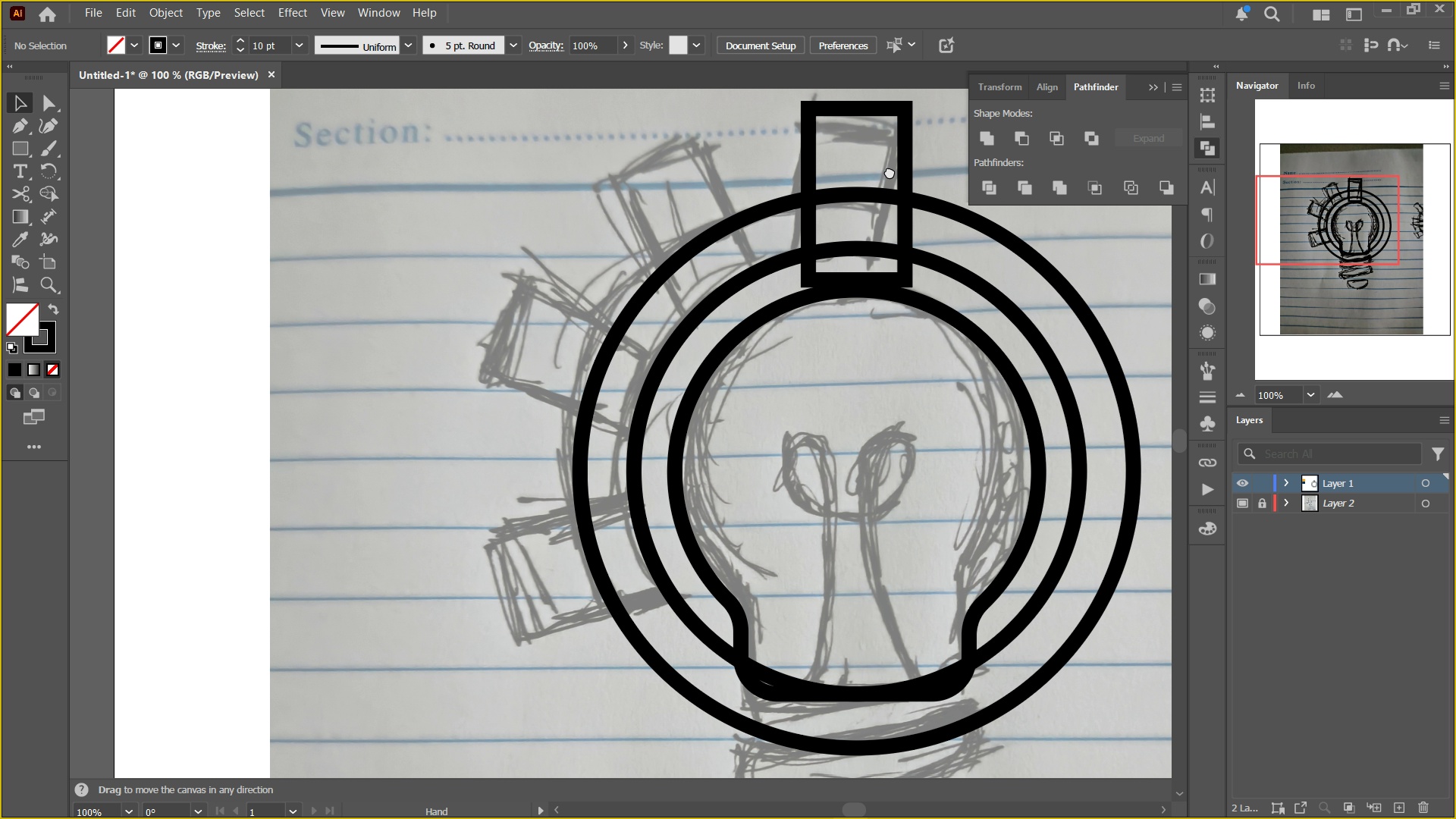 
left_click_drag(start_coordinate=[864, 176], to_coordinate=[890, 171])
 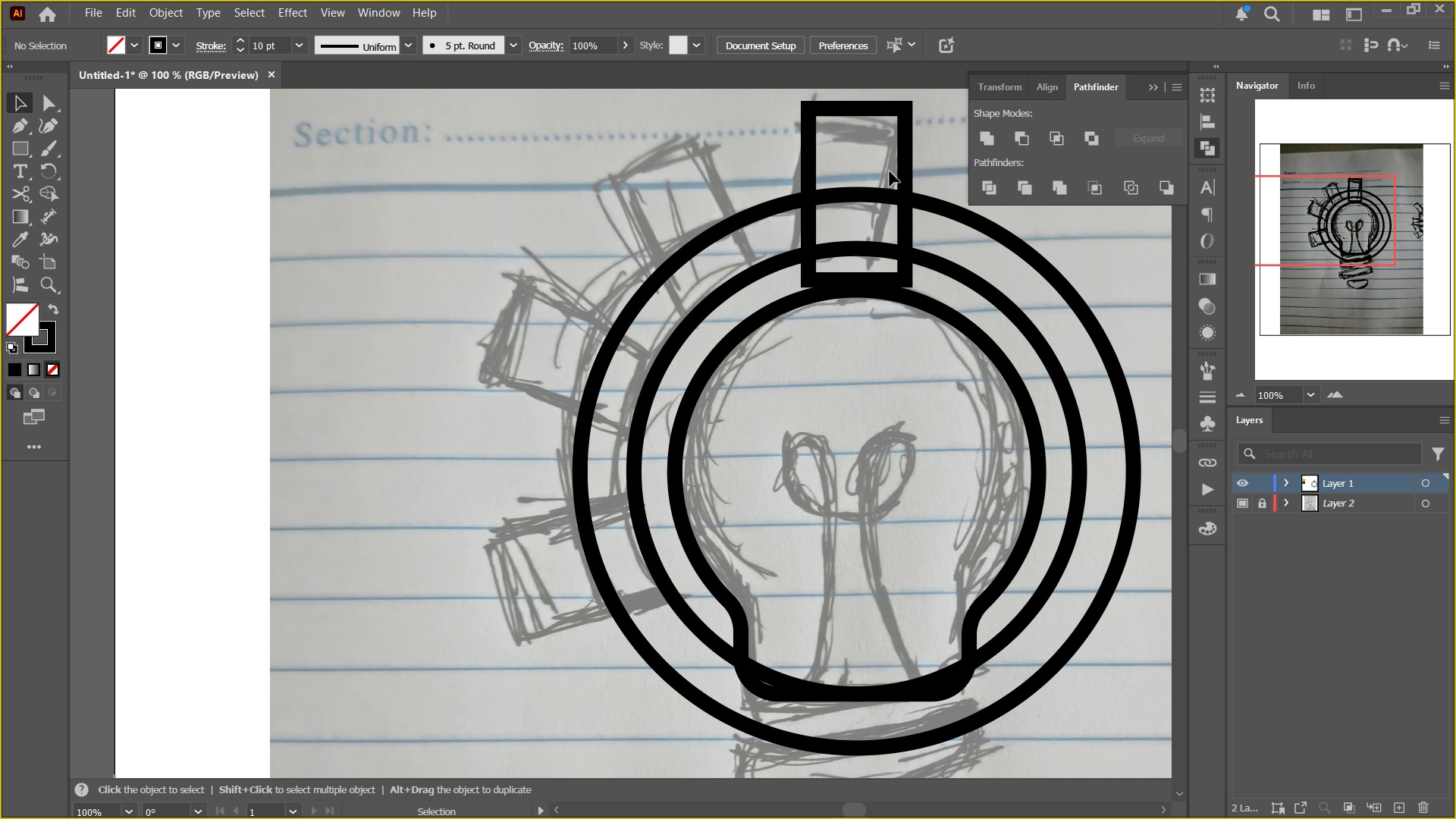 
hold_key(key=Space, duration=0.87)
 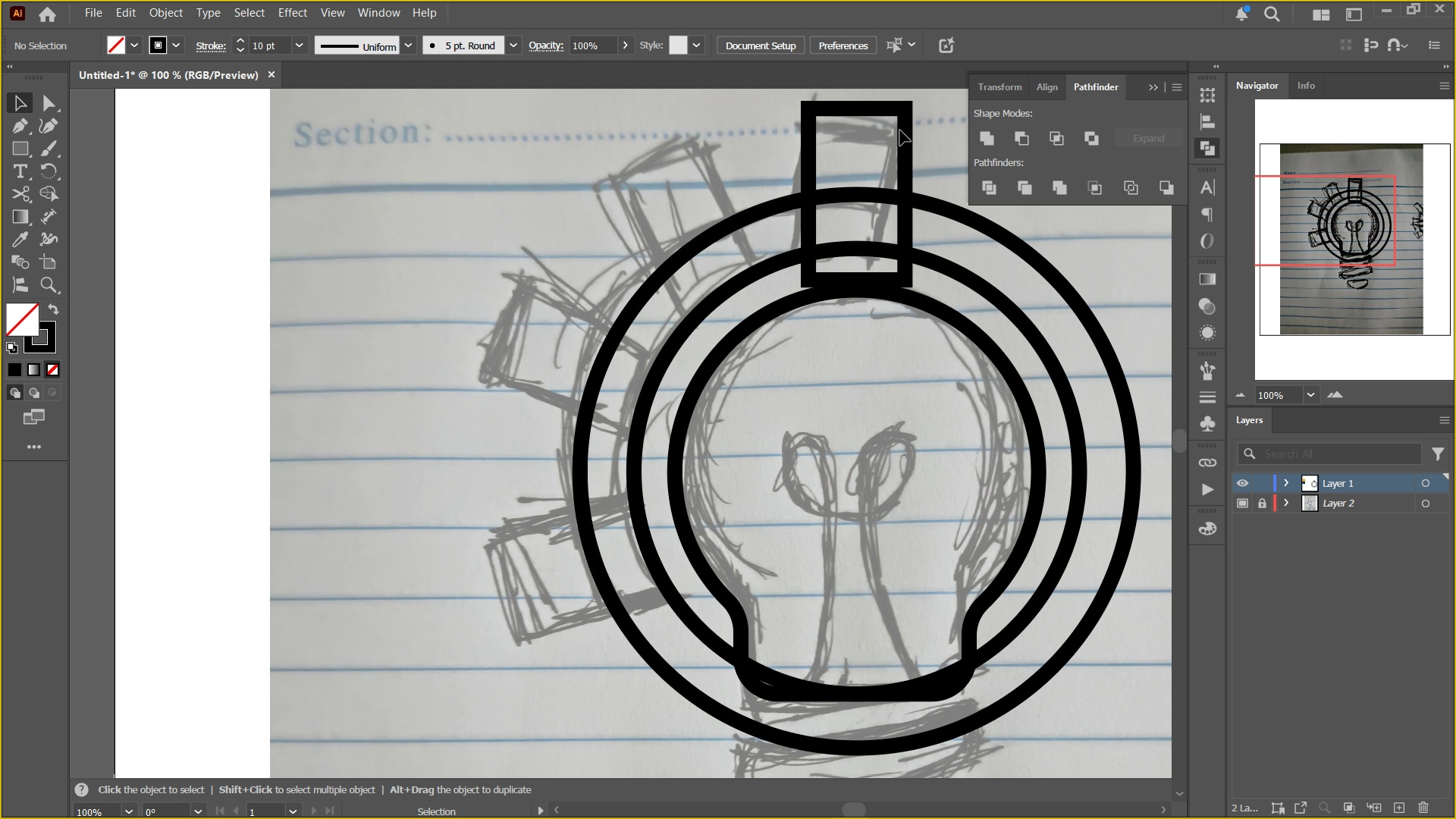 
left_click([908, 129])
 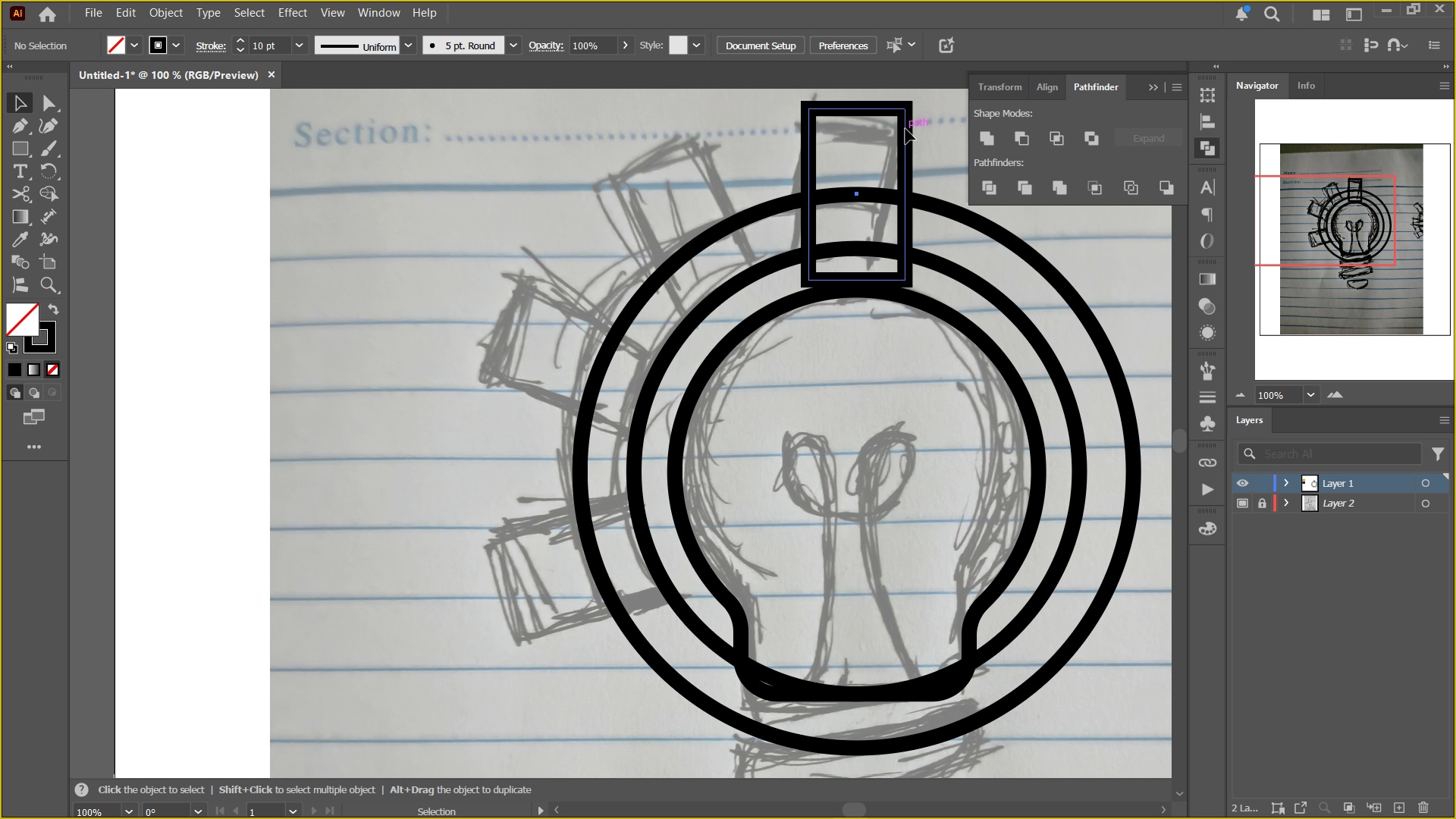 
left_click([905, 129])
 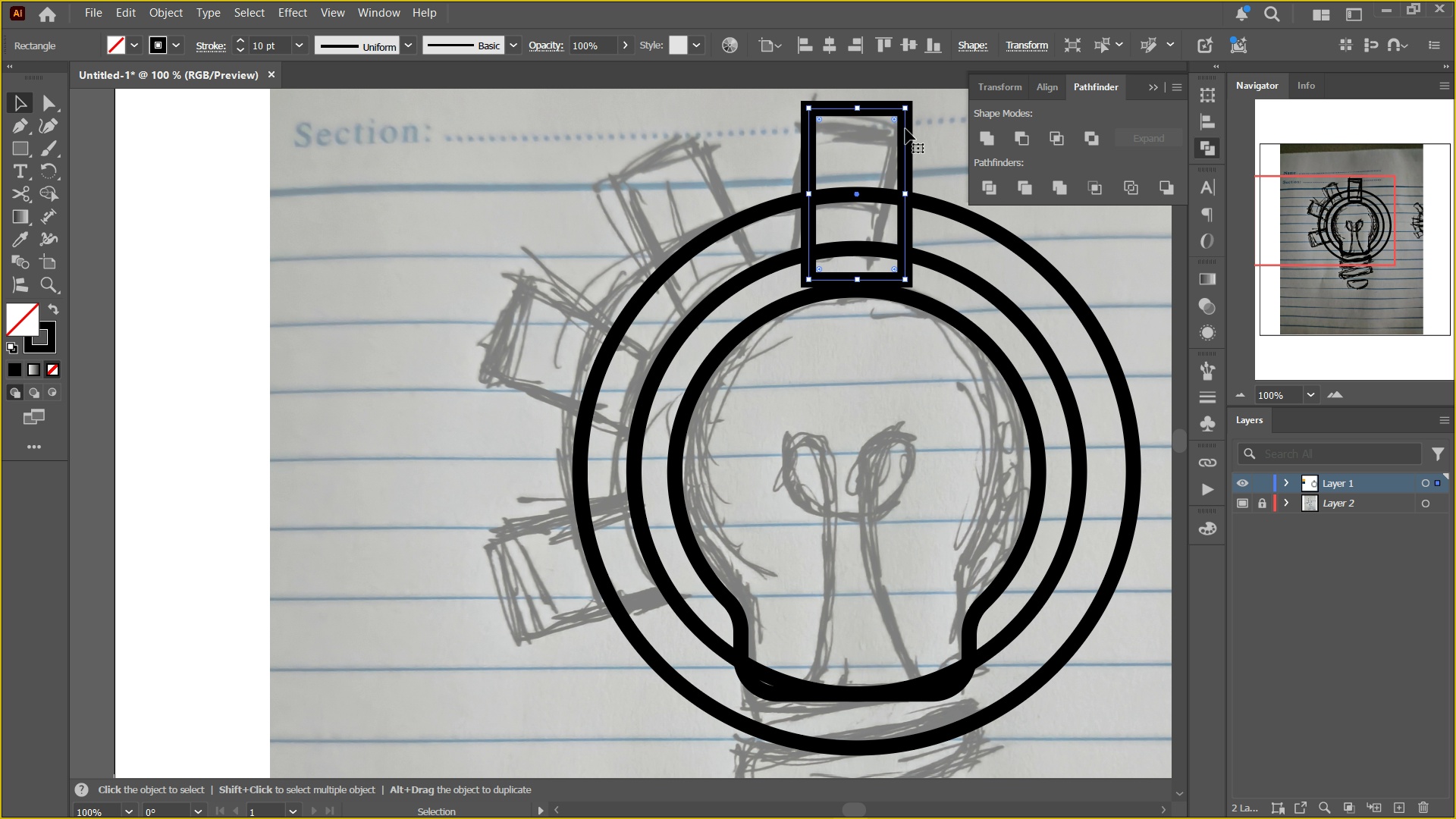 
left_click([1031, 39])
 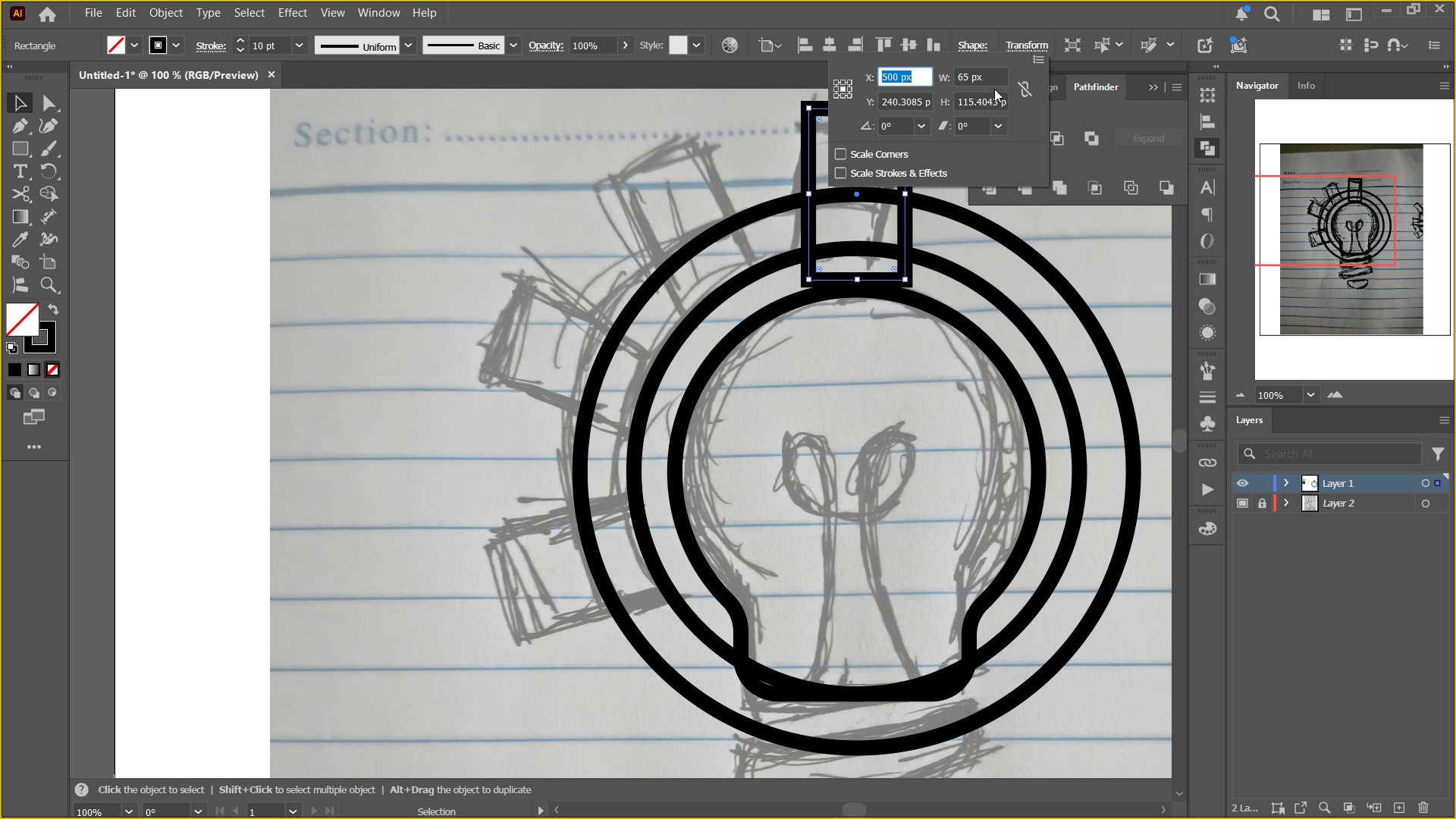 
left_click_drag(start_coordinate=[1004, 78], to_coordinate=[269, 30])
 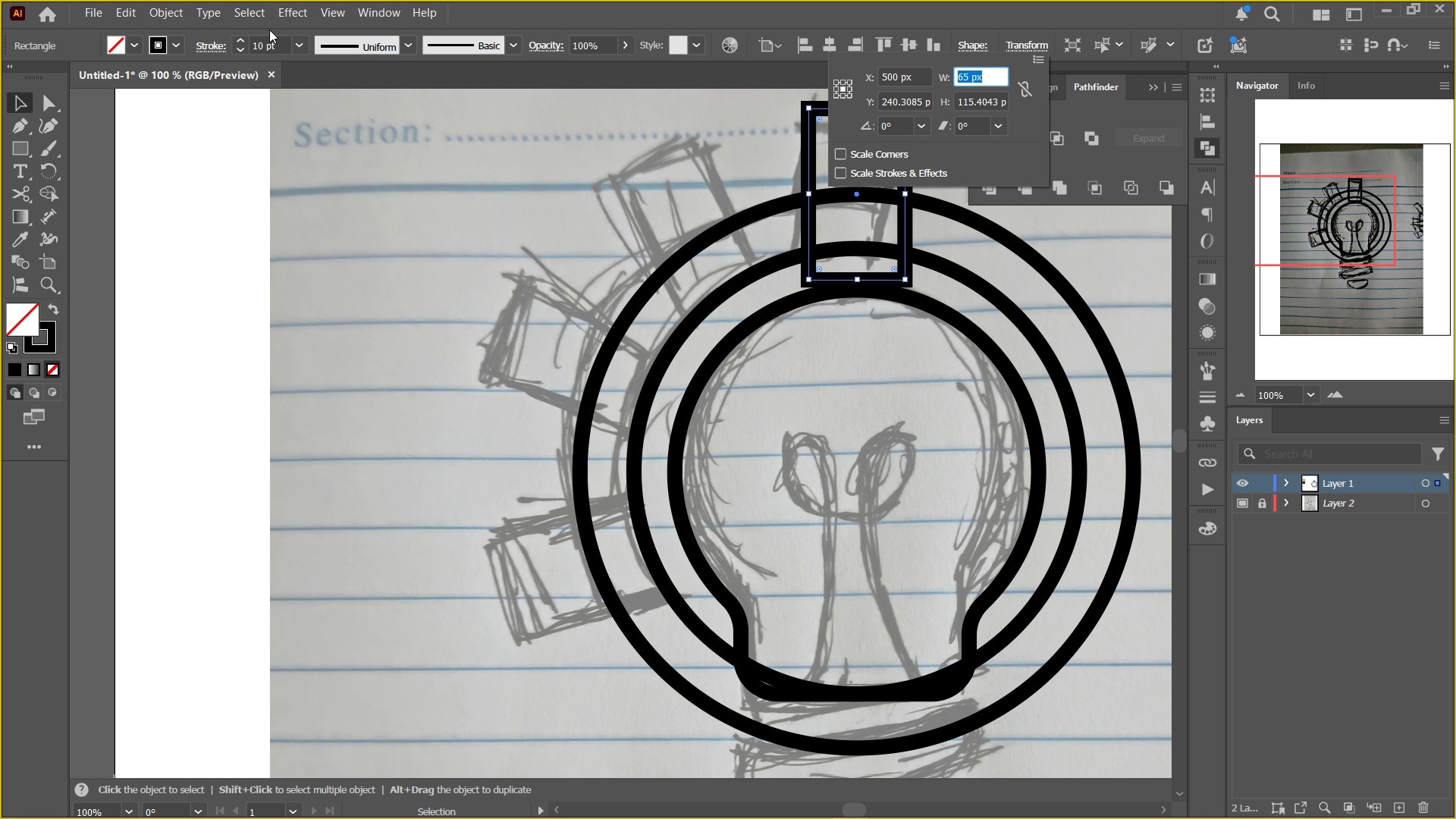 
key(Numpad5)
 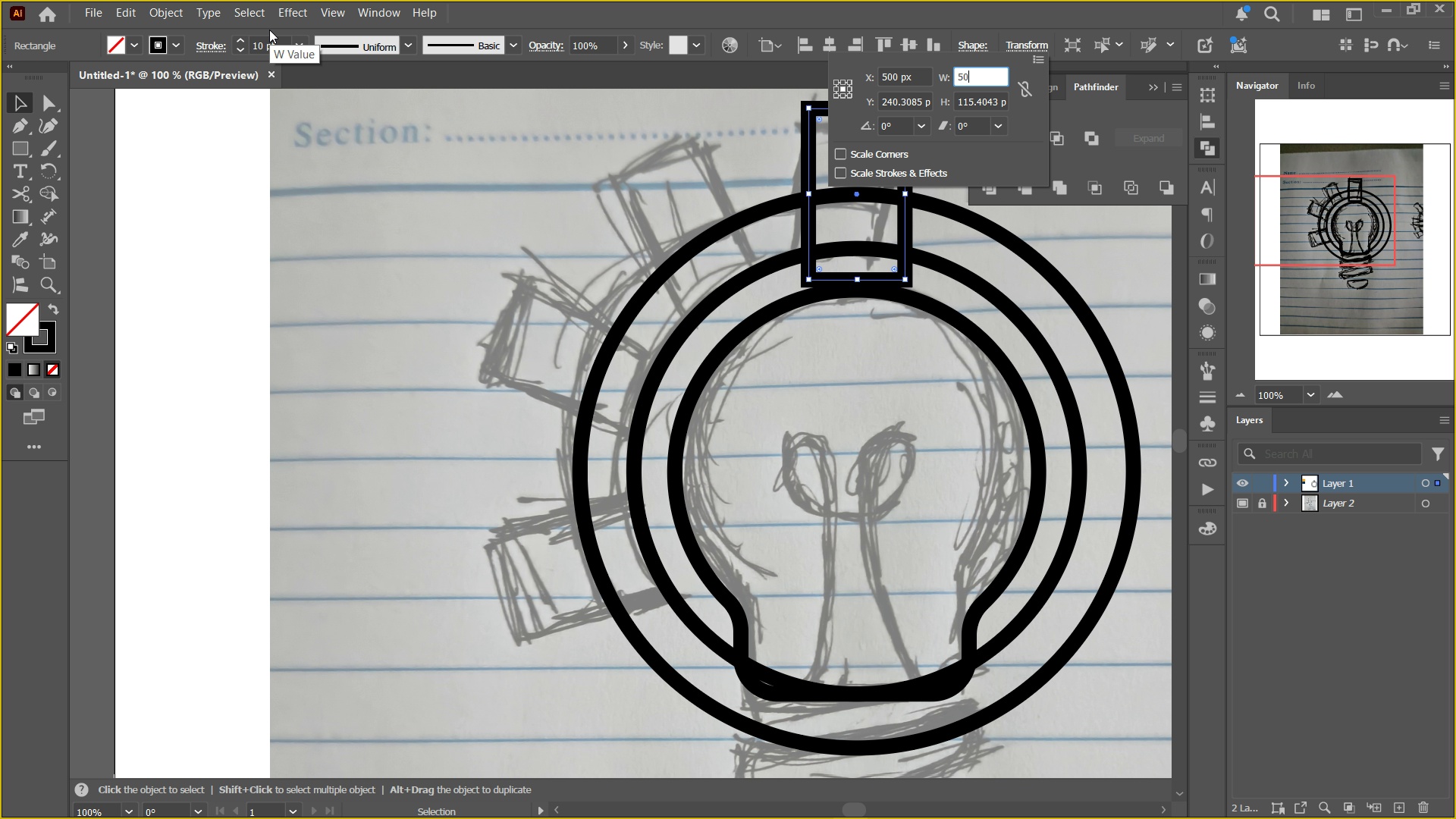 
key(Numpad0)
 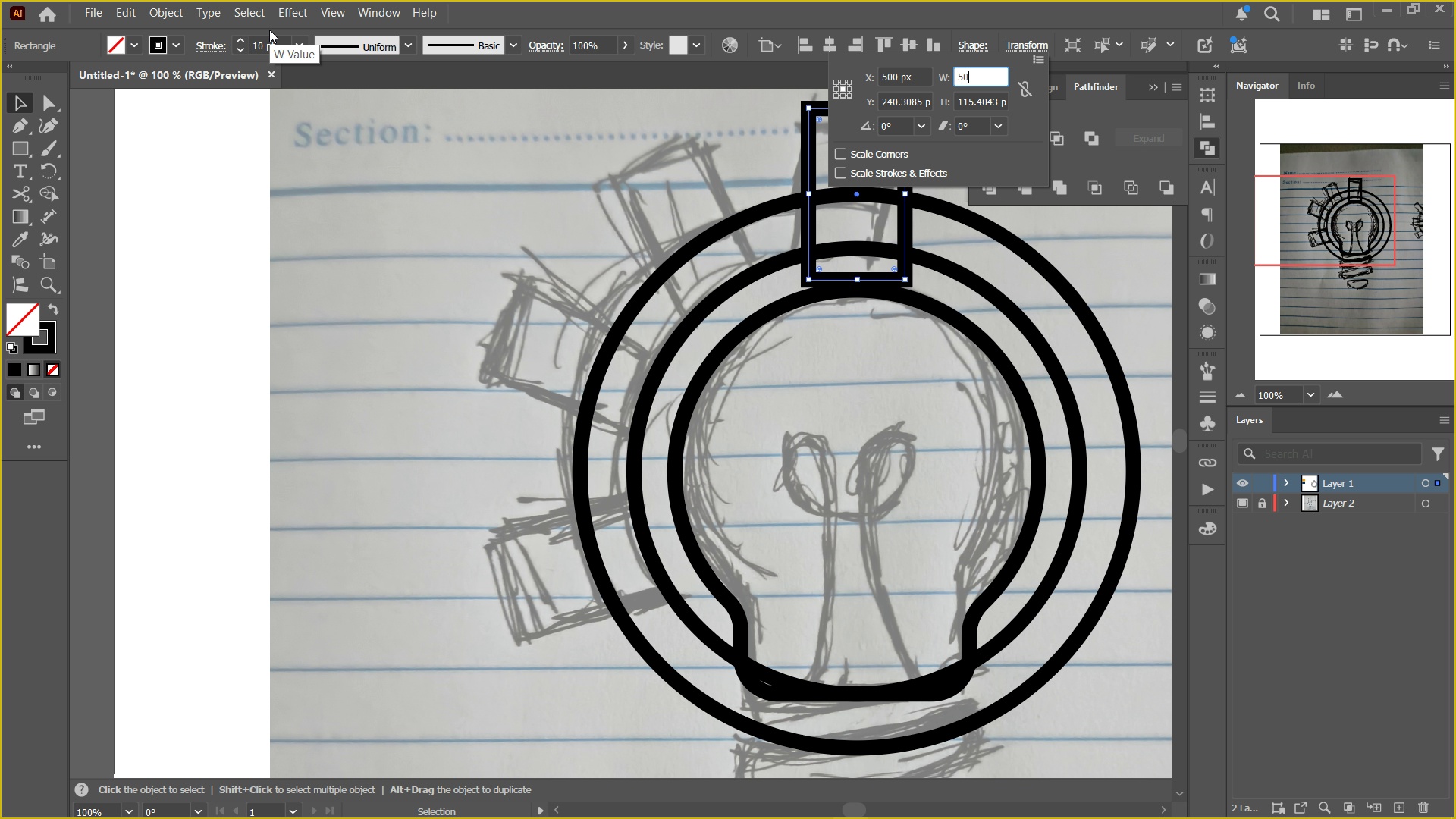 
key(NumpadEnter)
 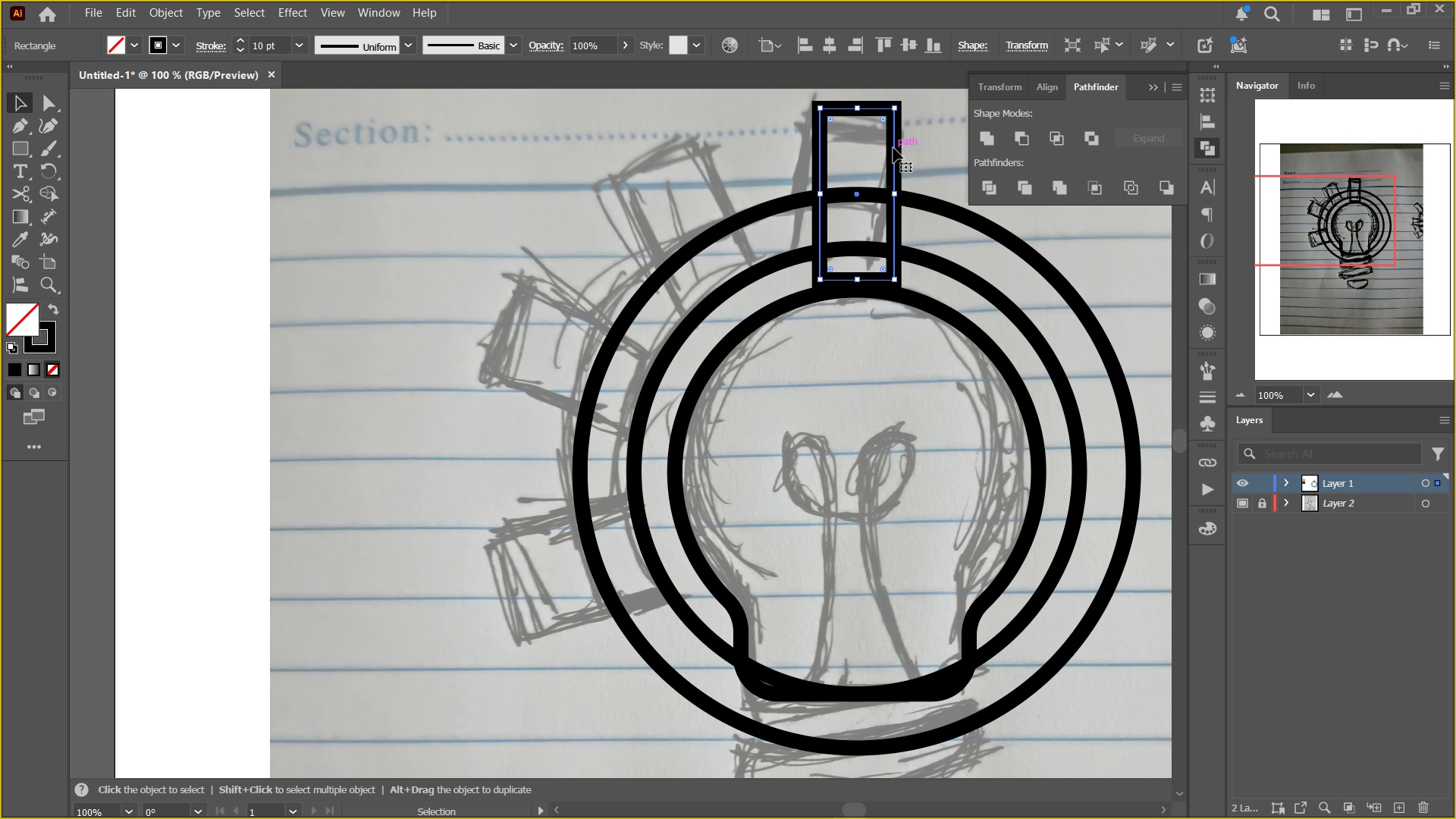 
left_click_drag(start_coordinate=[893, 148], to_coordinate=[871, 148])
 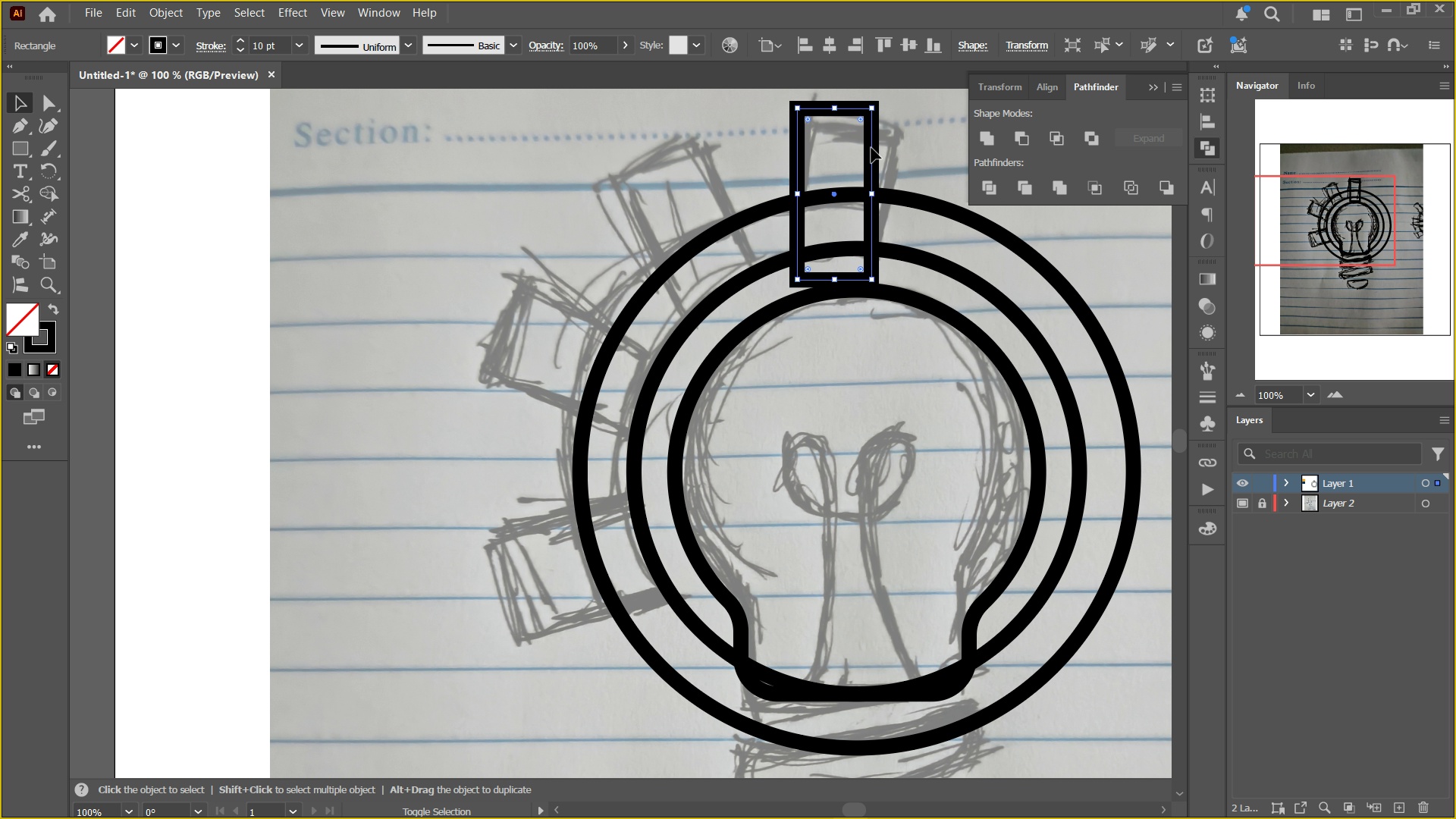 
hold_key(key=ShiftLeft, duration=1.5)
 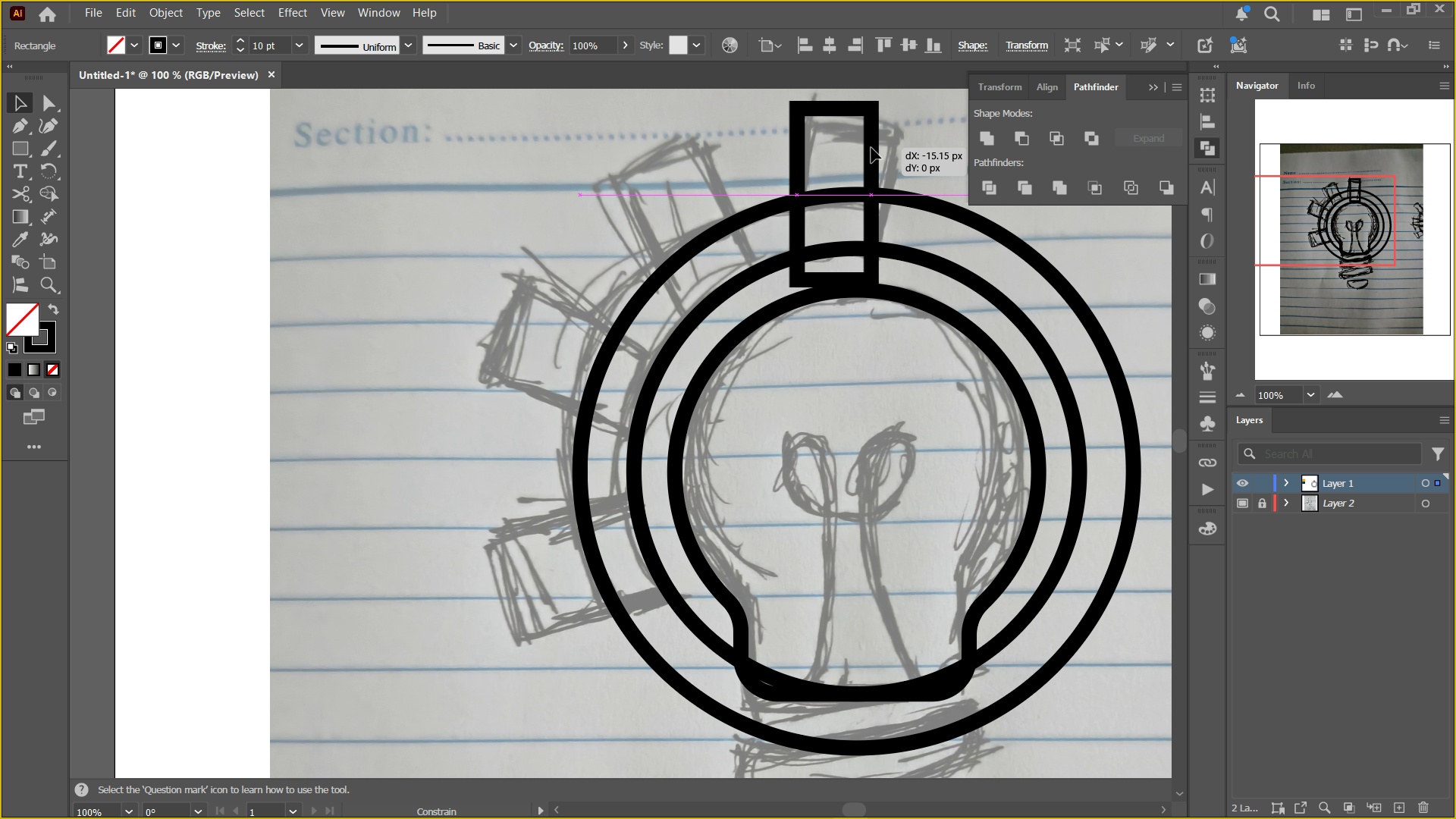 
key(Shift+ShiftLeft)
 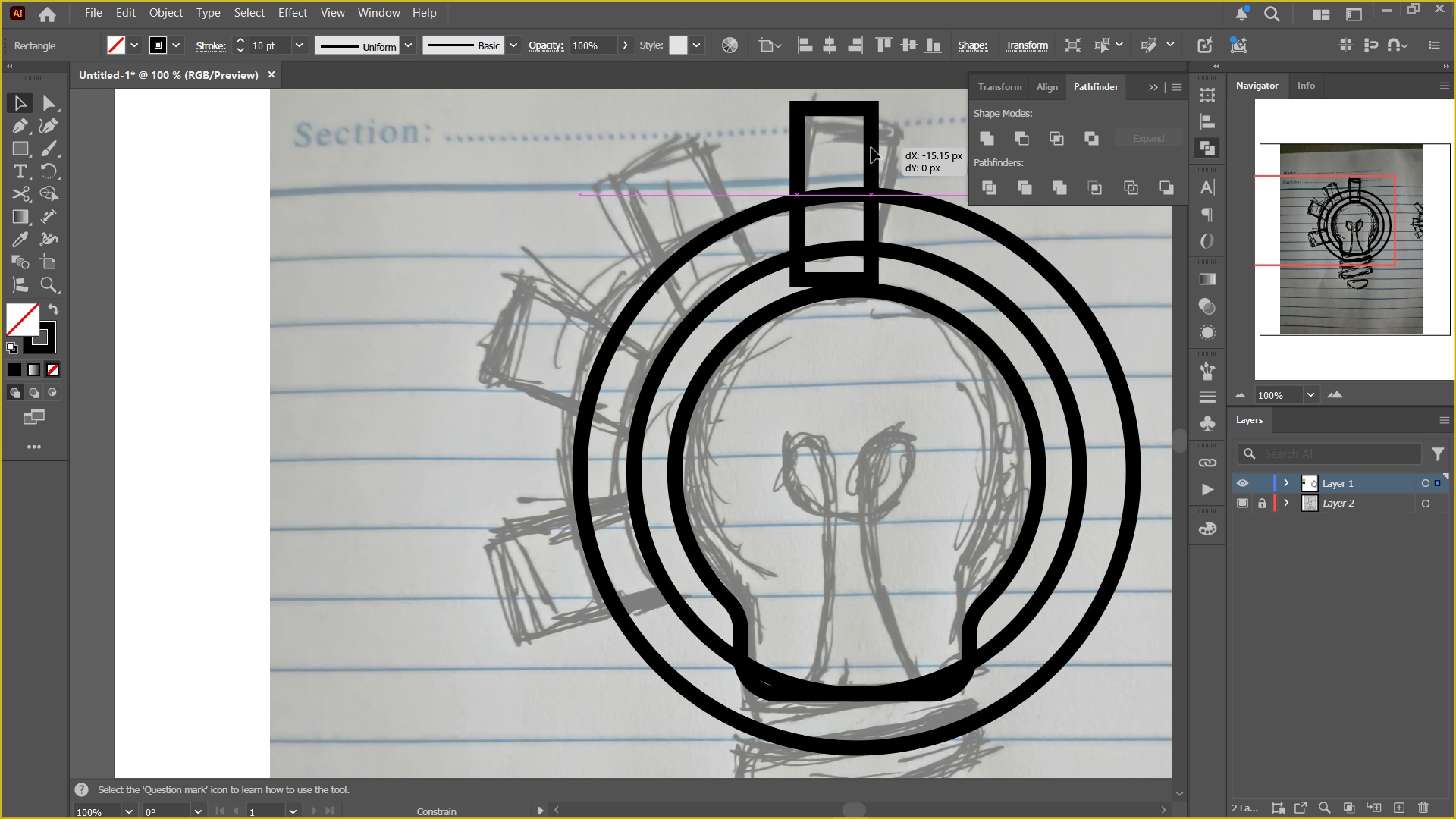 
key(Shift+ShiftLeft)
 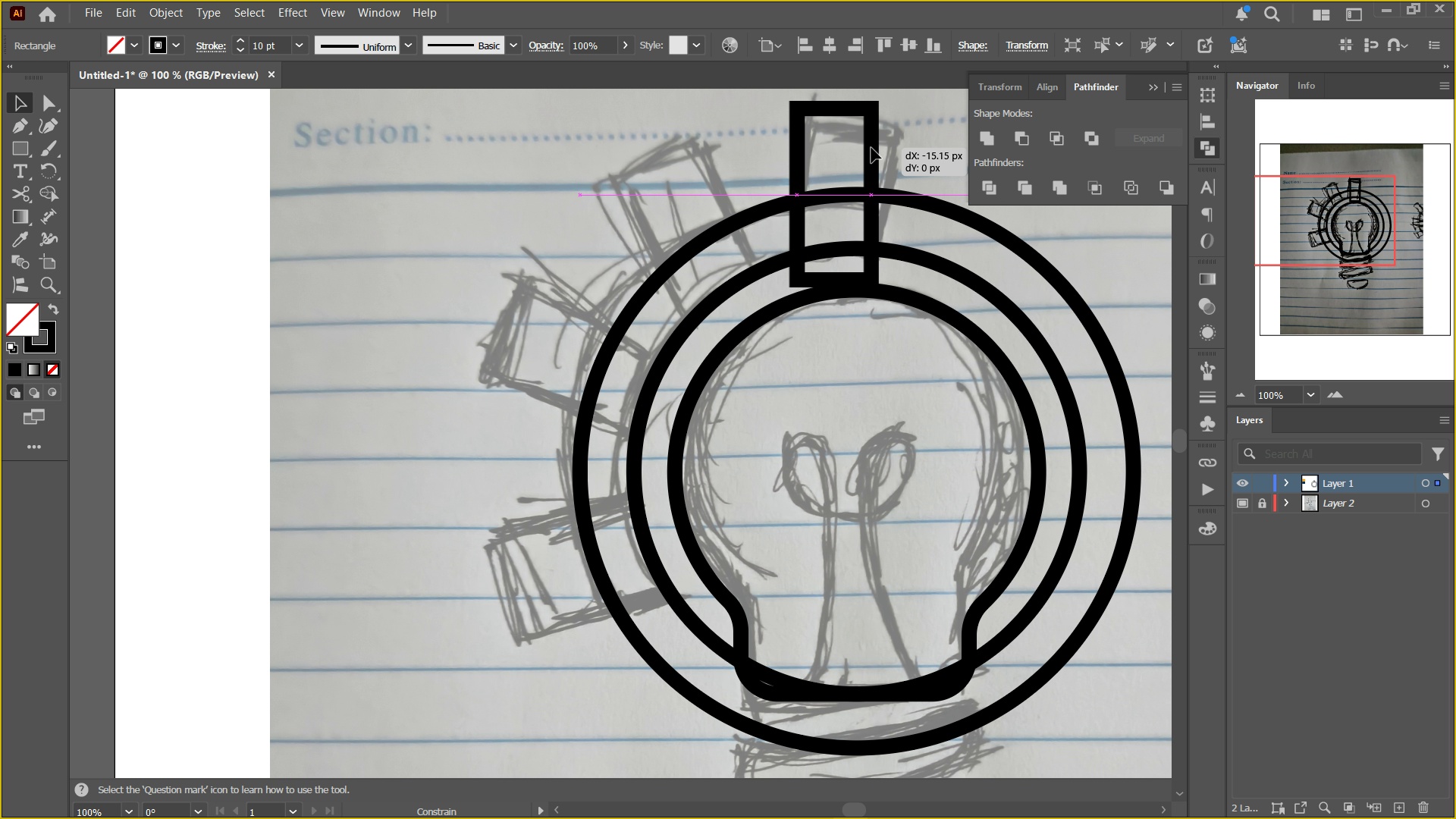 
key(Shift+ShiftLeft)
 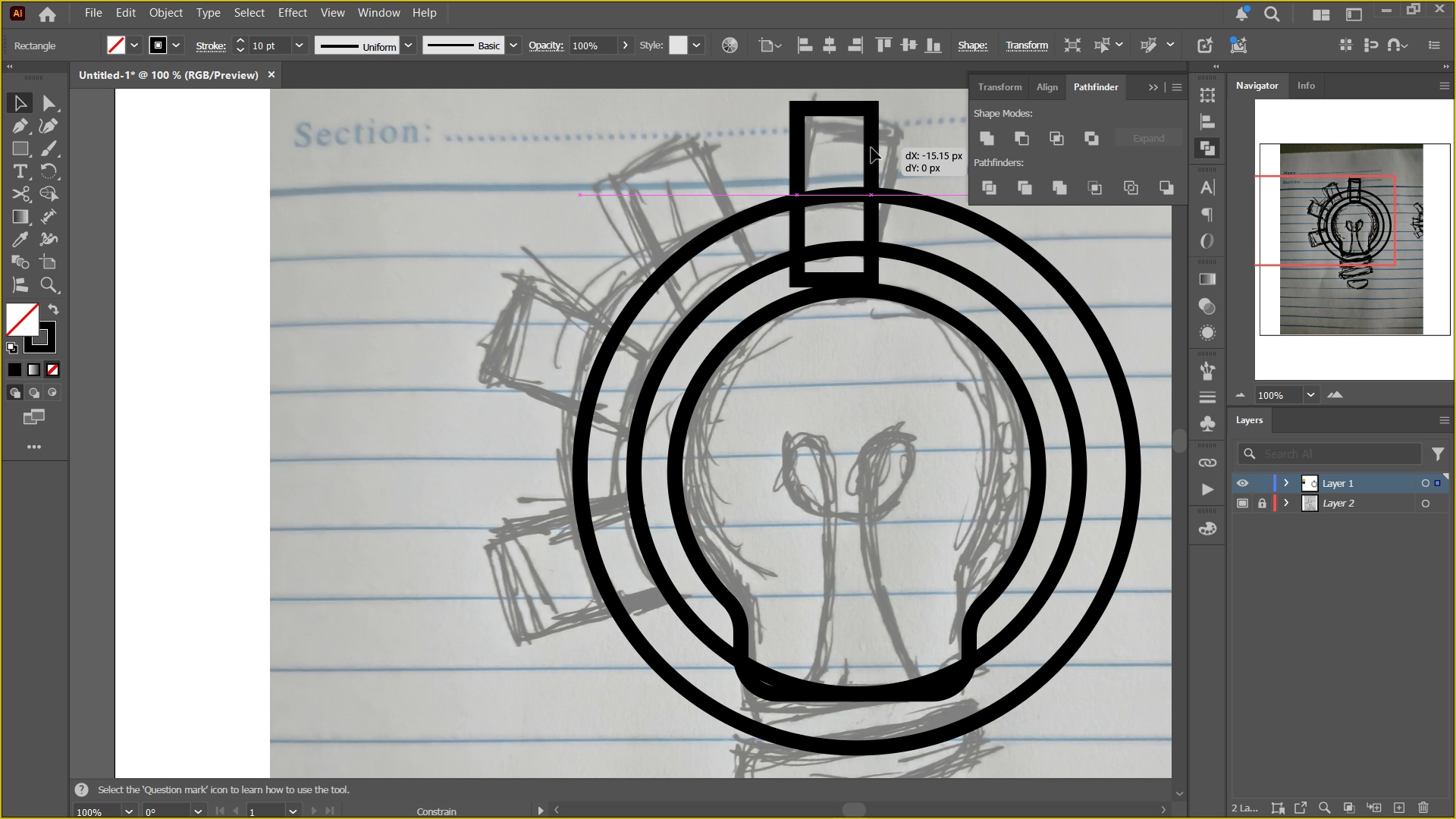 
key(Shift+ShiftLeft)
 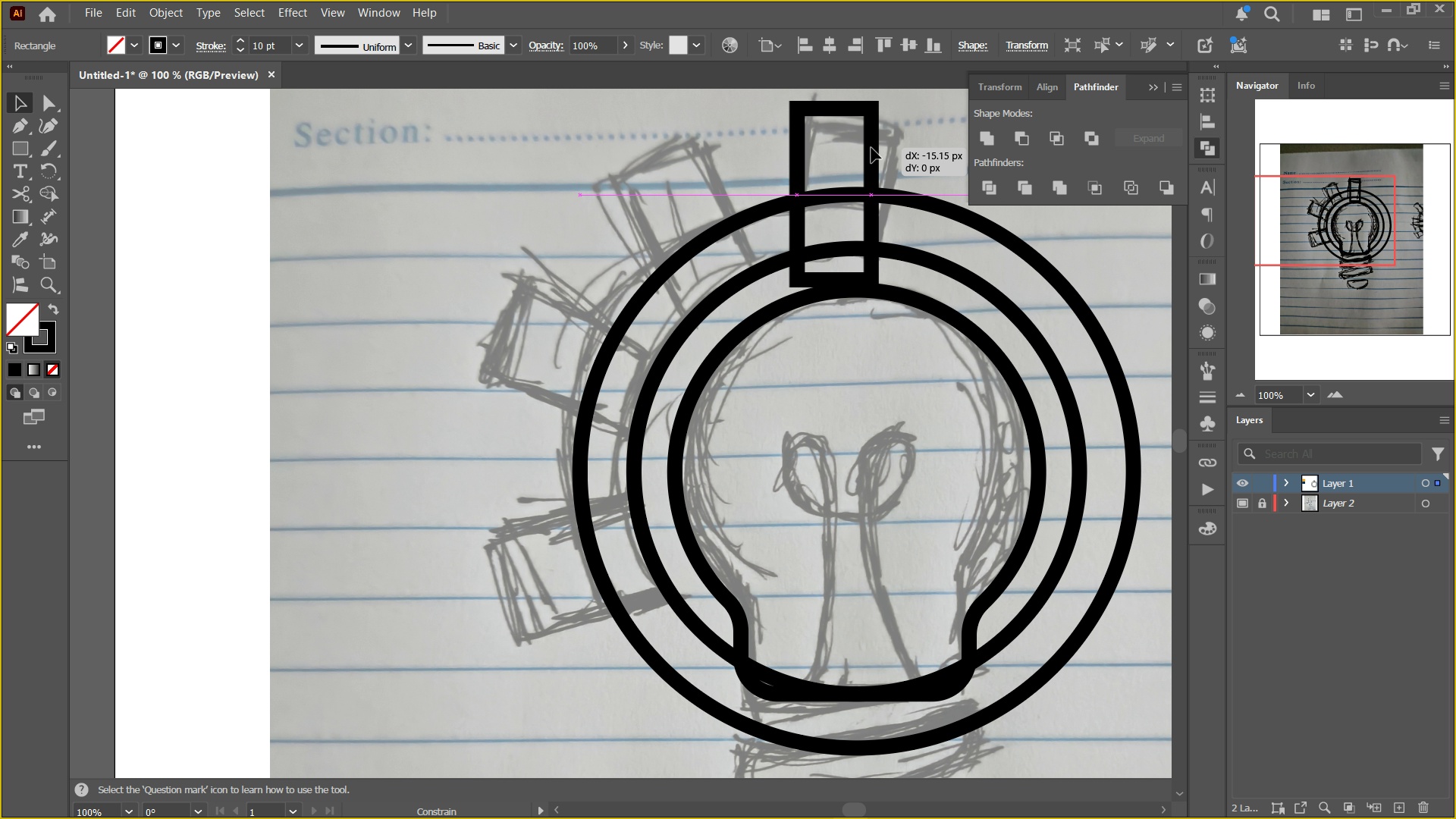 
key(Shift+ShiftLeft)
 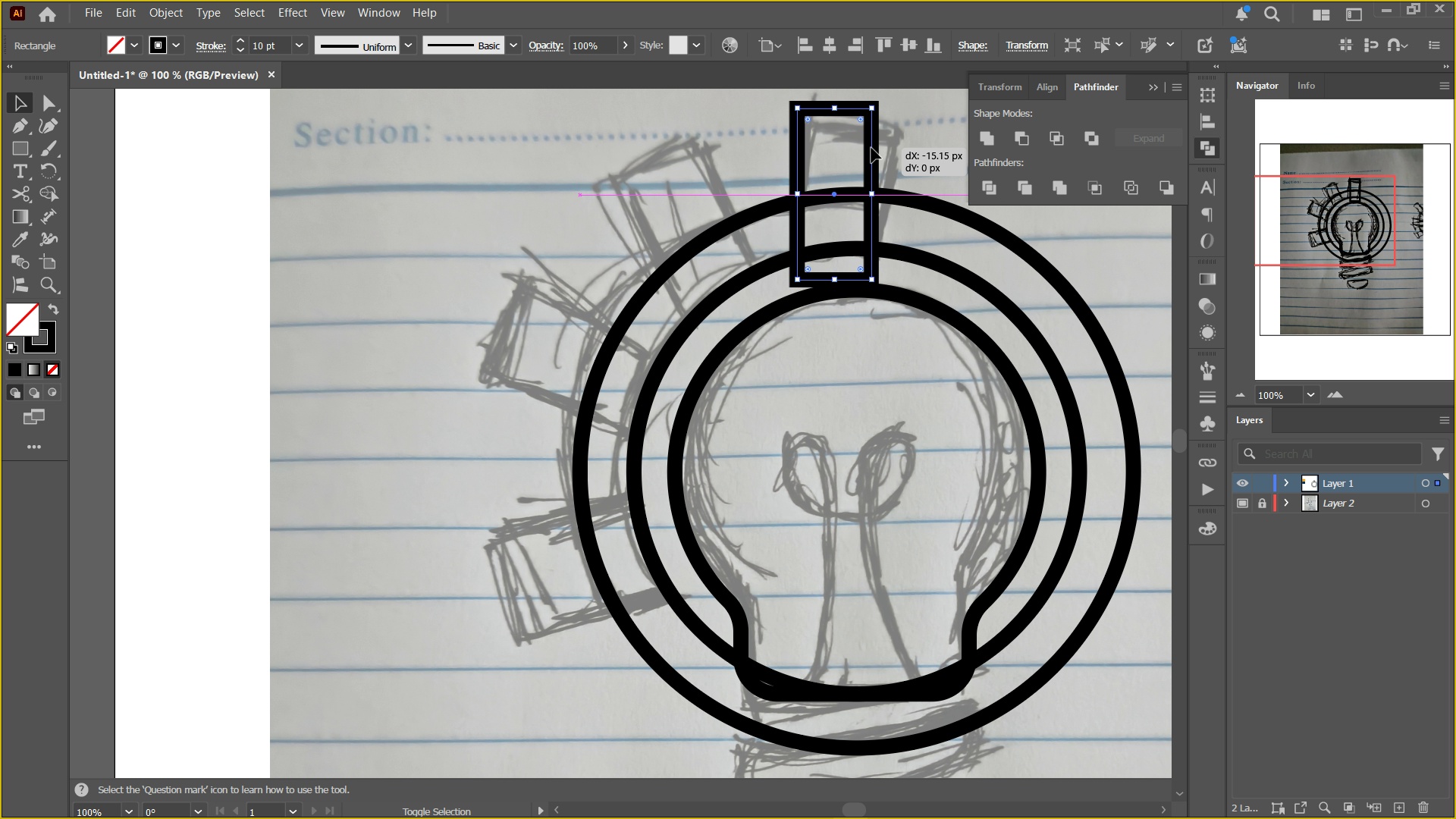 
key(Shift+ShiftLeft)
 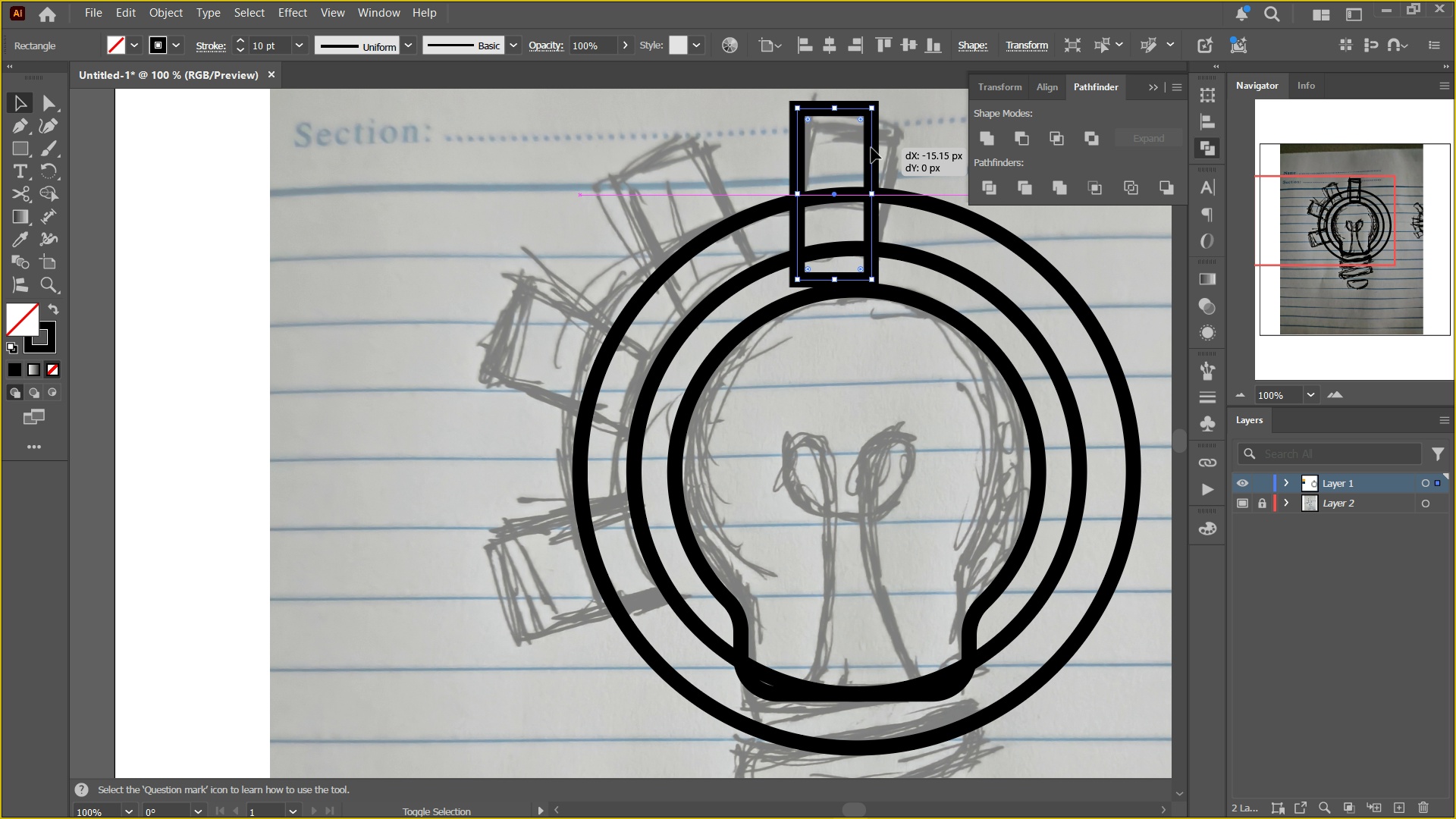 
key(Shift+ShiftLeft)
 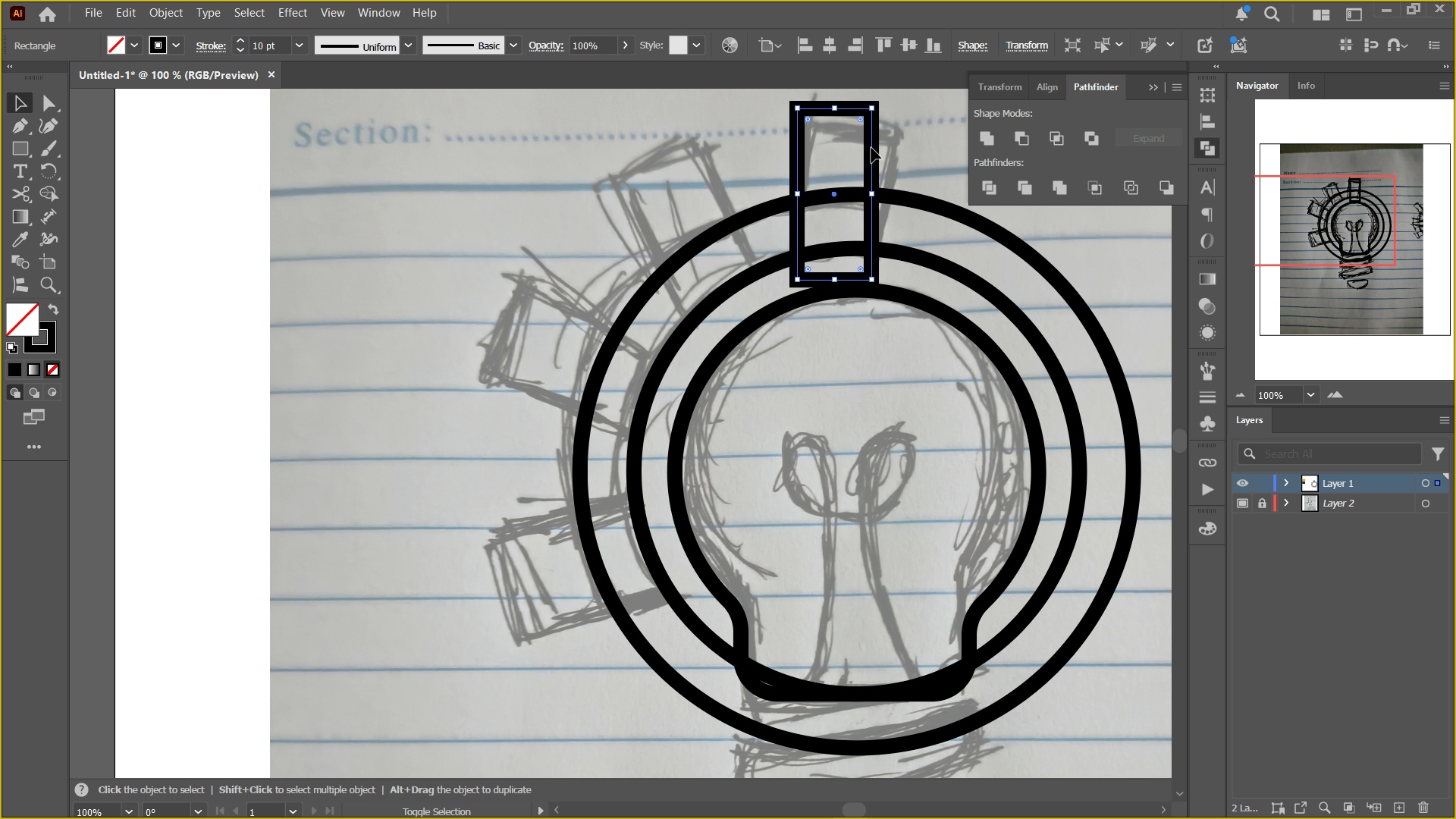 
key(Control+Z)
 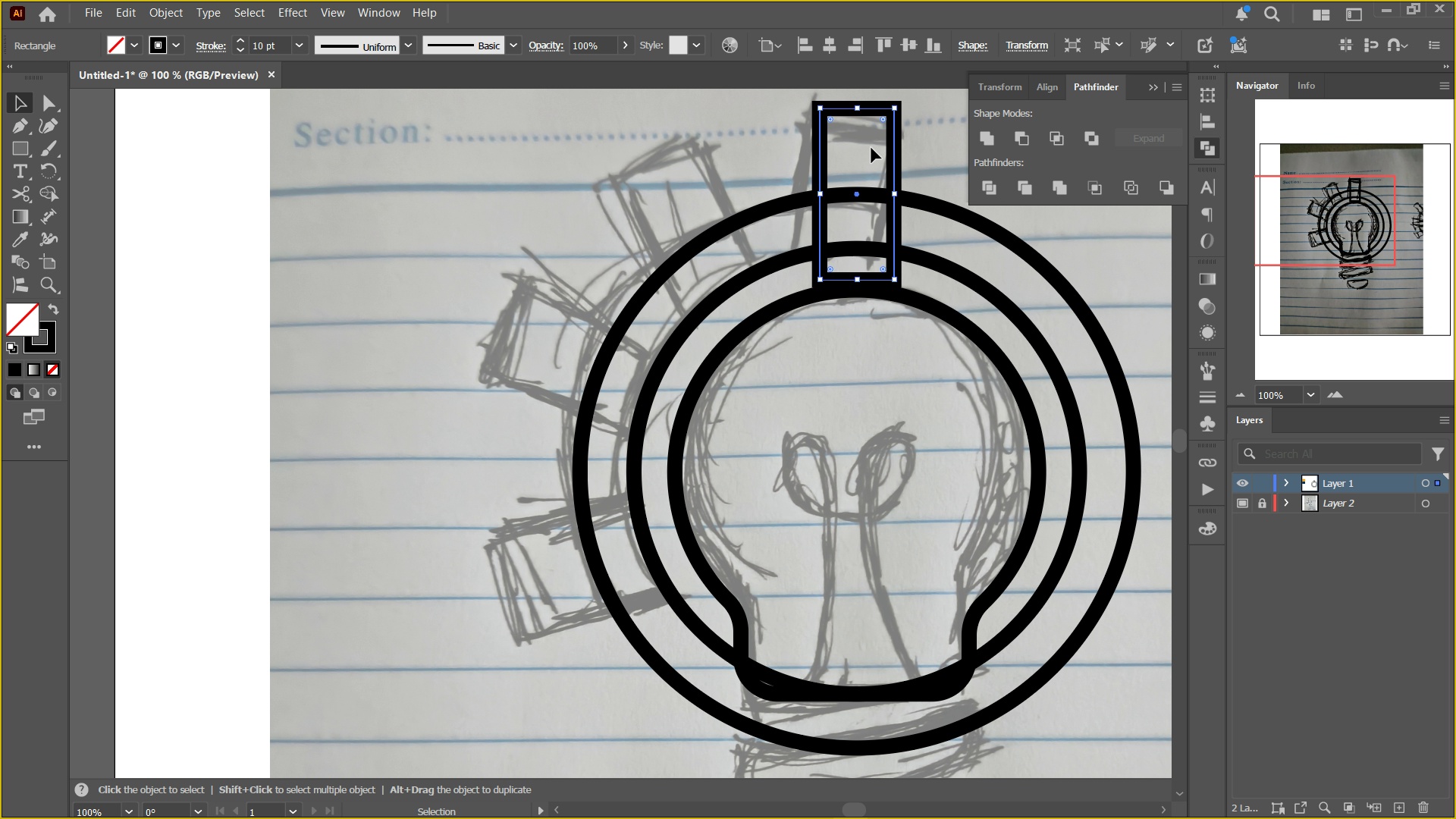 
hold_key(key=Space, duration=0.82)
 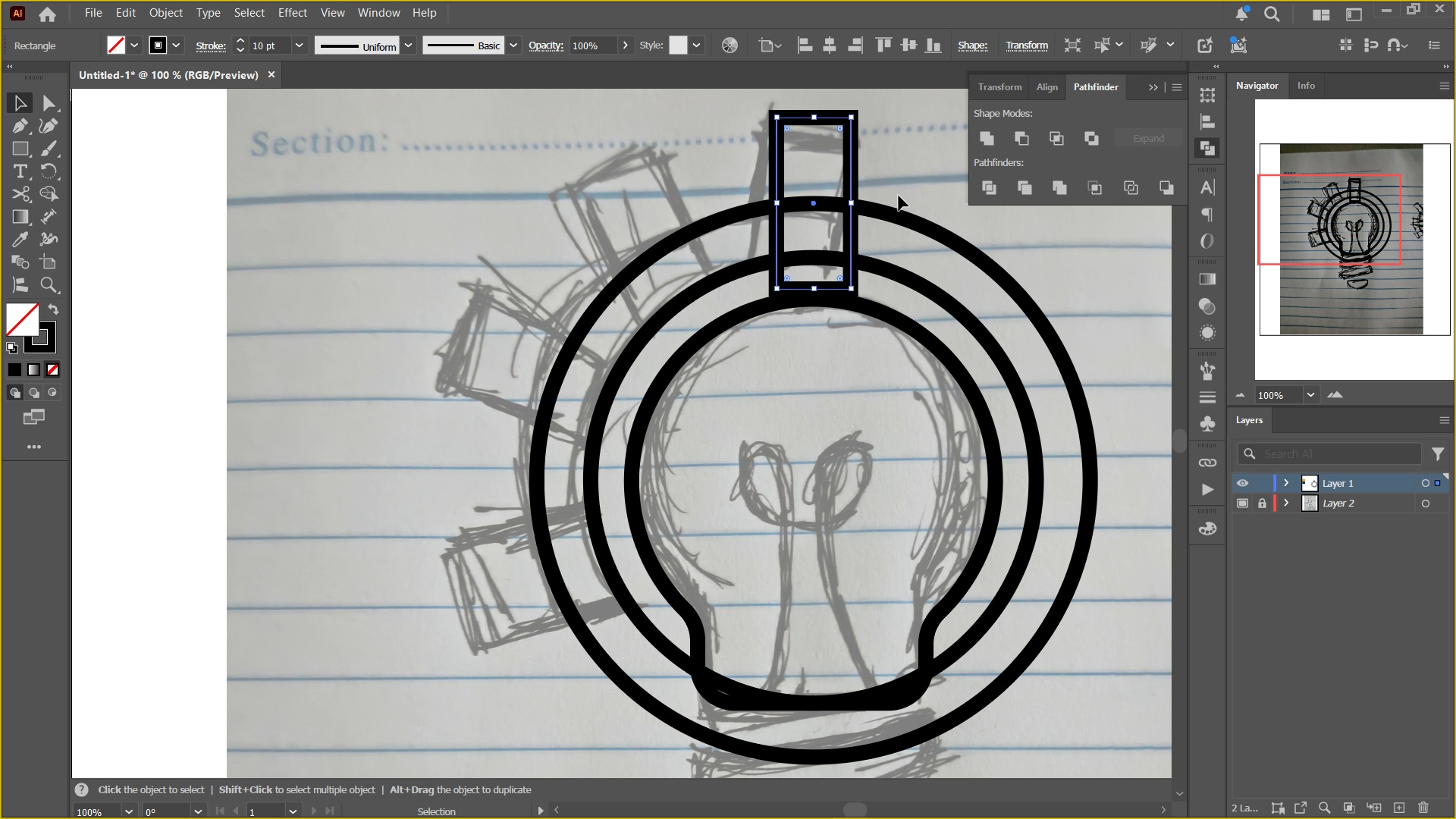 
left_click_drag(start_coordinate=[802, 165], to_coordinate=[759, 174])
 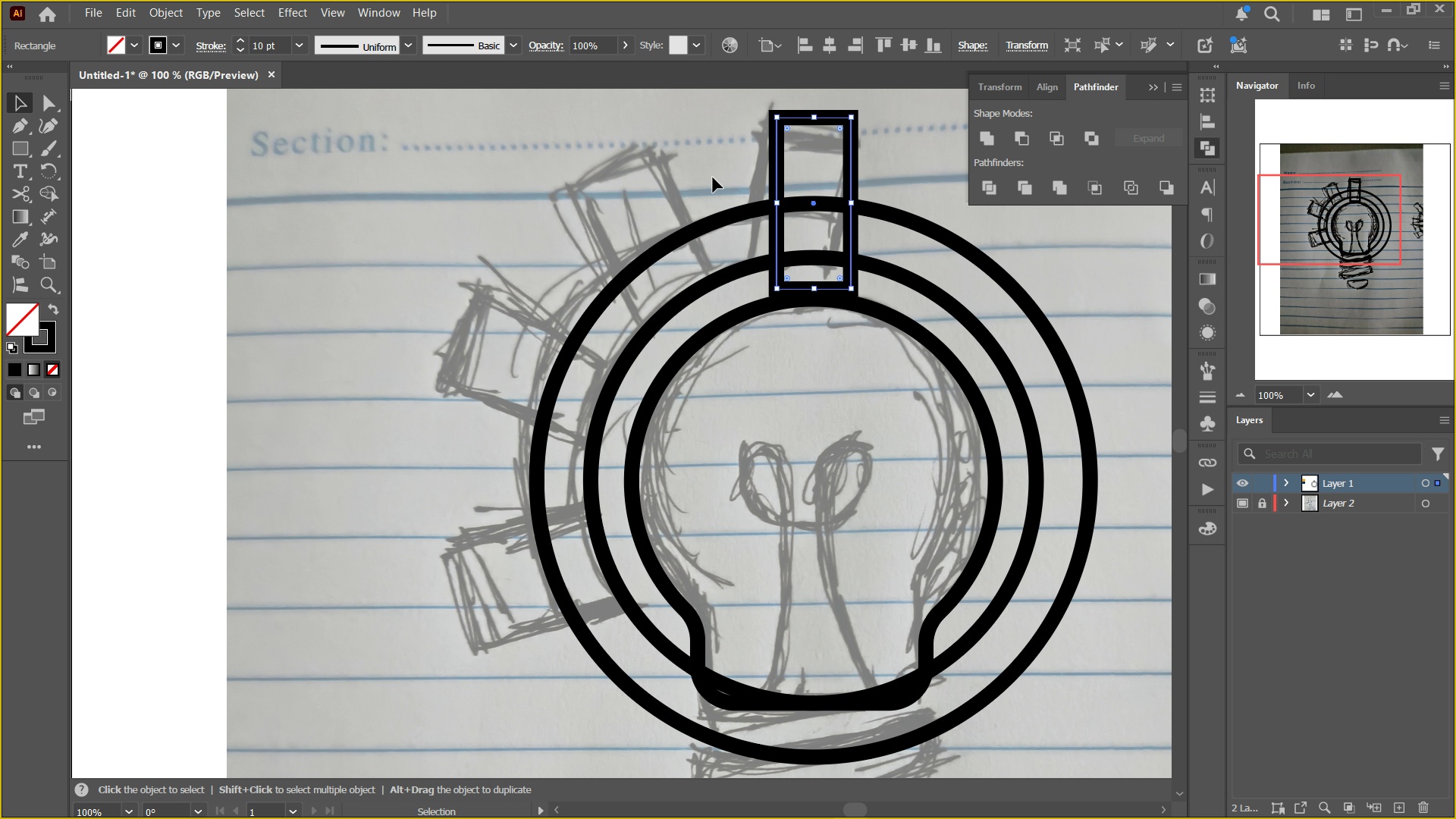 
left_click([43, 168])
 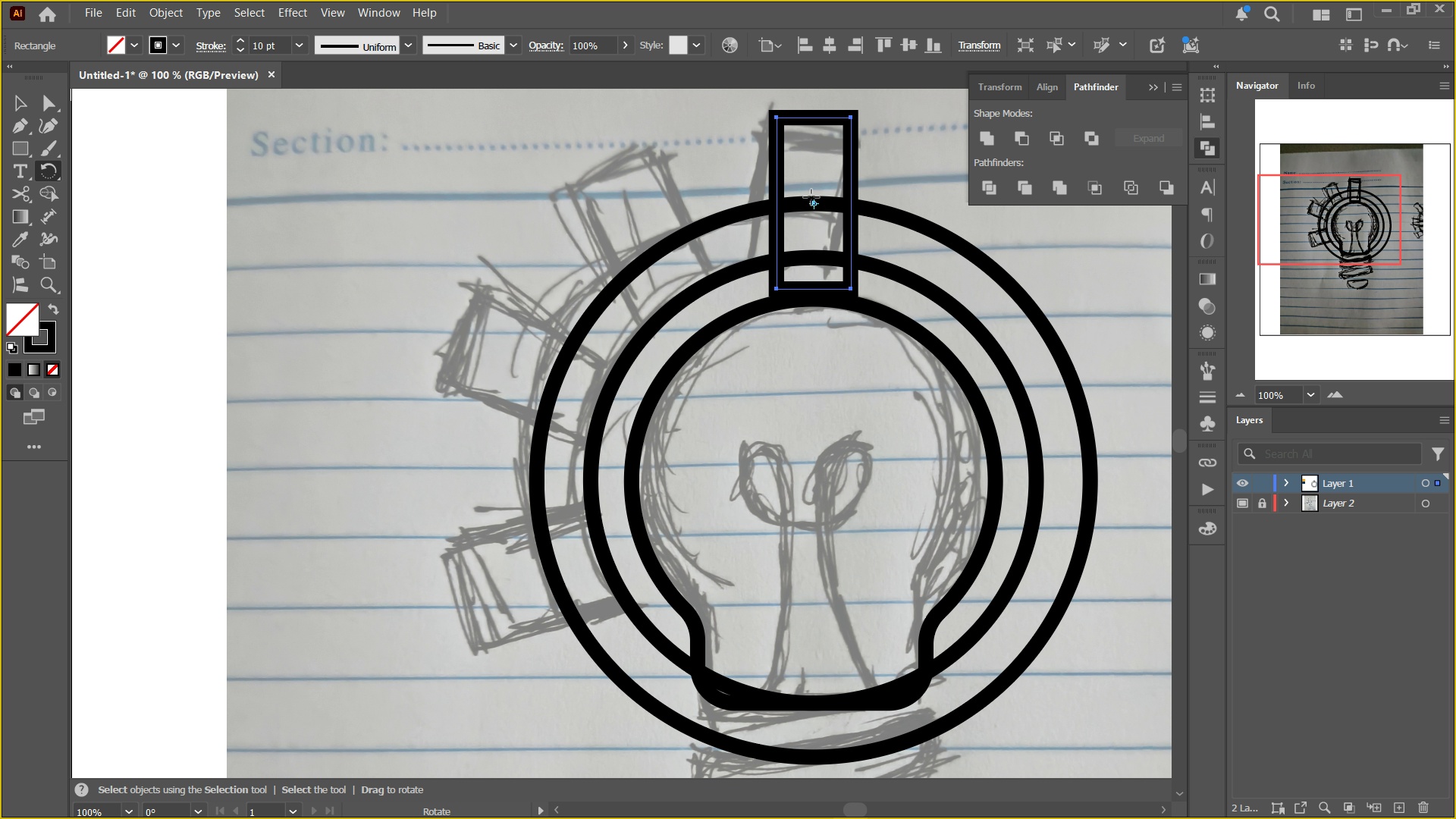 
left_click_drag(start_coordinate=[811, 209], to_coordinate=[811, 409])
 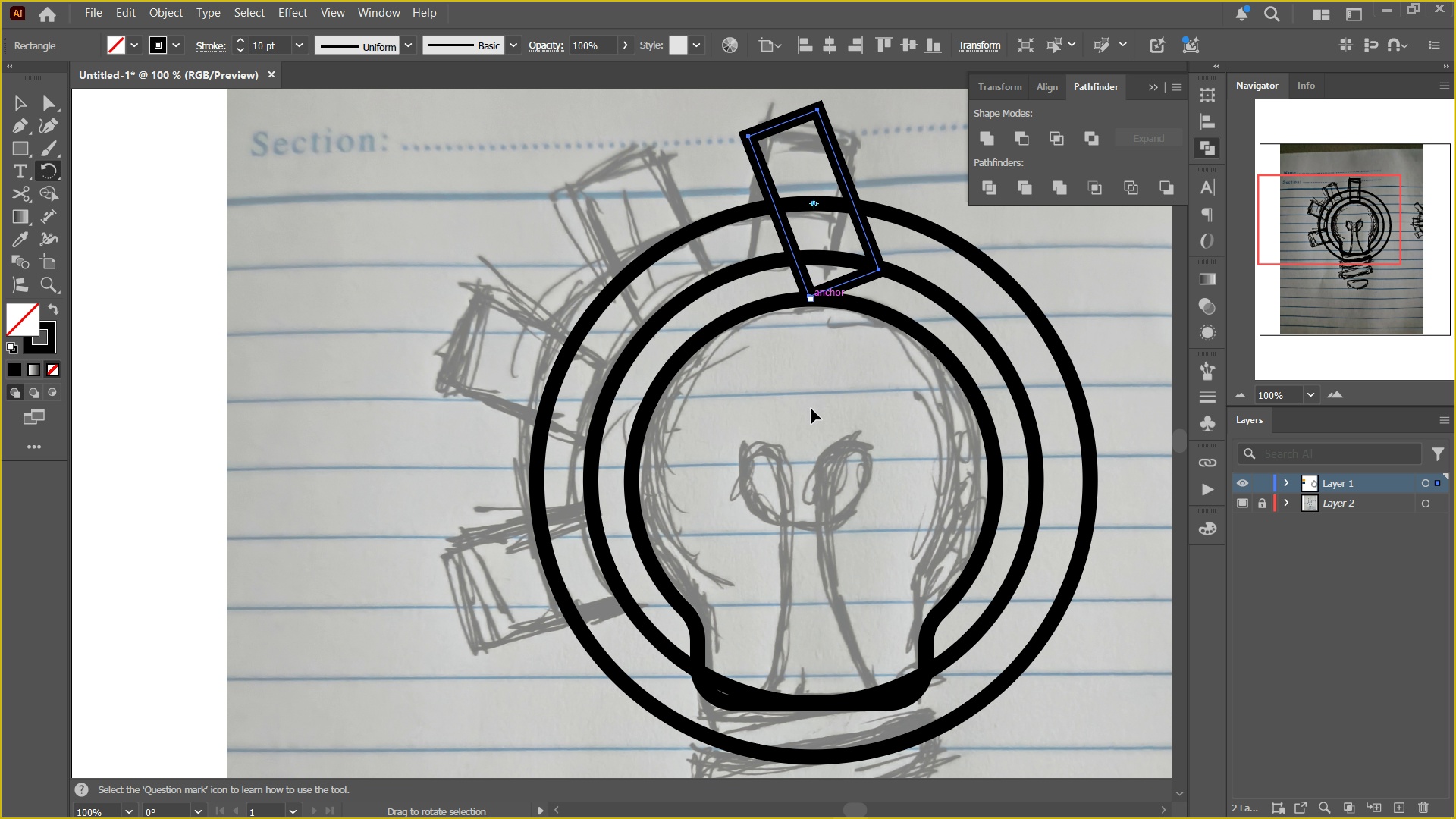 
key(Control+Z)
 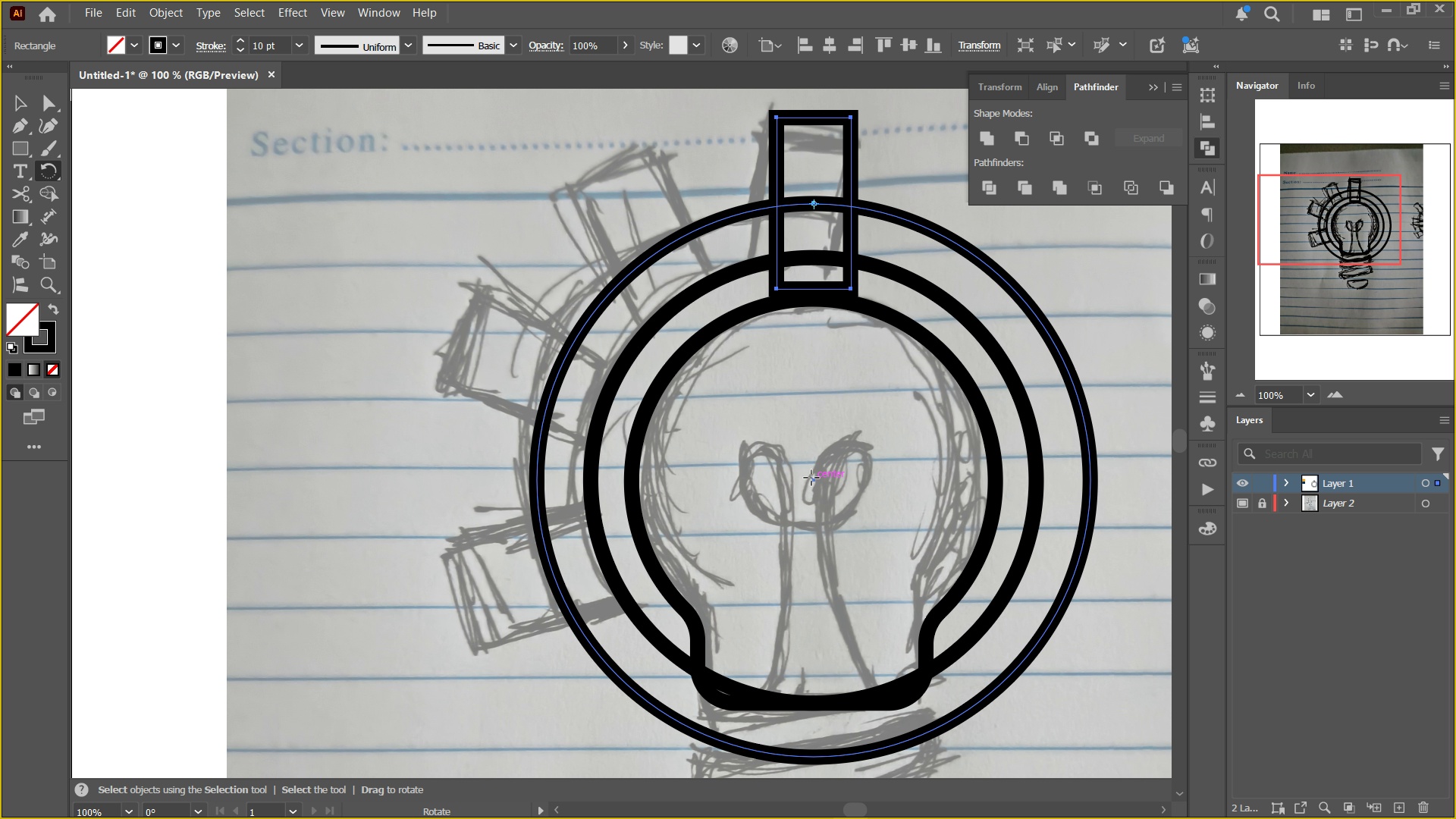 
left_click([814, 478])
 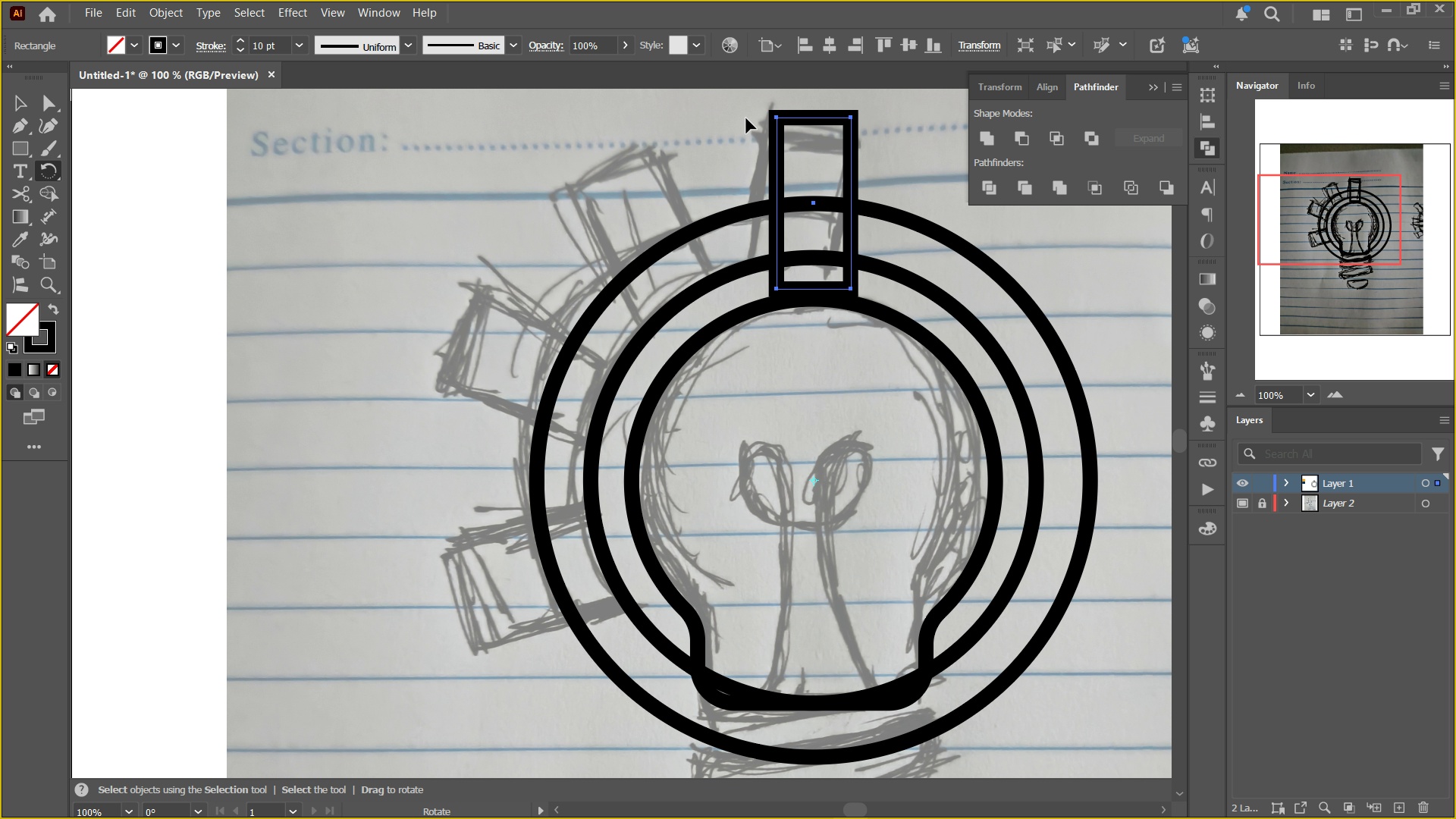 
hold_key(key=AltLeft, duration=2.1)
left_click_drag(start_coordinate=[771, 154], to_coordinate=[682, 165])
 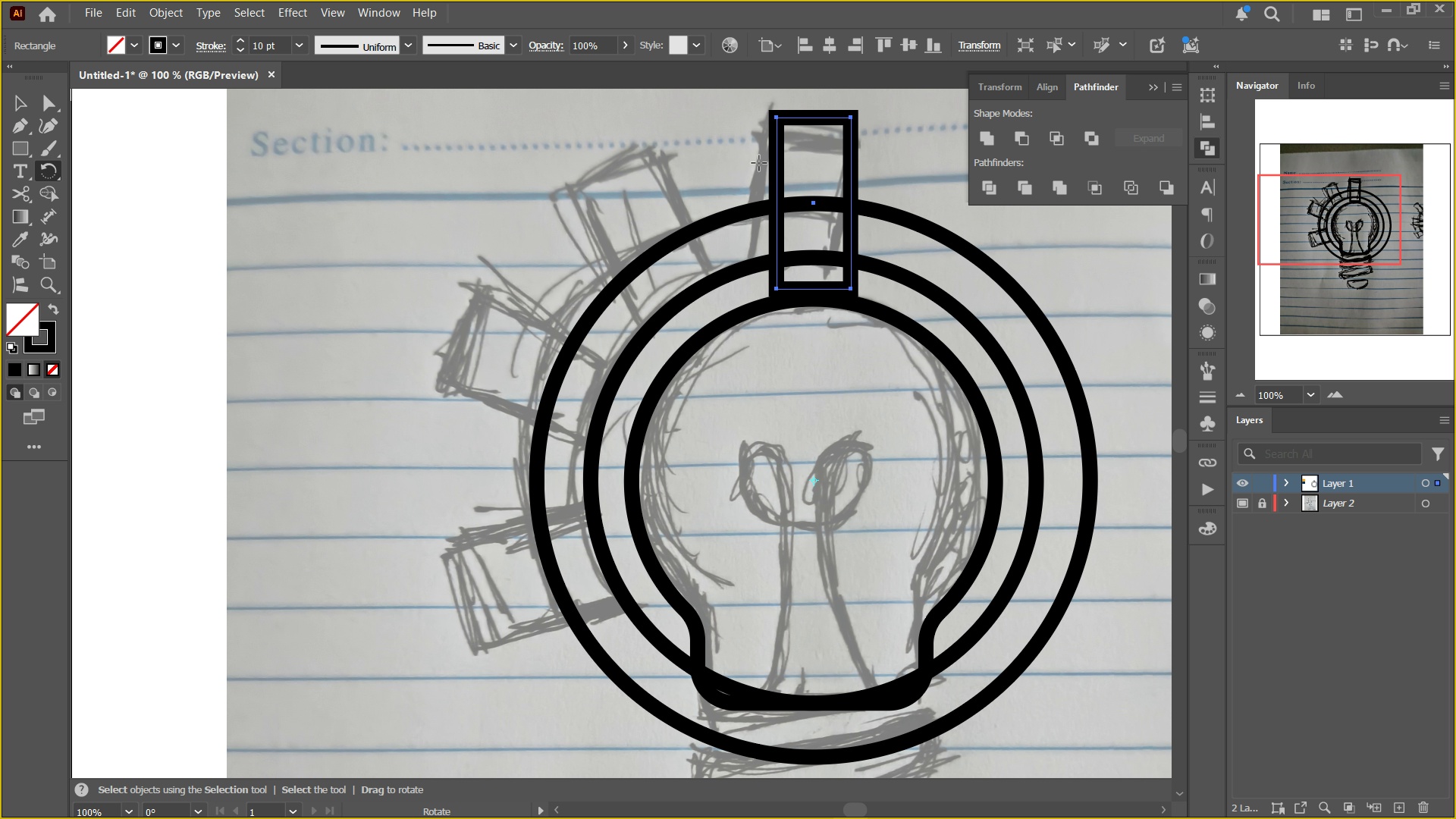 
hold_key(key=ShiftLeft, duration=0.65)
 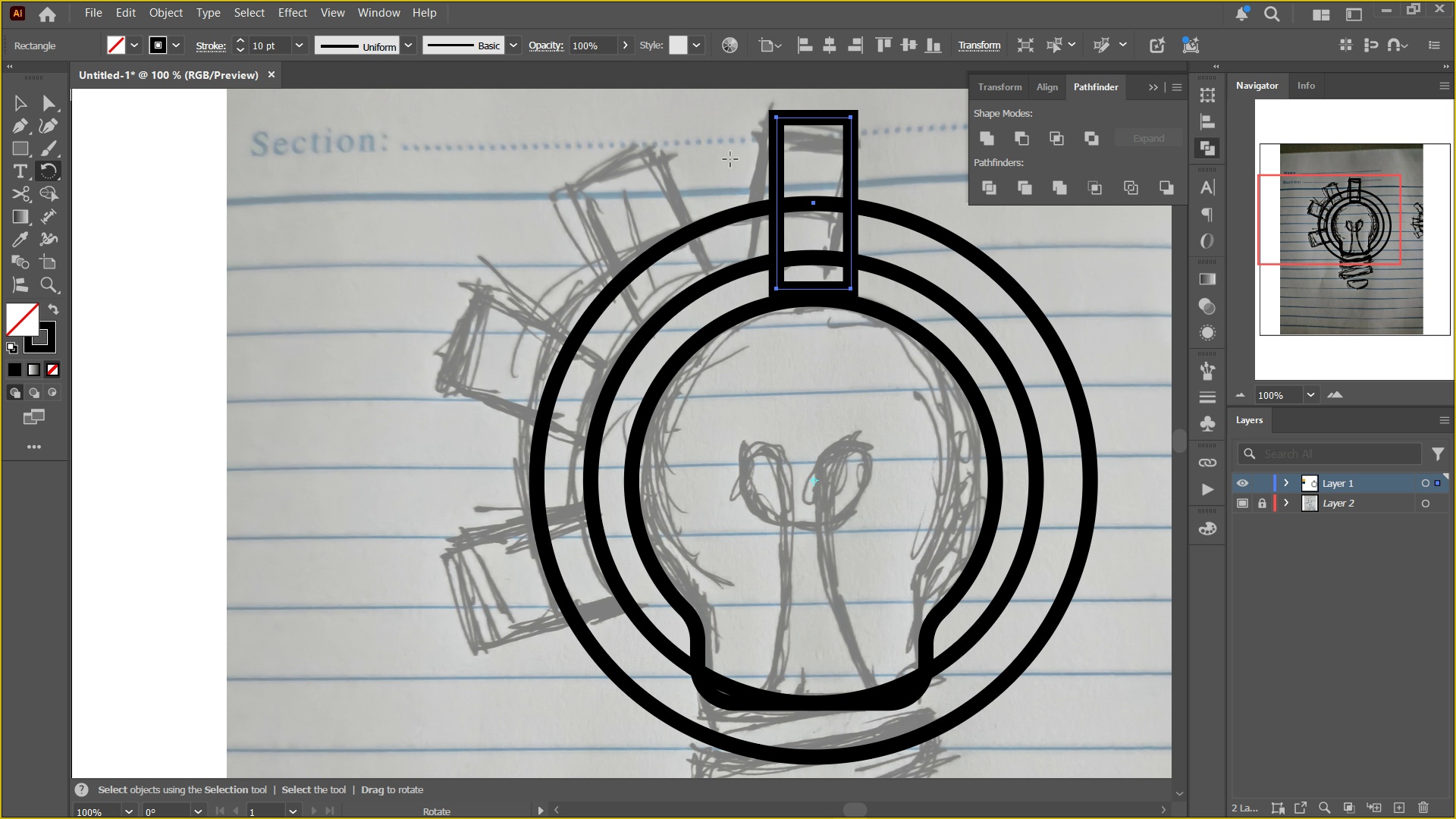 
hold_key(key=AltLeft, duration=1.5)
left_click_drag(start_coordinate=[777, 158], to_coordinate=[641, 204])
 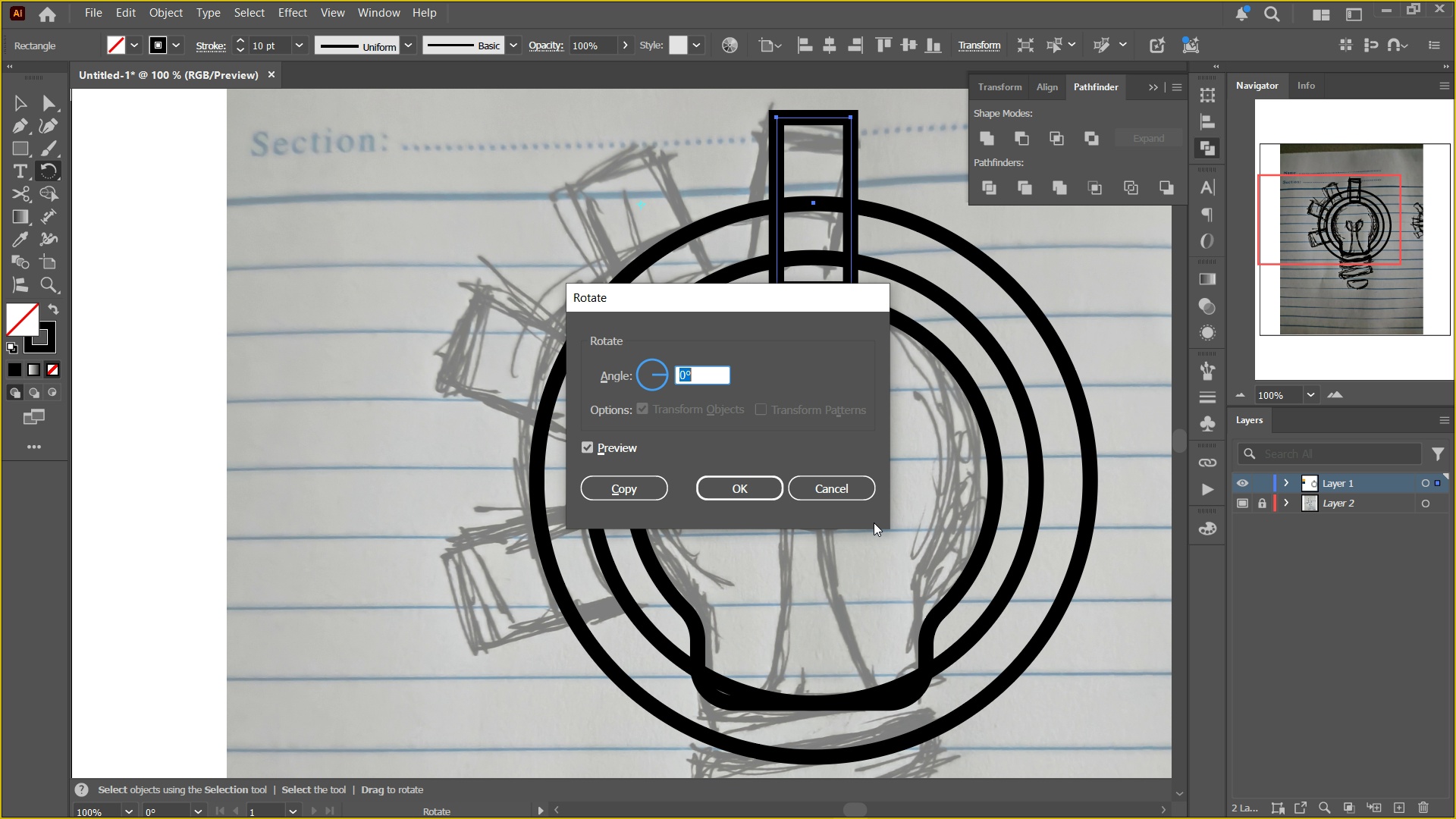 
hold_key(key=AltLeft, duration=0.34)
 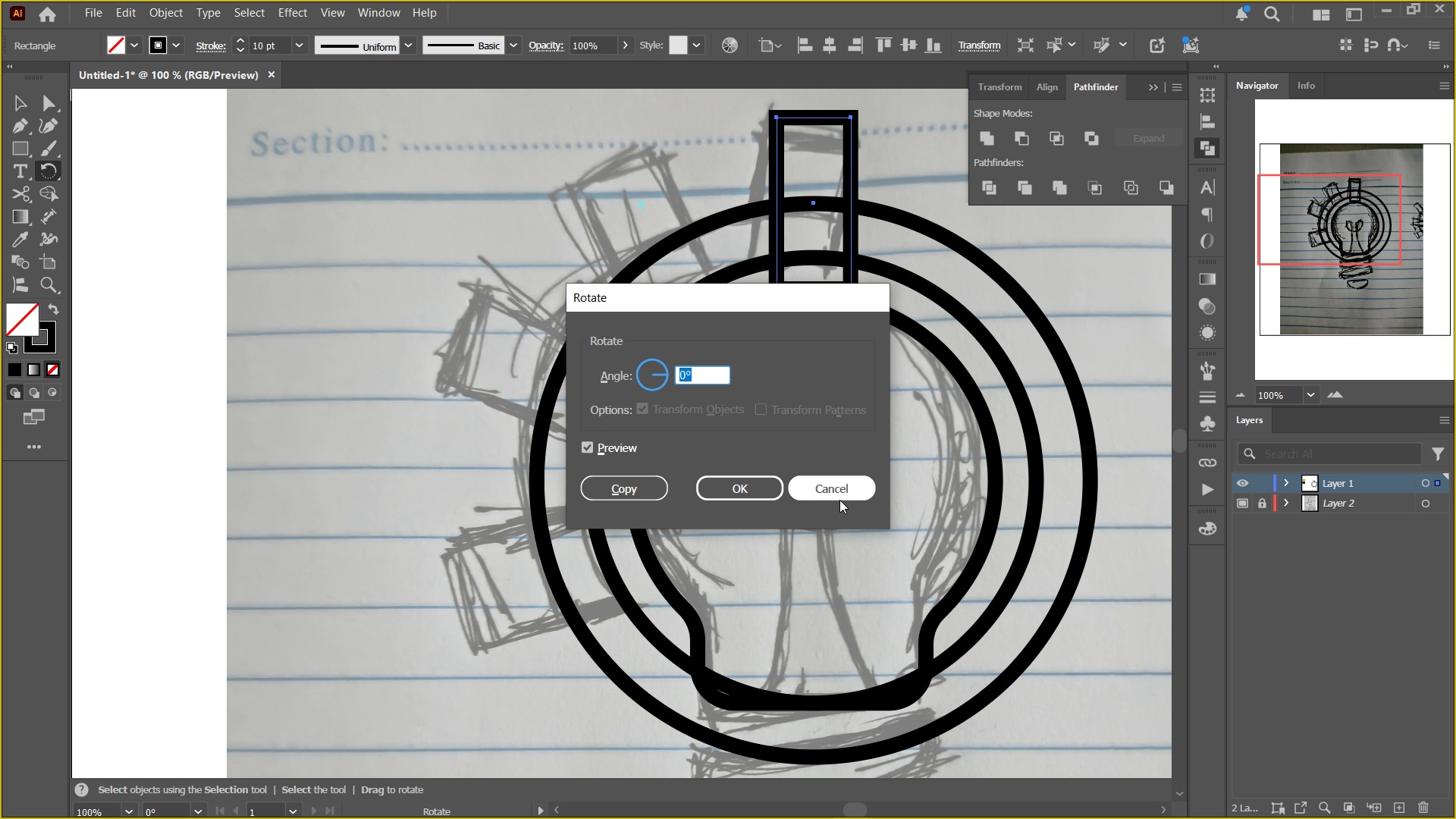 
left_click([839, 490])
 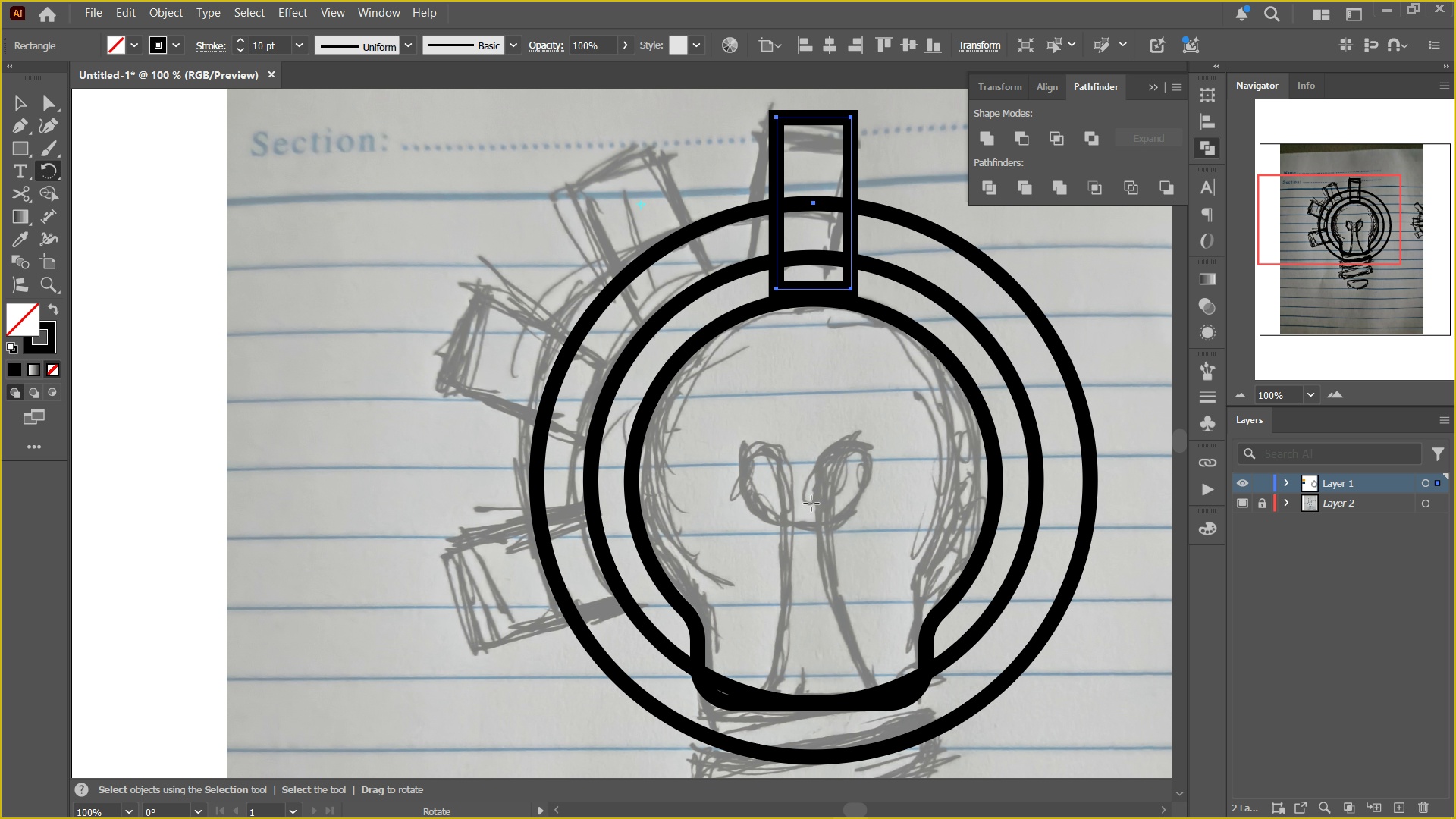 
left_click([811, 489])
 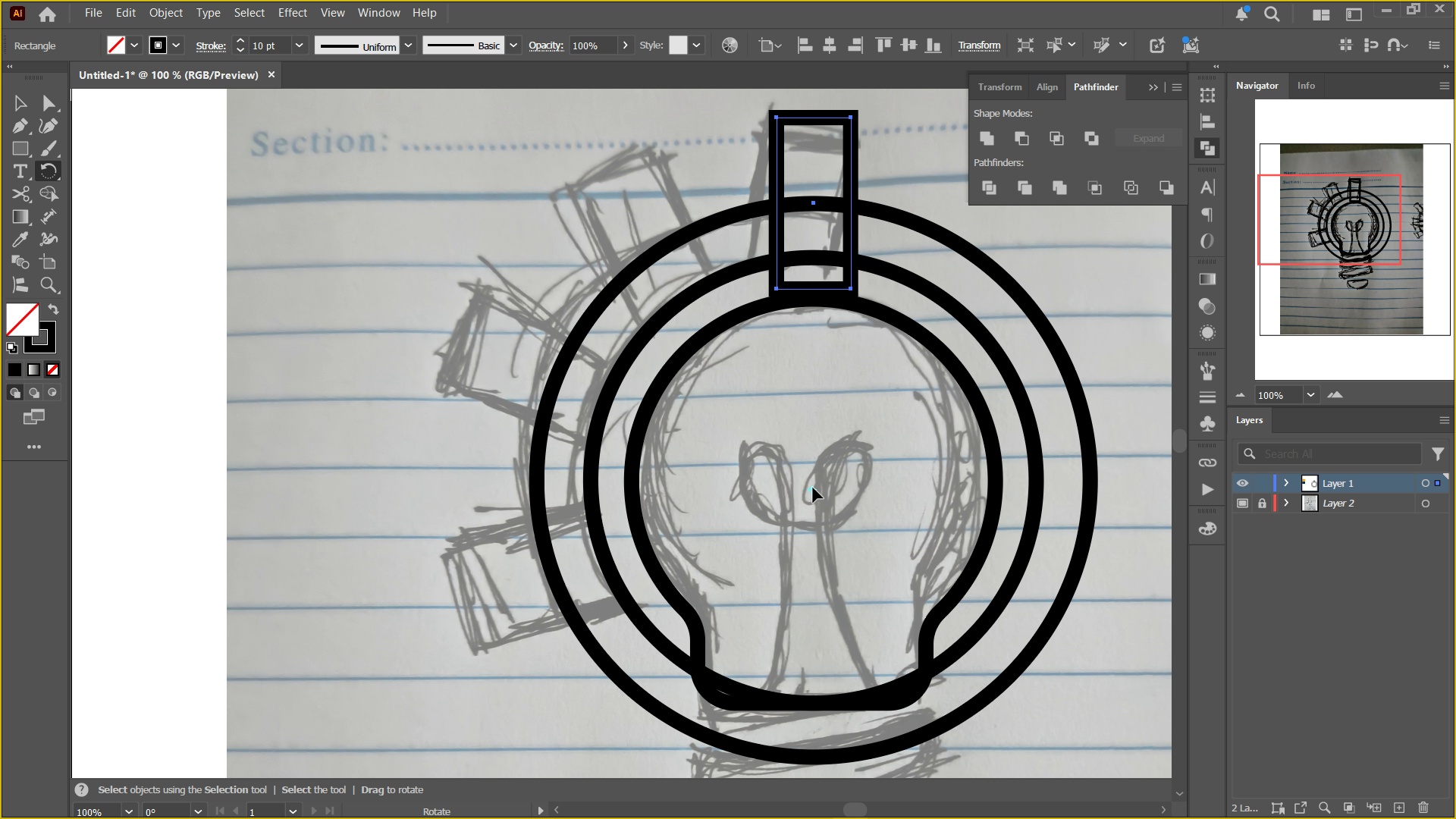 
key(Control+Z)
 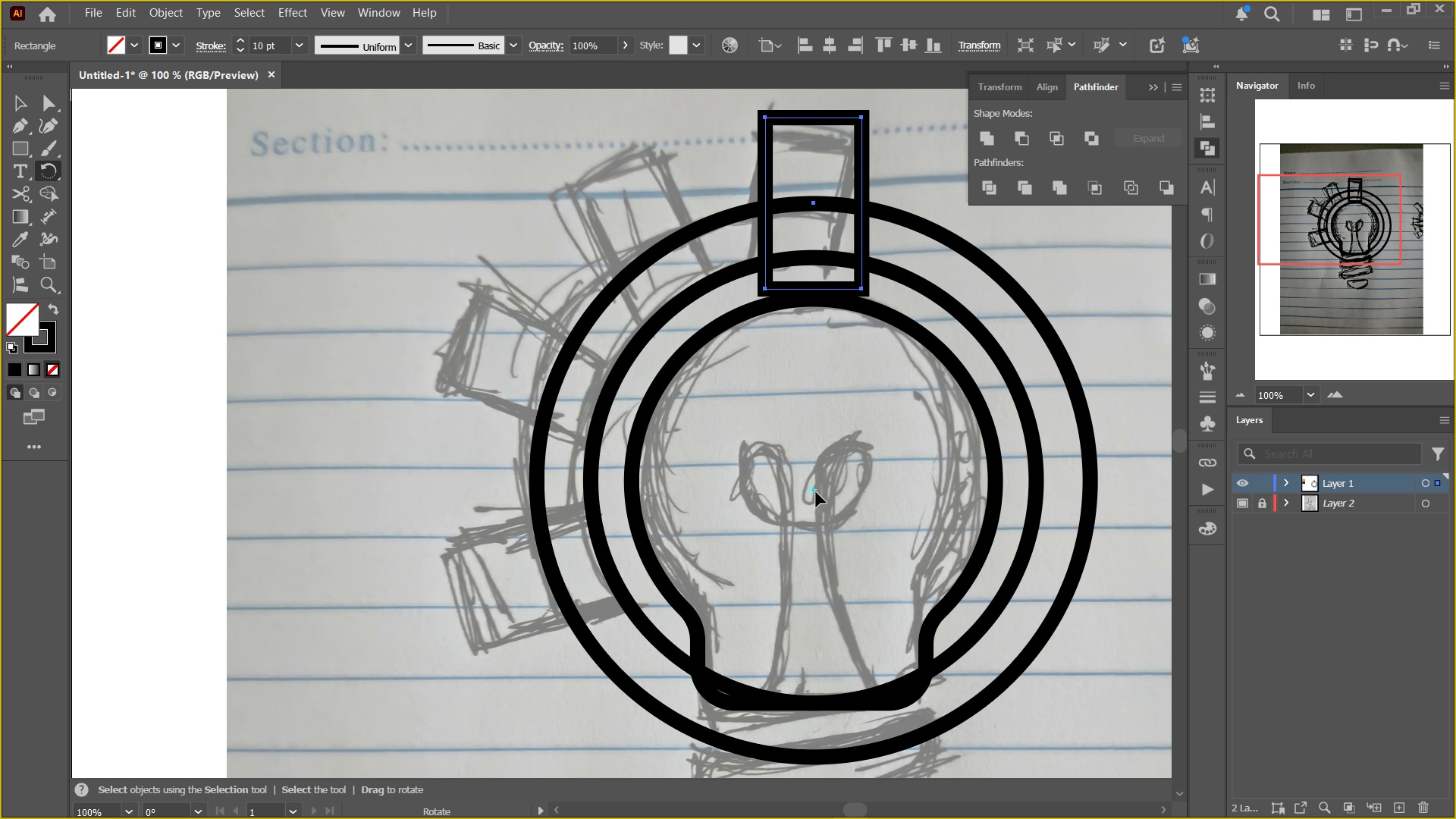 
key(Control+Shift+Z)
 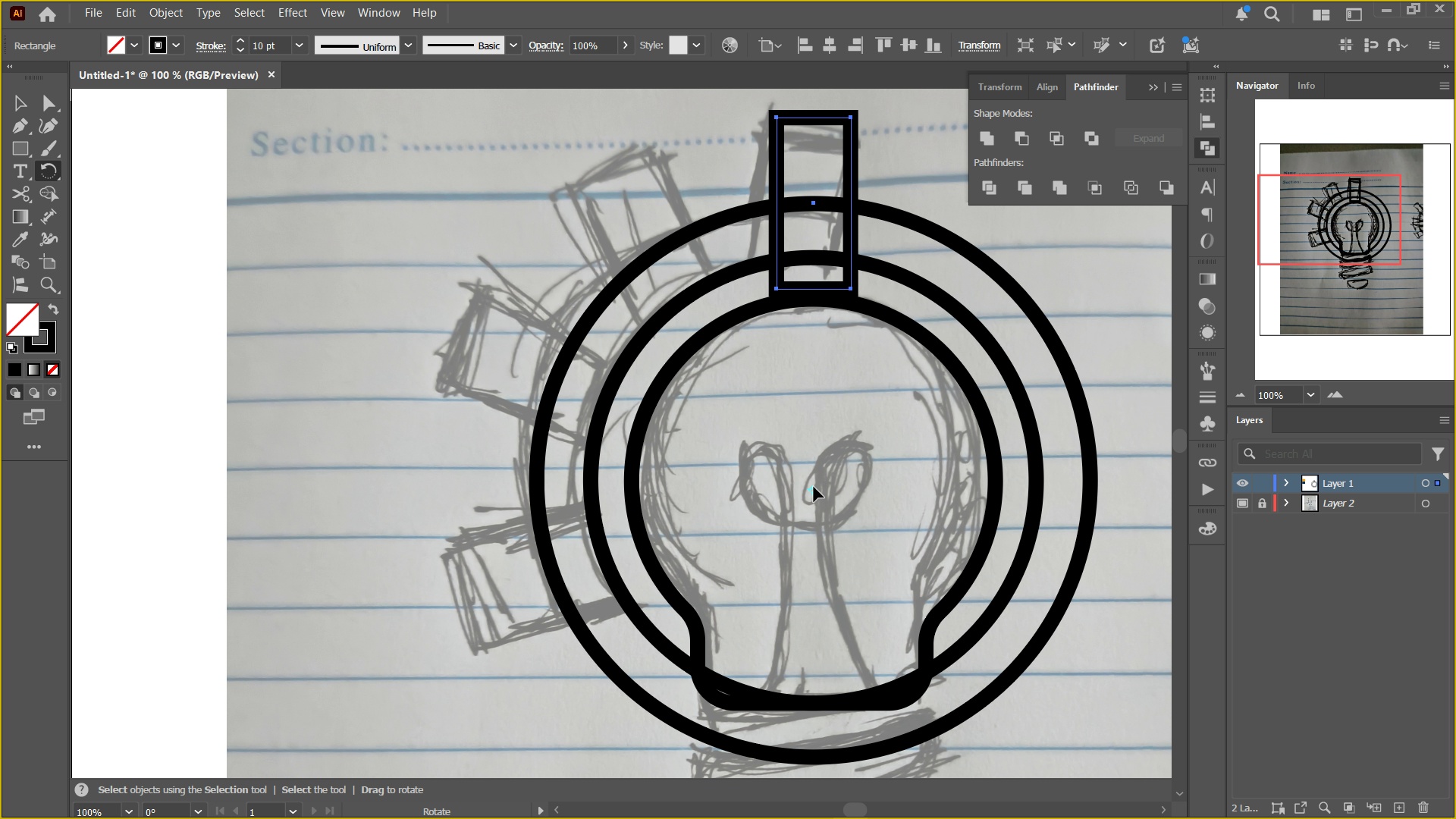 
left_click([811, 435])
 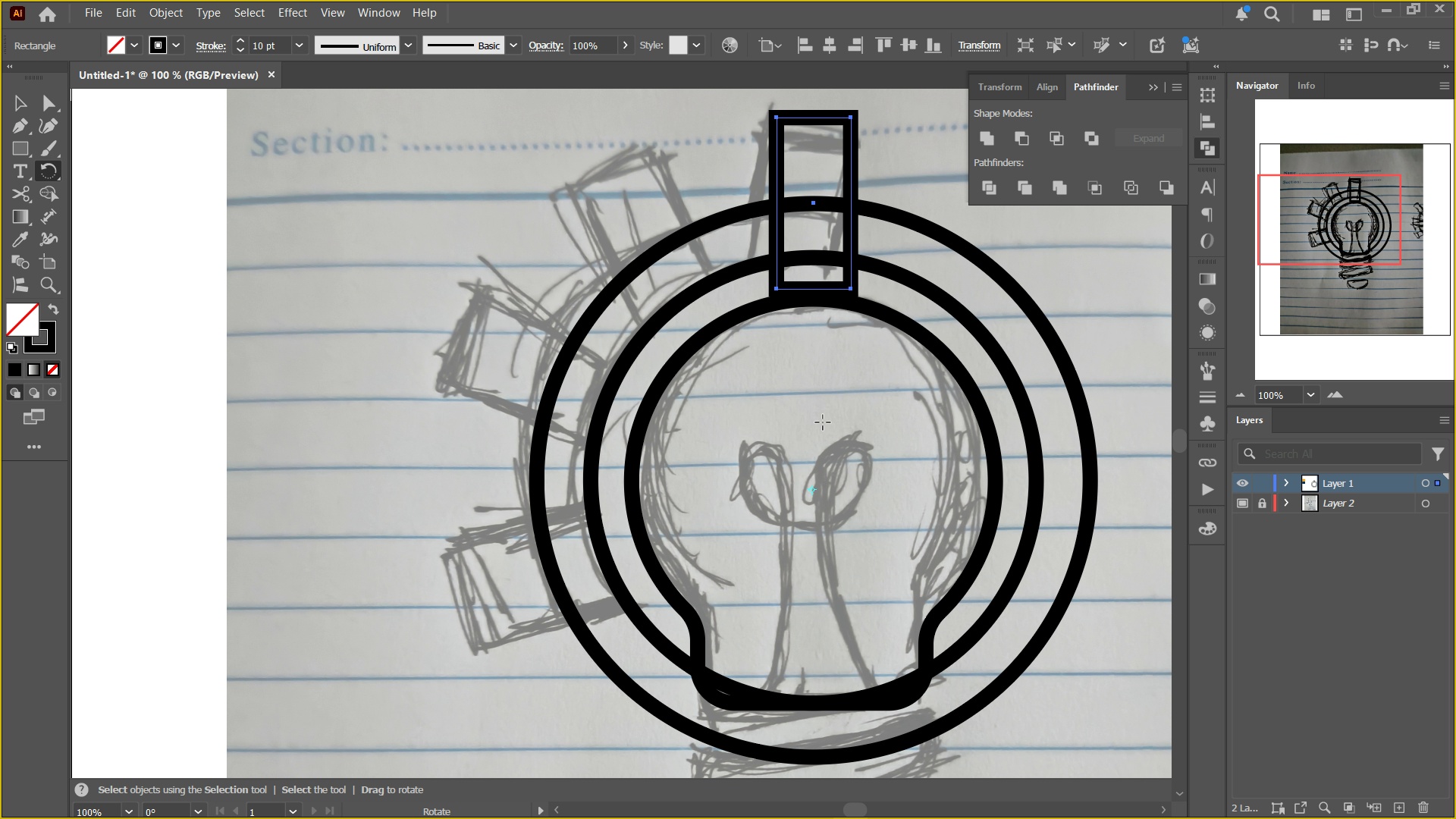 
left_click([823, 422])
 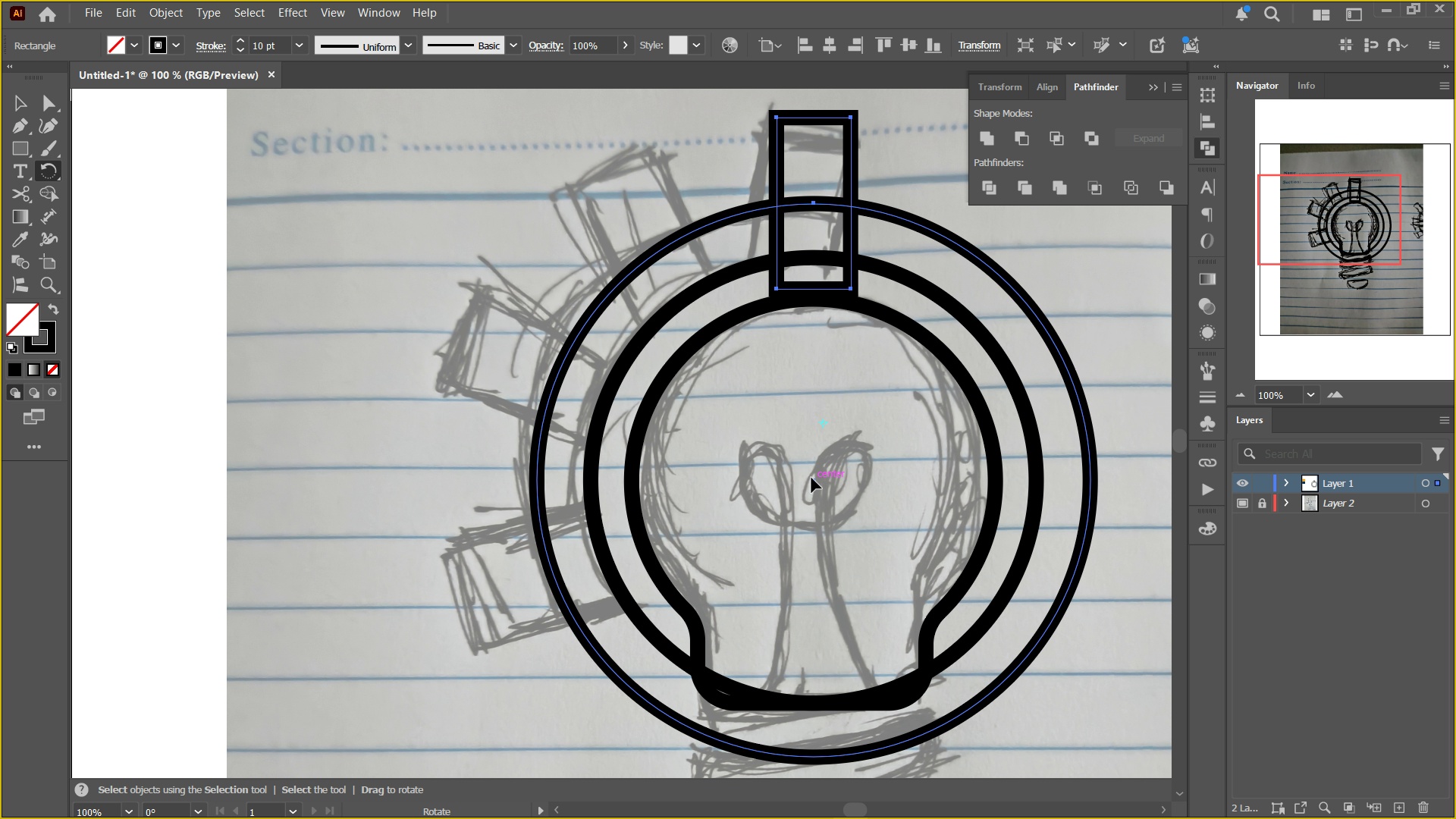 
left_click([811, 478])
 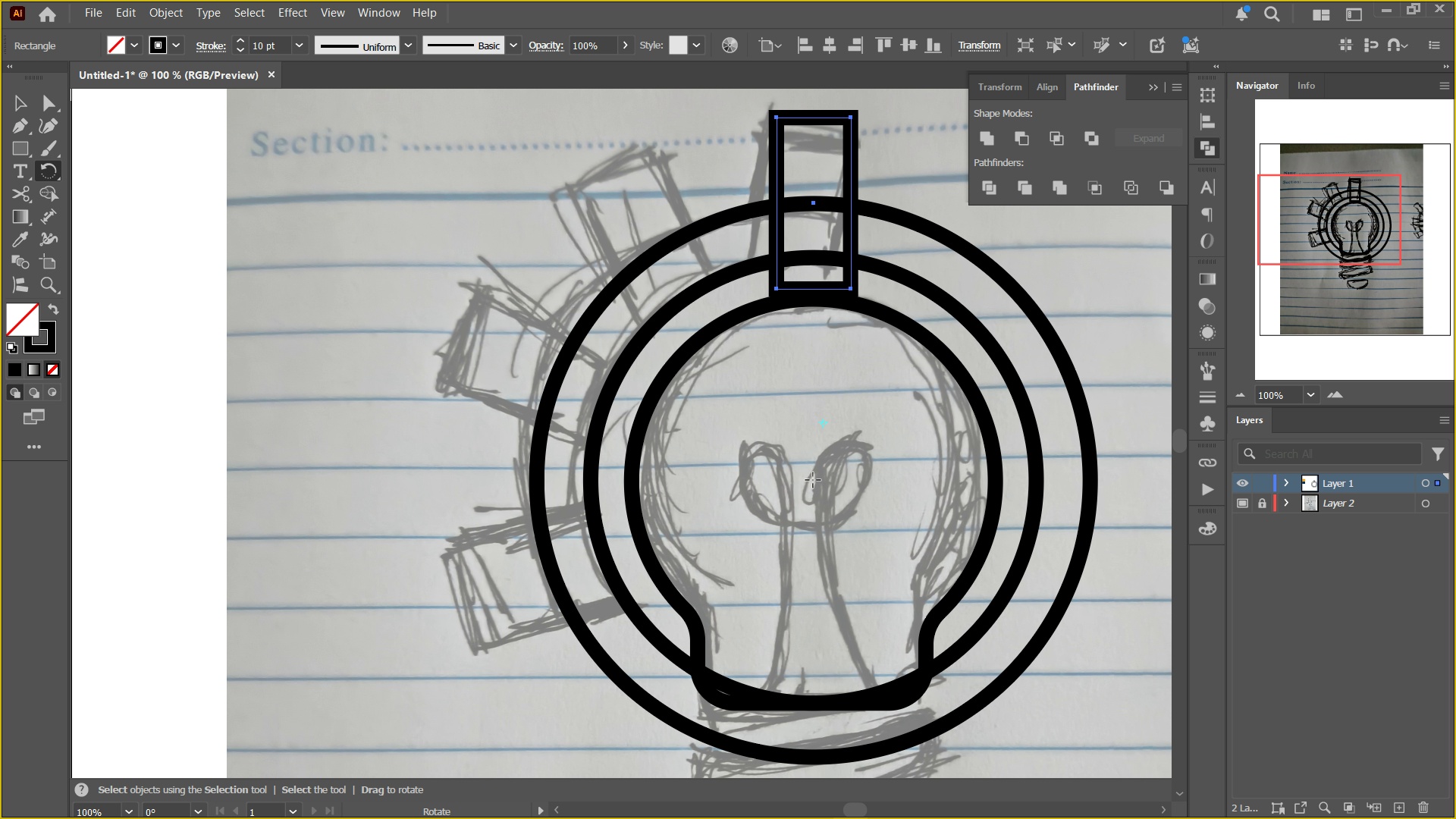 
left_click([813, 480])
 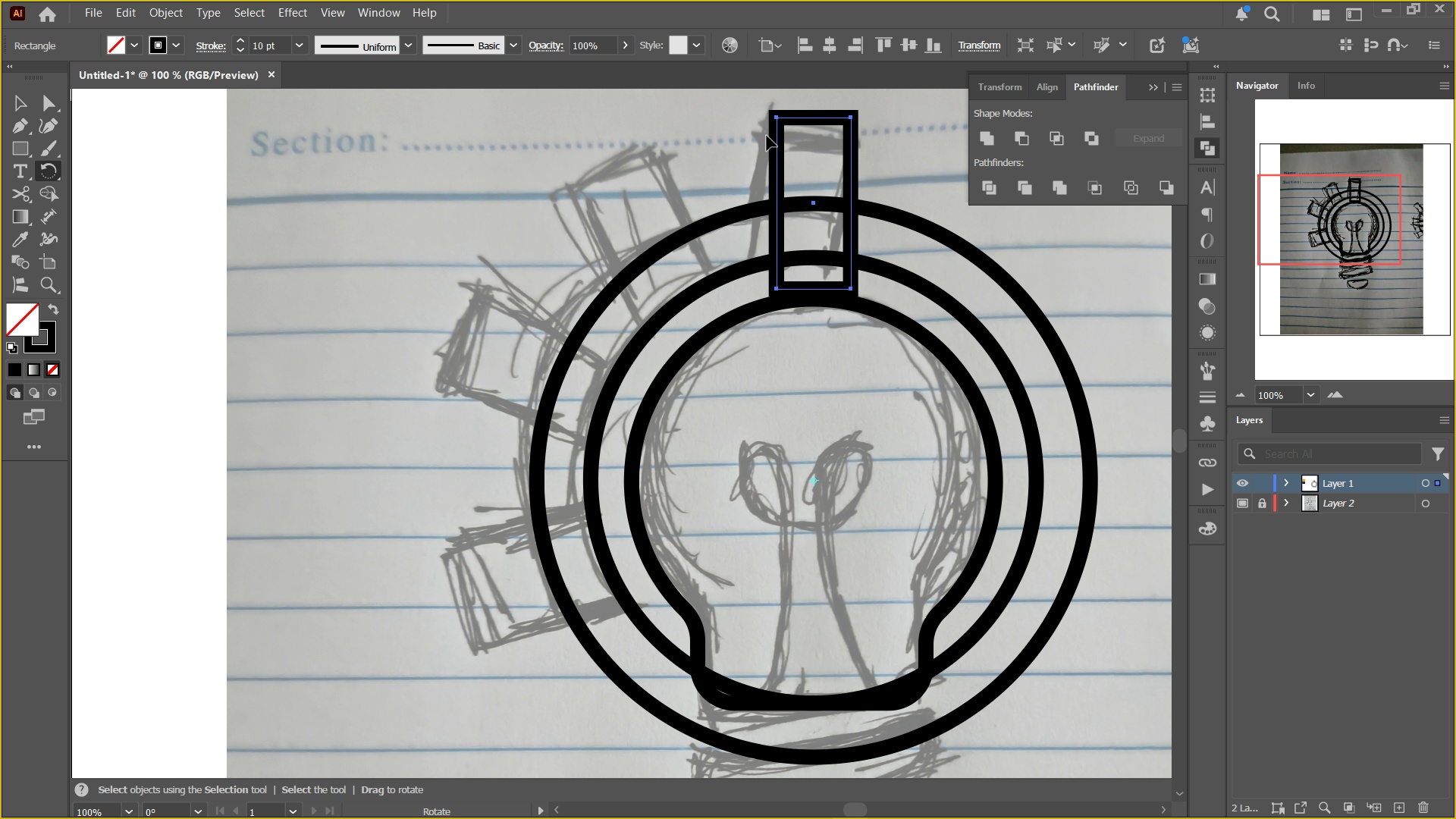 
left_click_drag(start_coordinate=[778, 136], to_coordinate=[565, 190])
 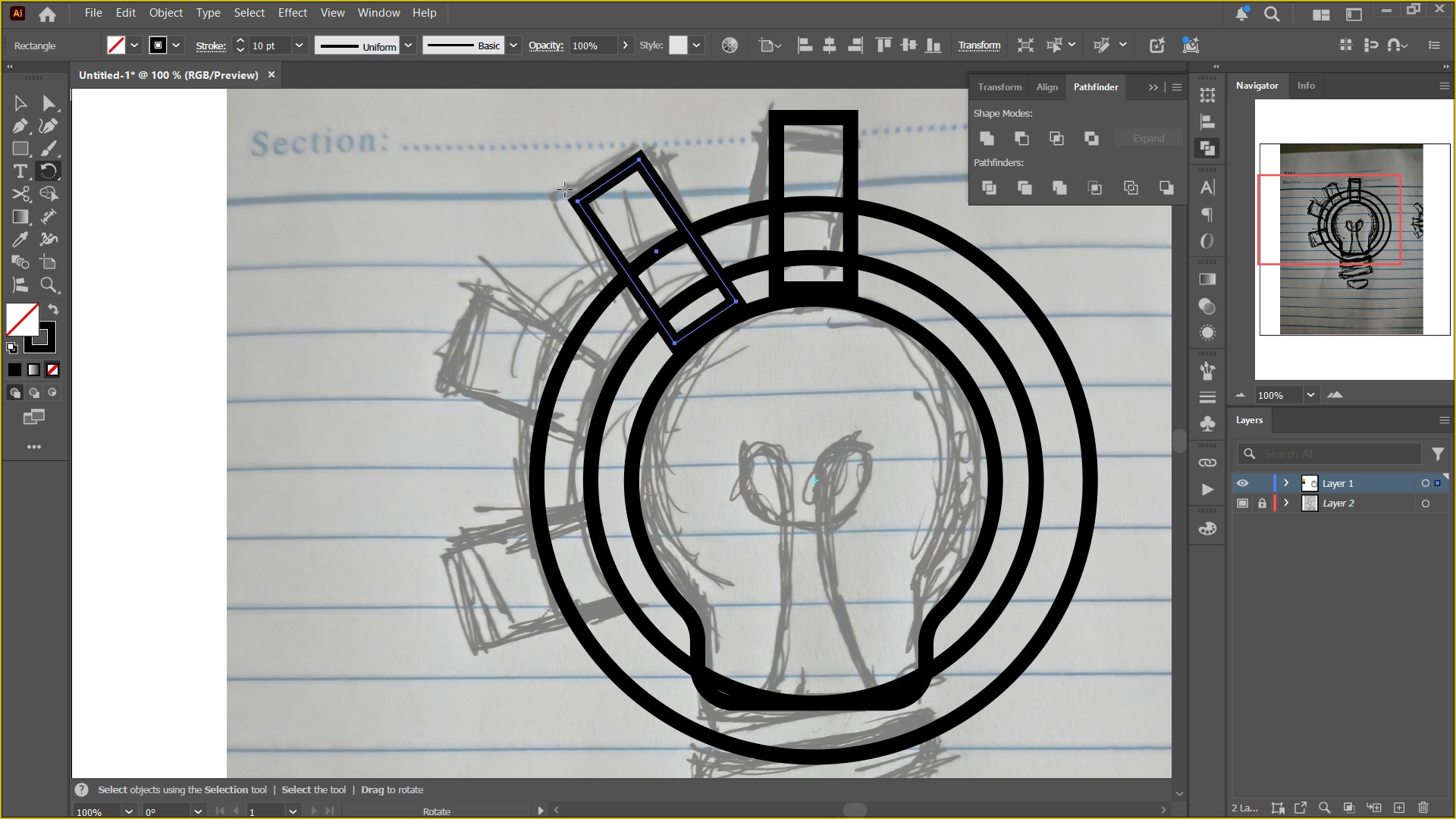 
hold_key(key=AltLeft, duration=1.51)
 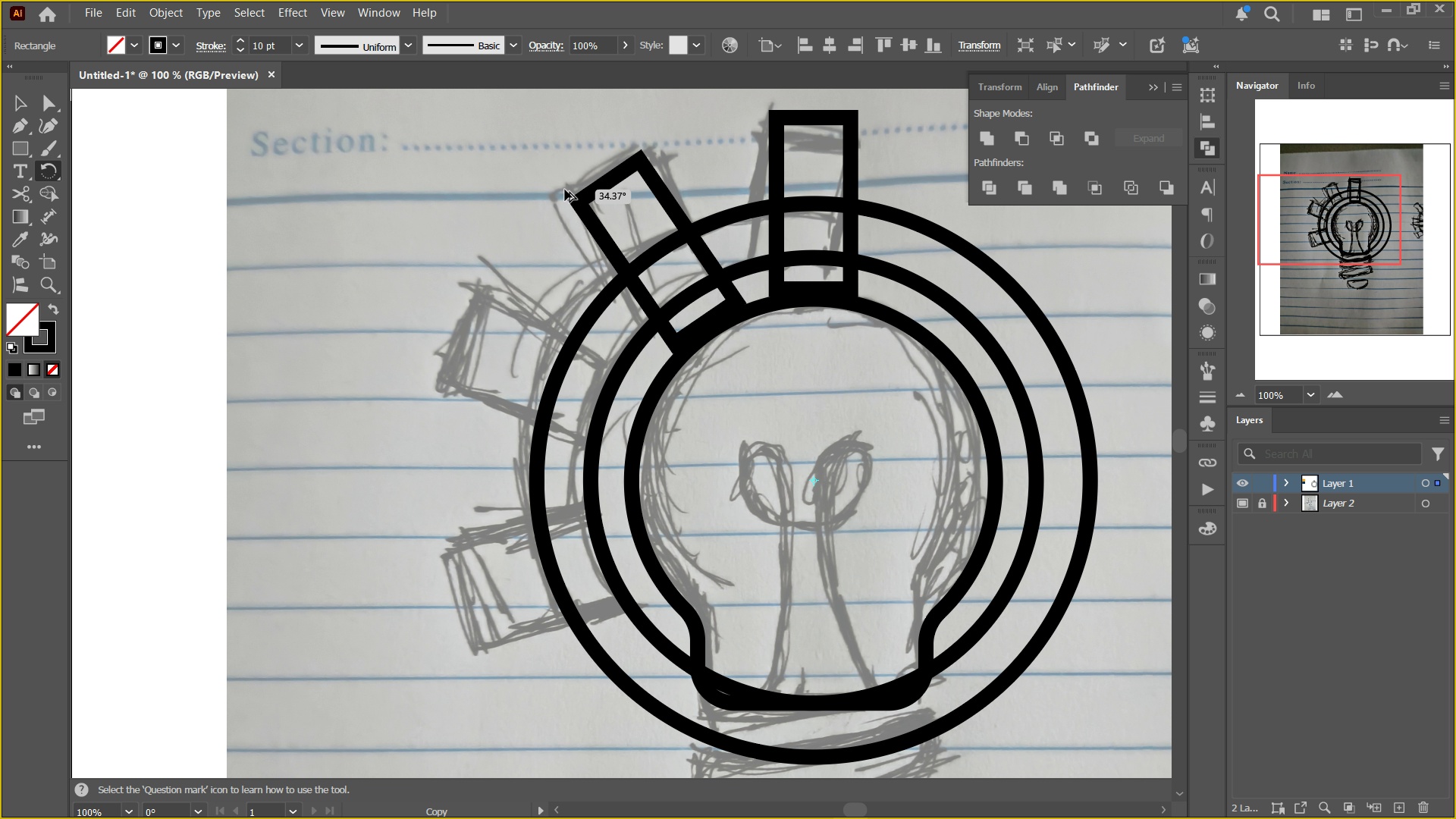 
hold_key(key=AltLeft, duration=1.52)
 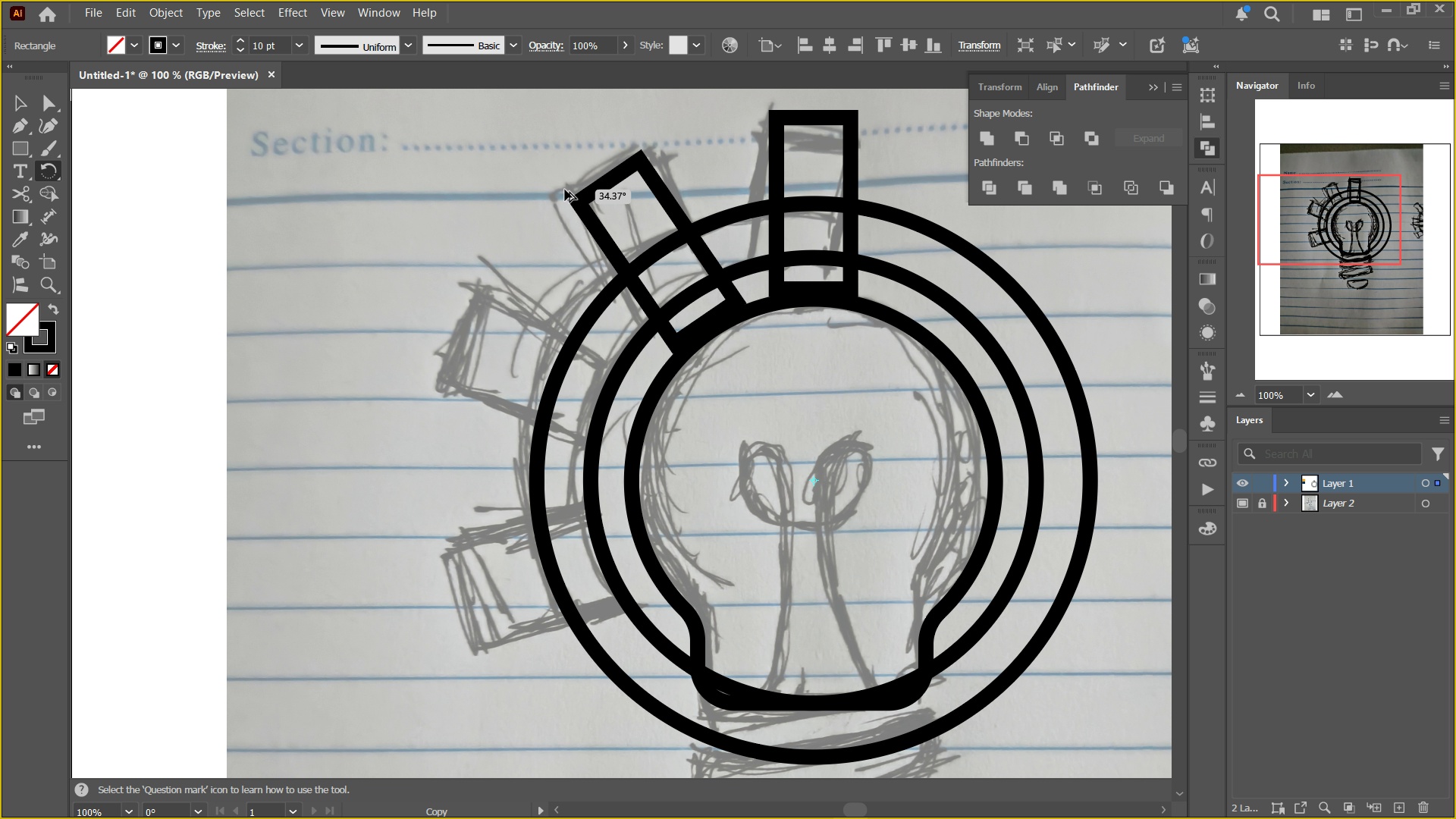 
hold_key(key=AltLeft, duration=1.53)
 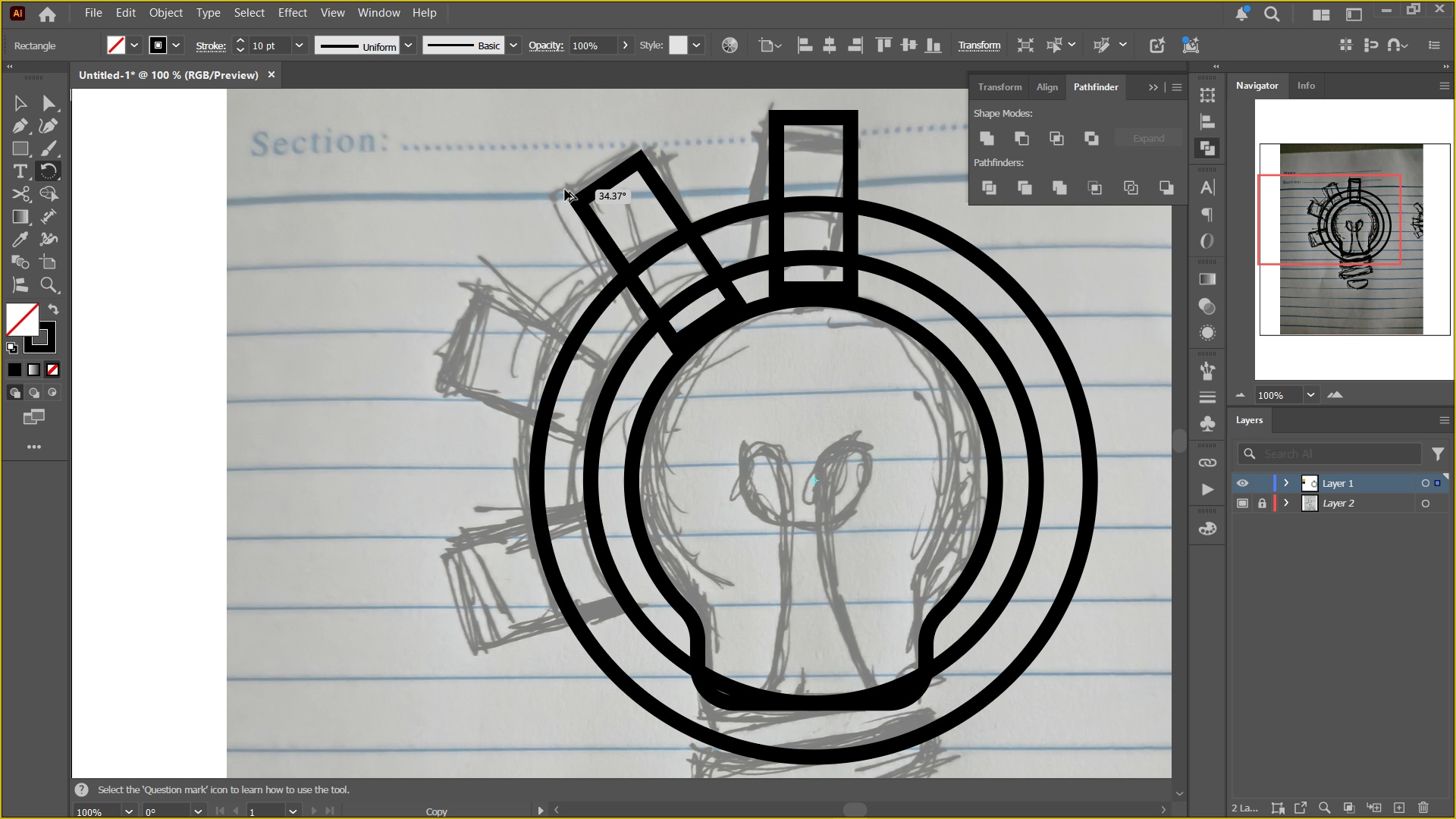 
hold_key(key=AltLeft, duration=1.52)
 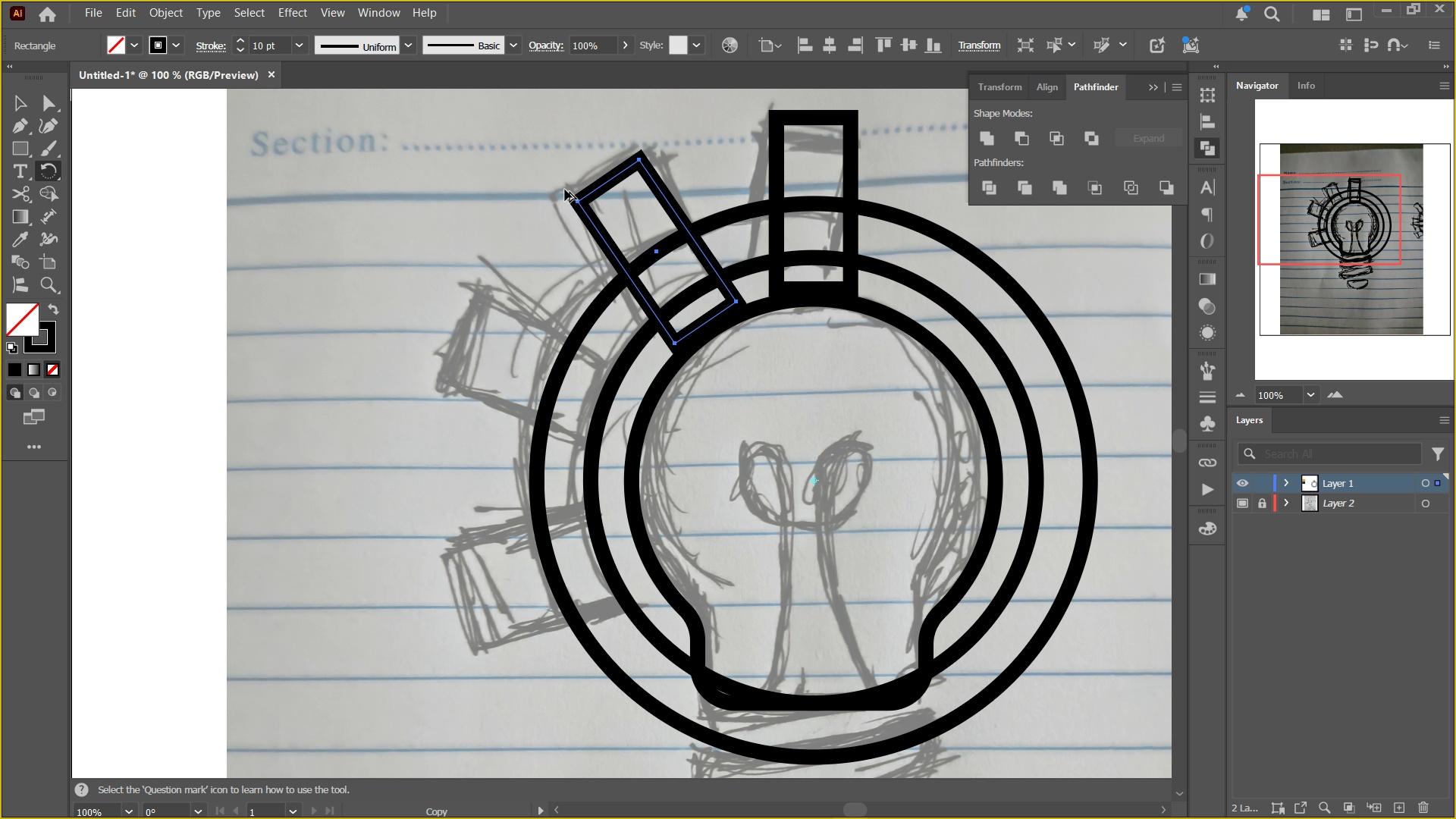 
key(Alt+AltLeft)
 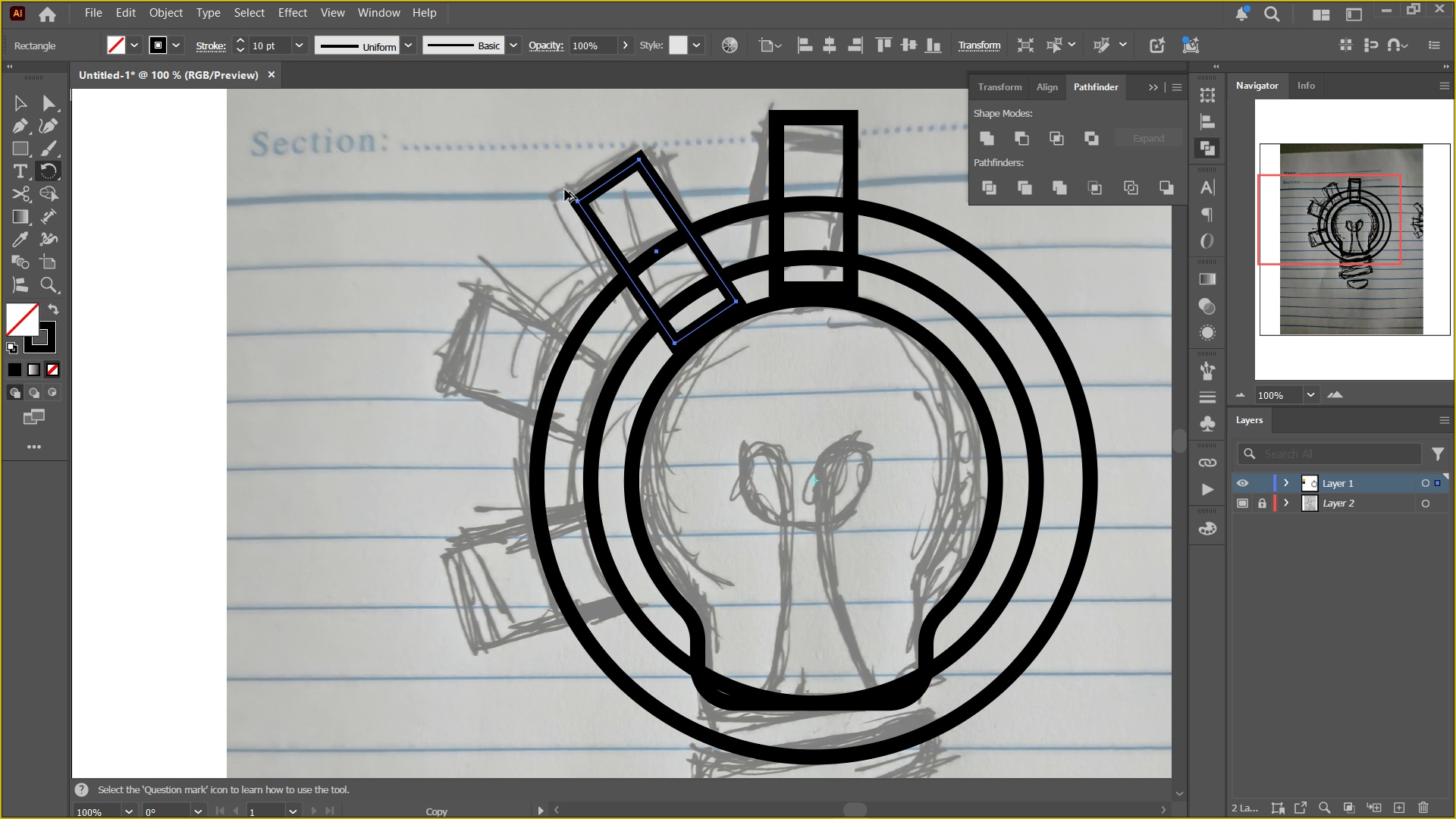 
key(Alt+AltLeft)
 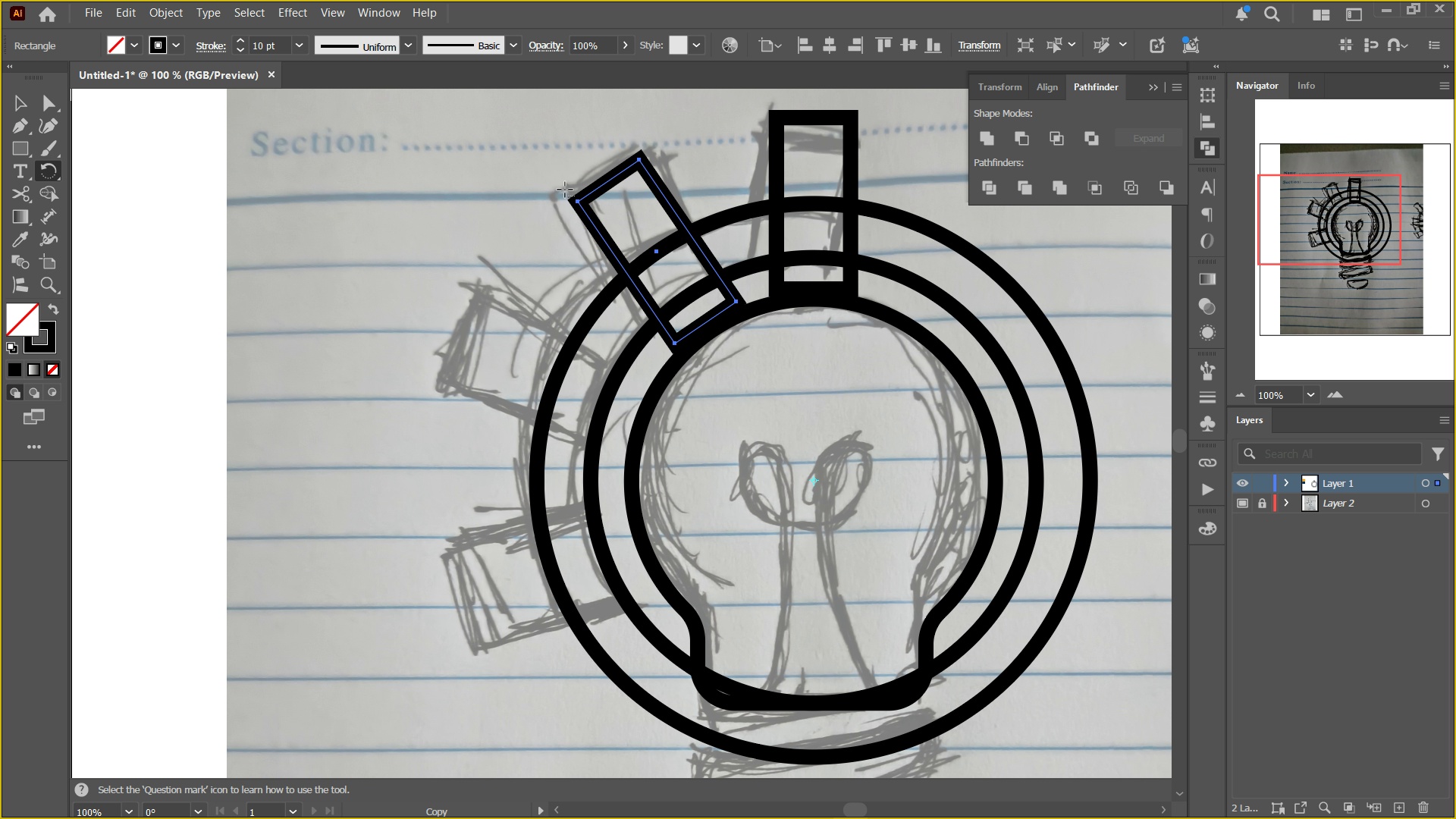 
key(Alt+AltLeft)
 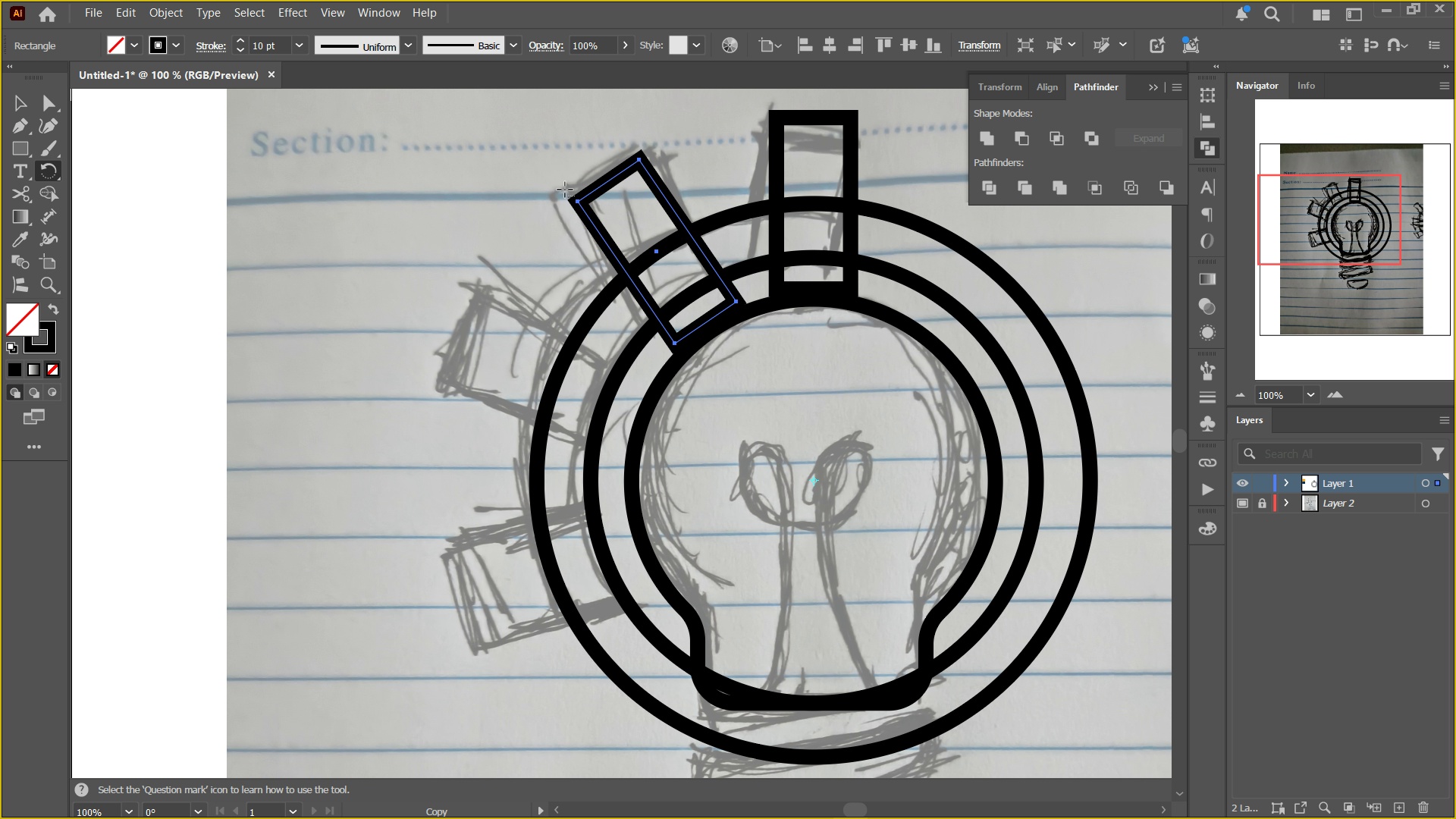 
key(Alt+AltLeft)
 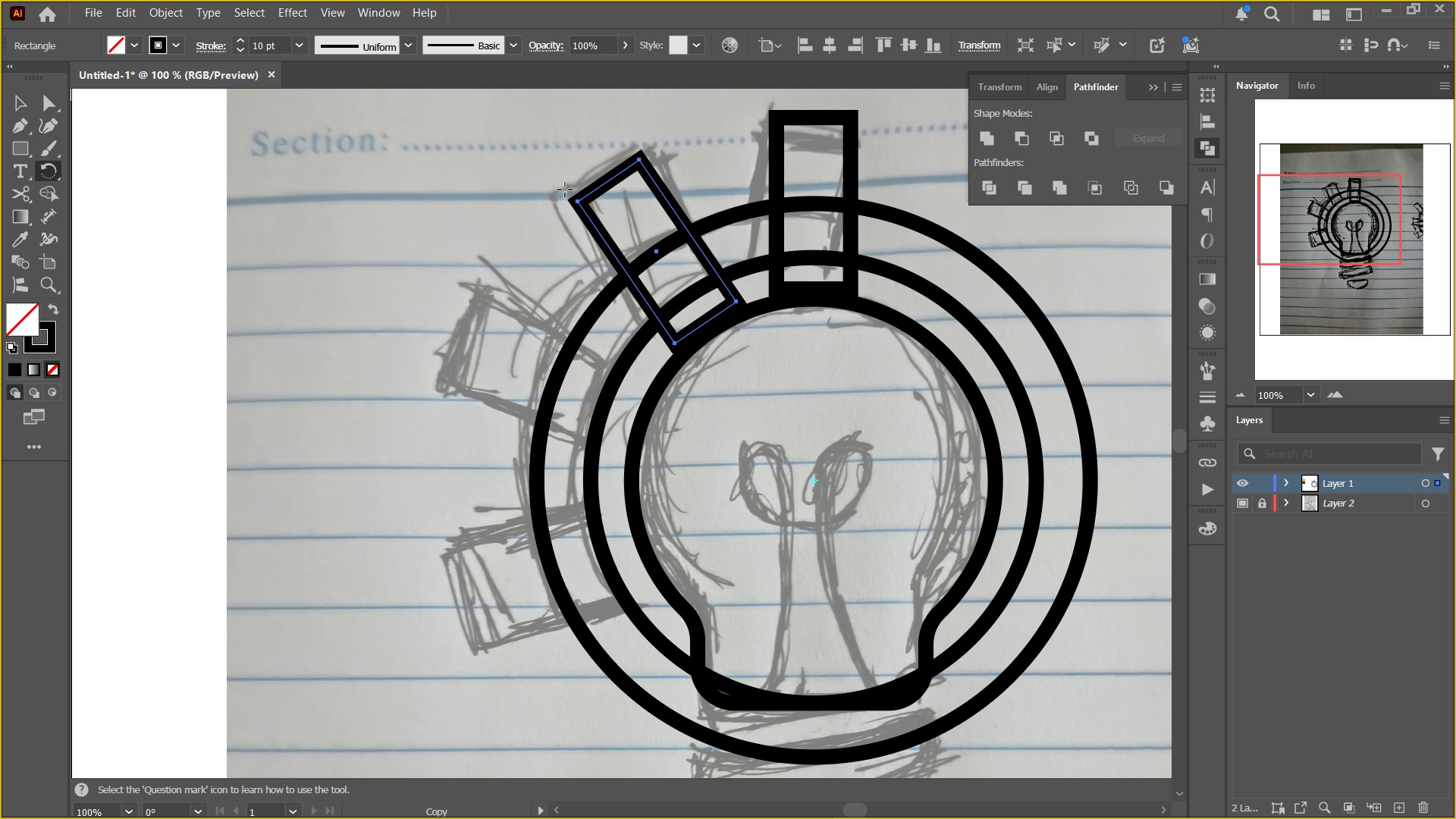 
key(Alt+AltLeft)
 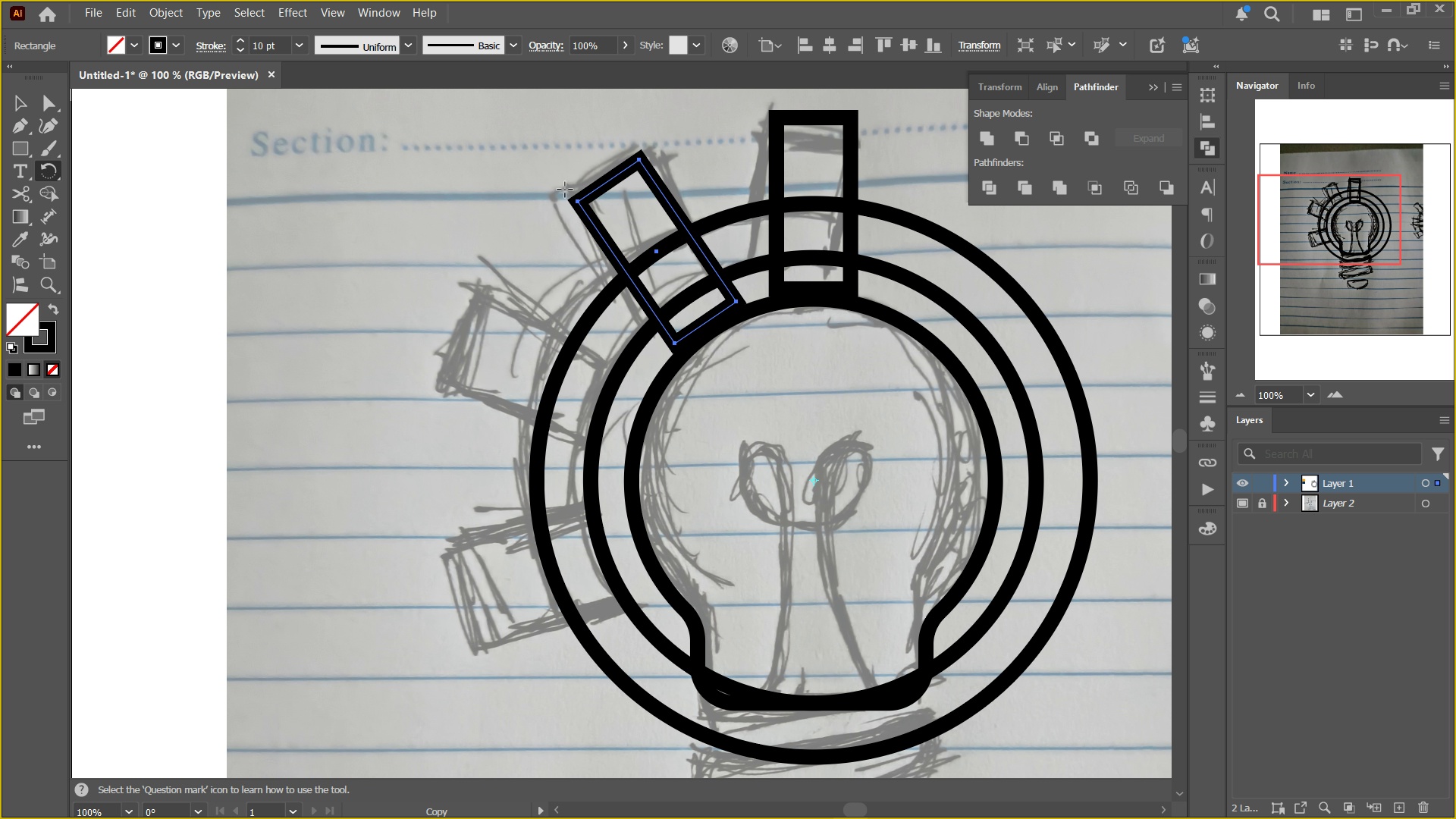 
key(Alt+AltLeft)
 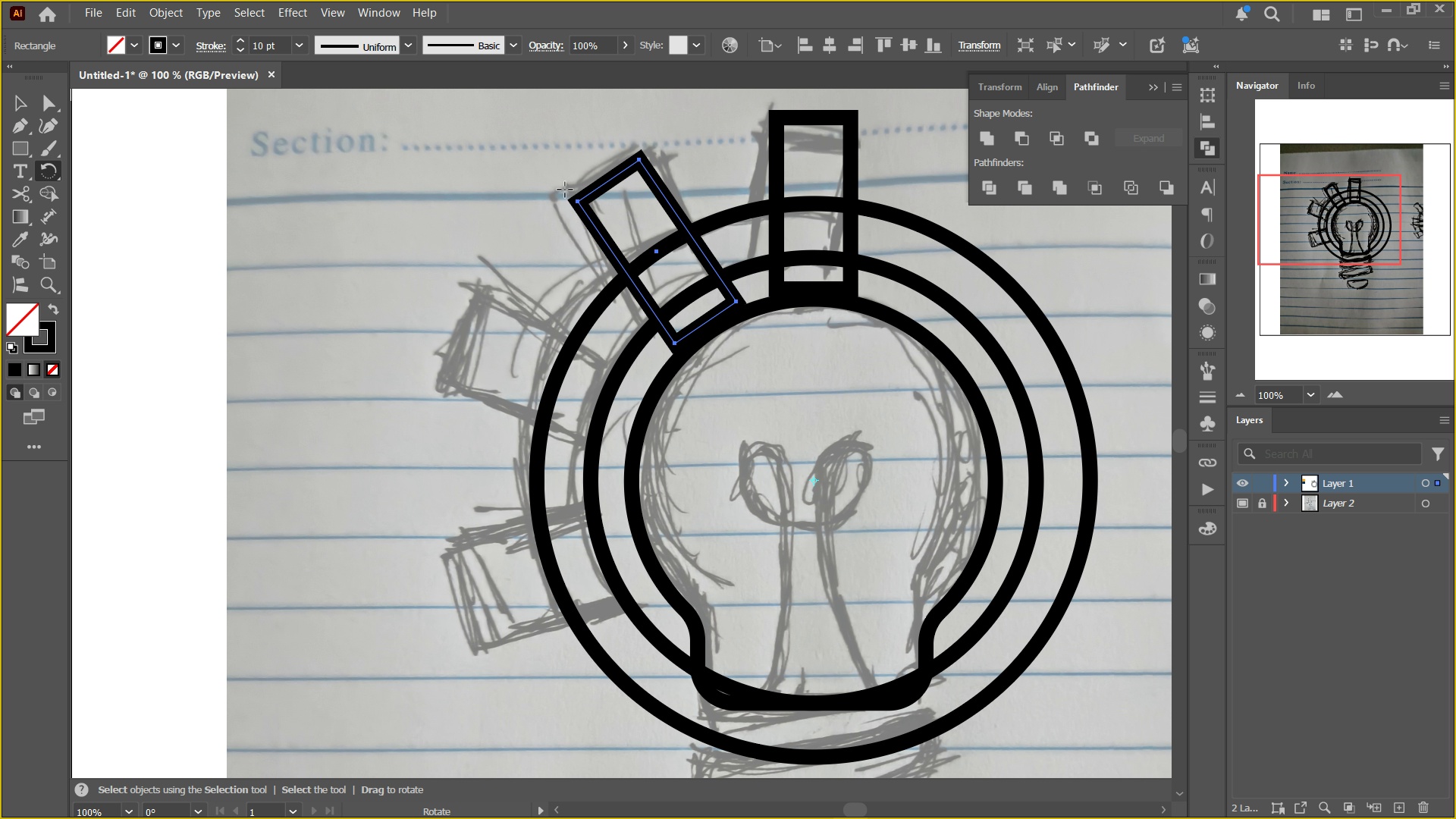 
key(Control+D)
 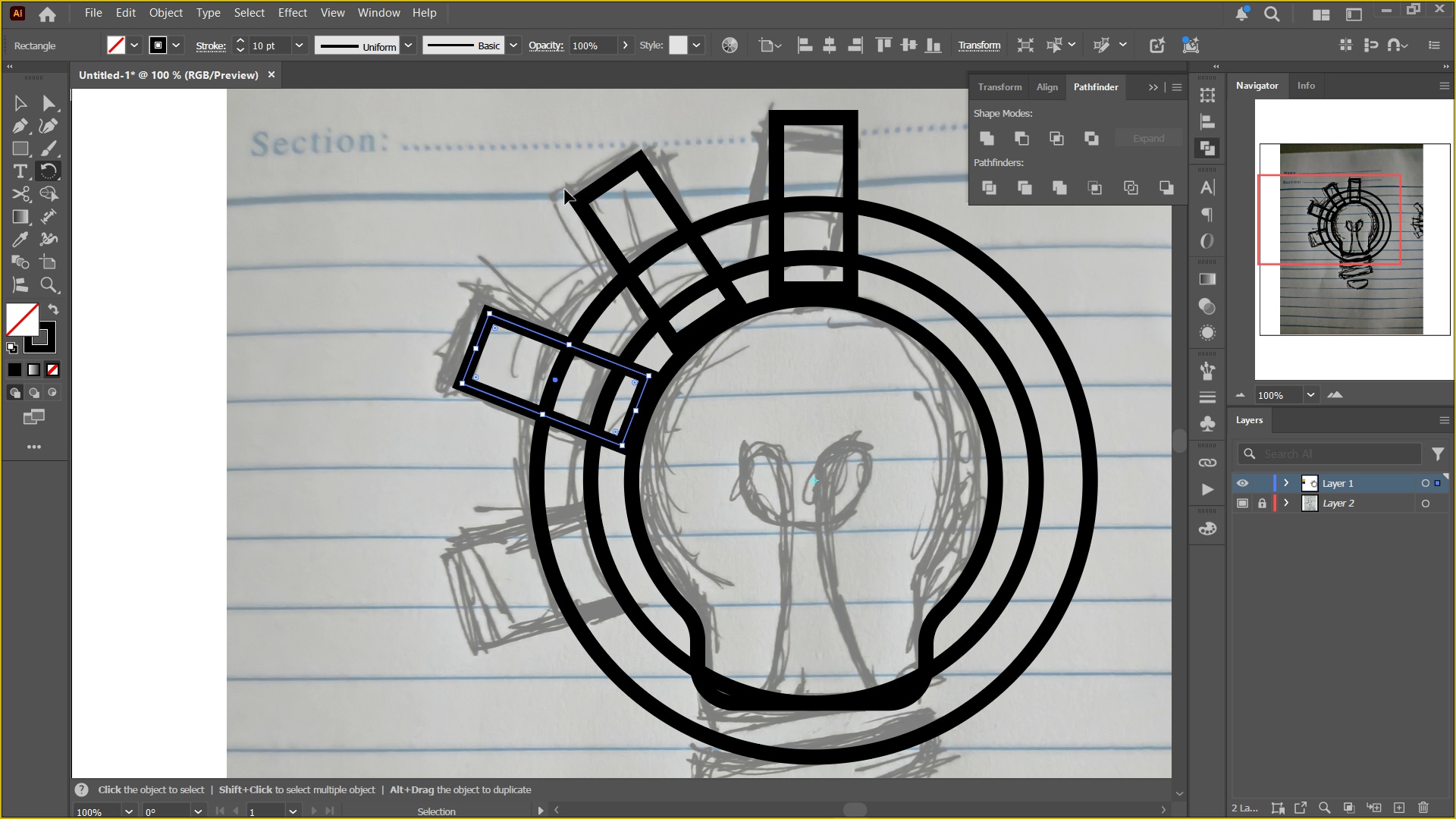 
key(Control+D)
 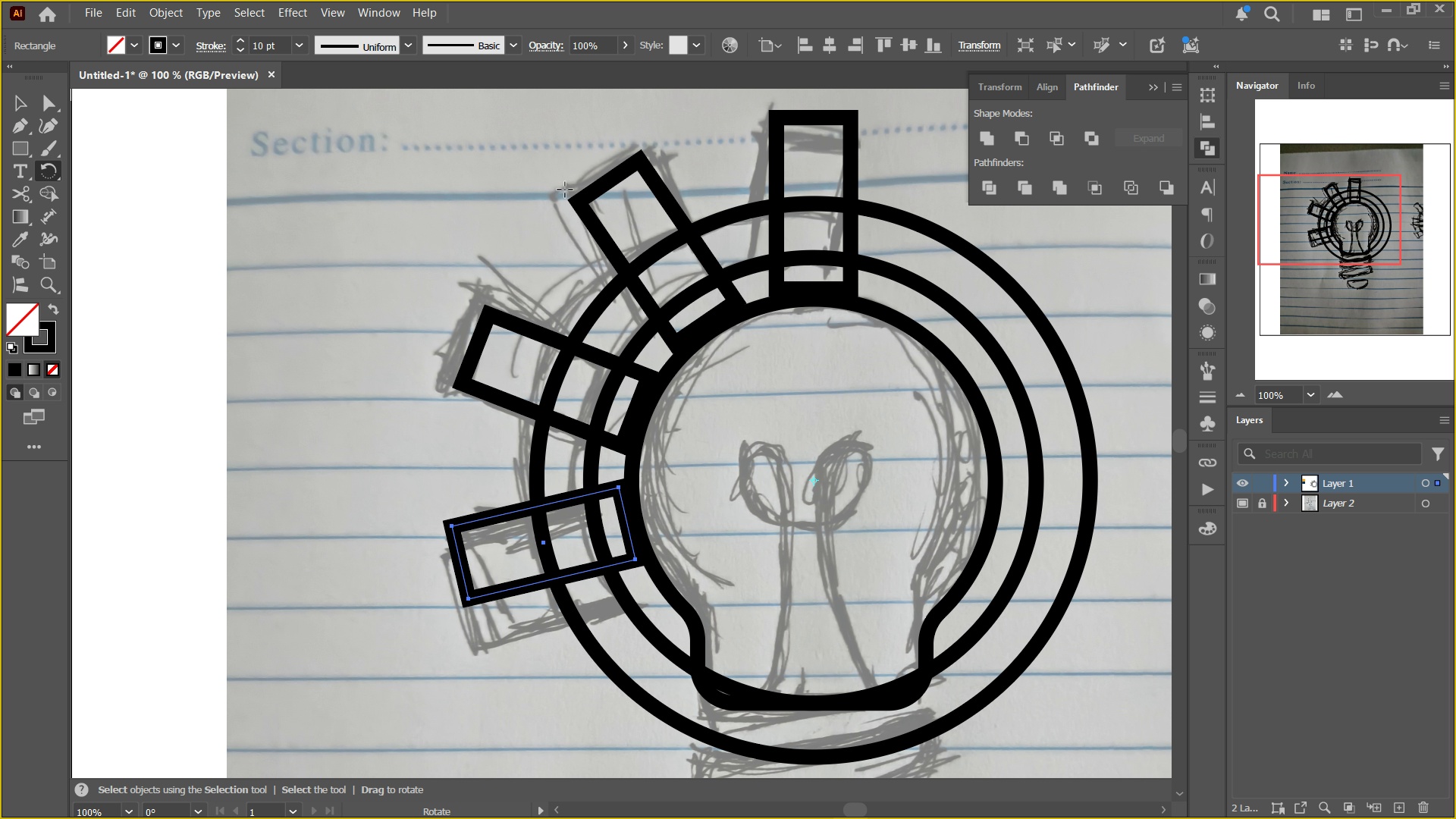 
key(V)
 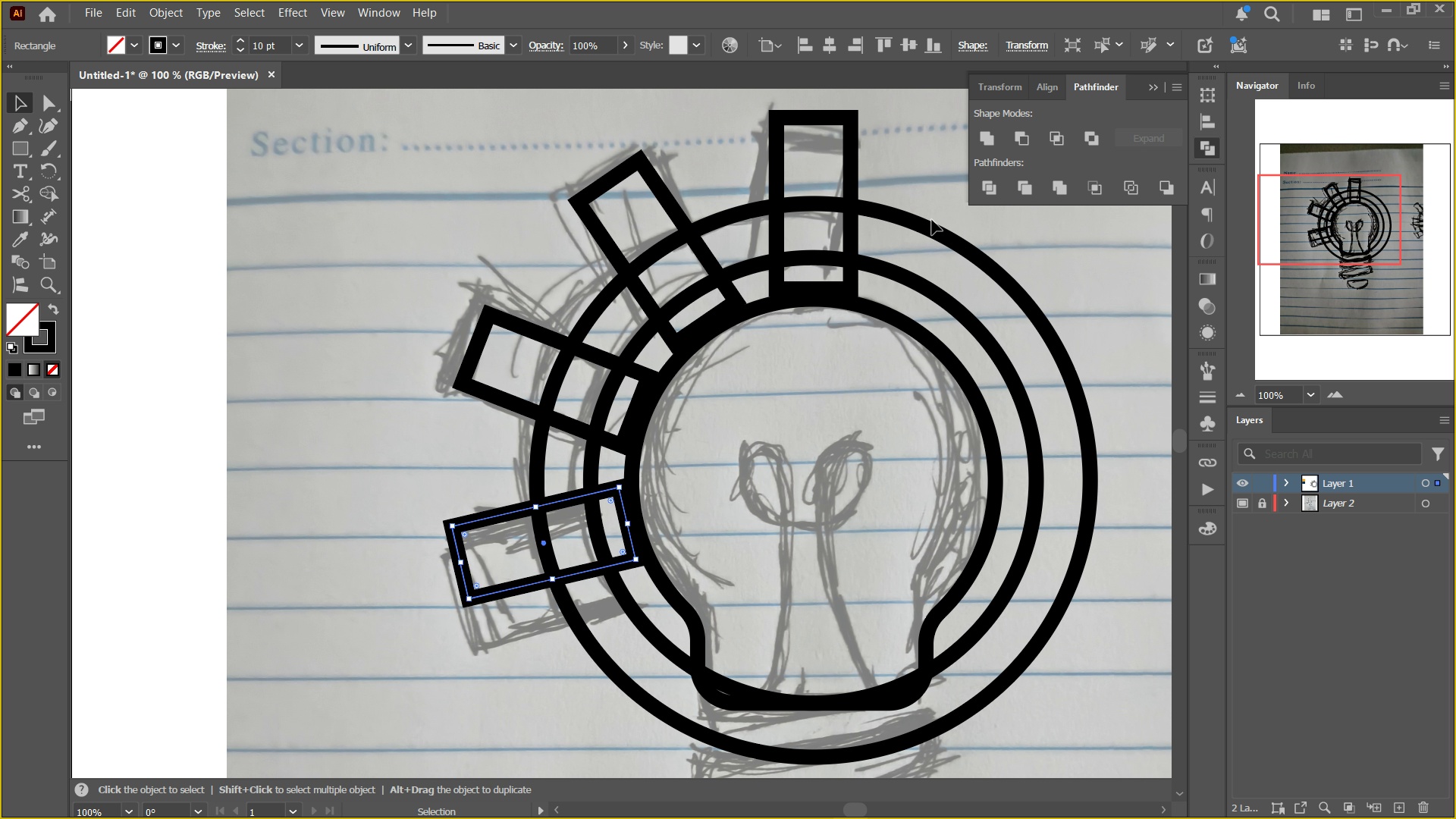 
left_click([938, 199])
 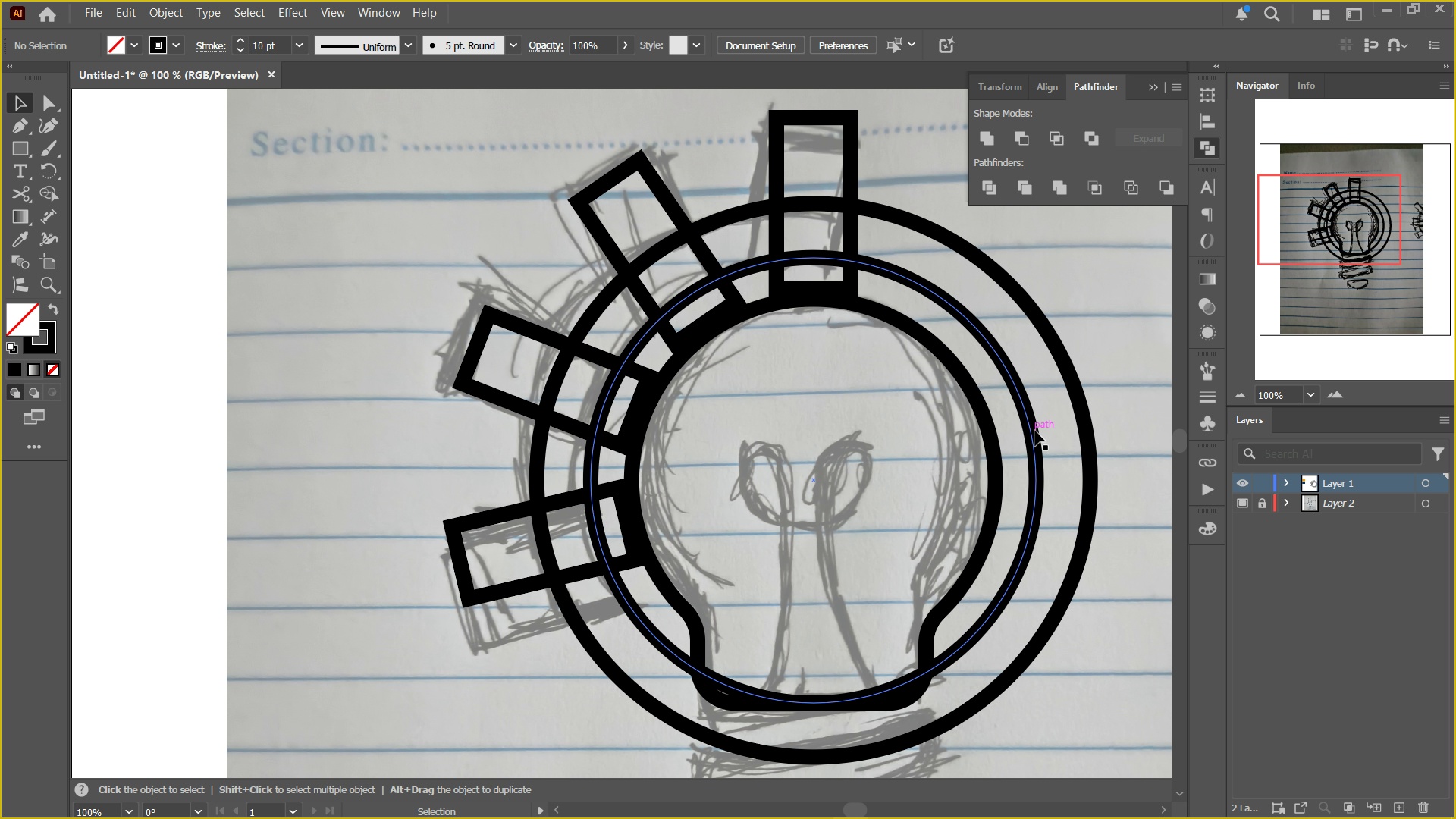 
left_click([1288, 485])
 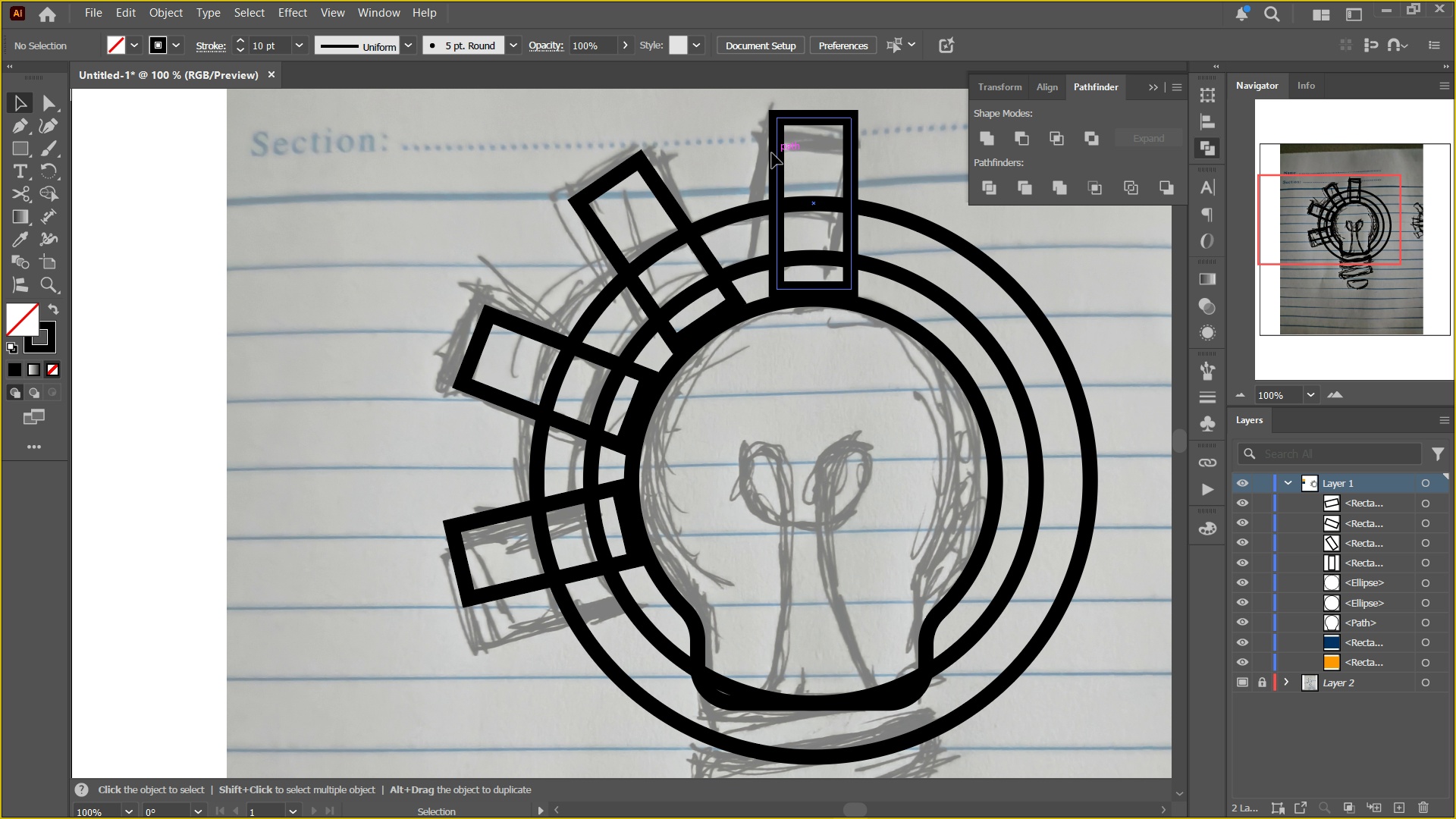 
left_click_drag(start_coordinate=[877, 111], to_coordinate=[590, 200])
 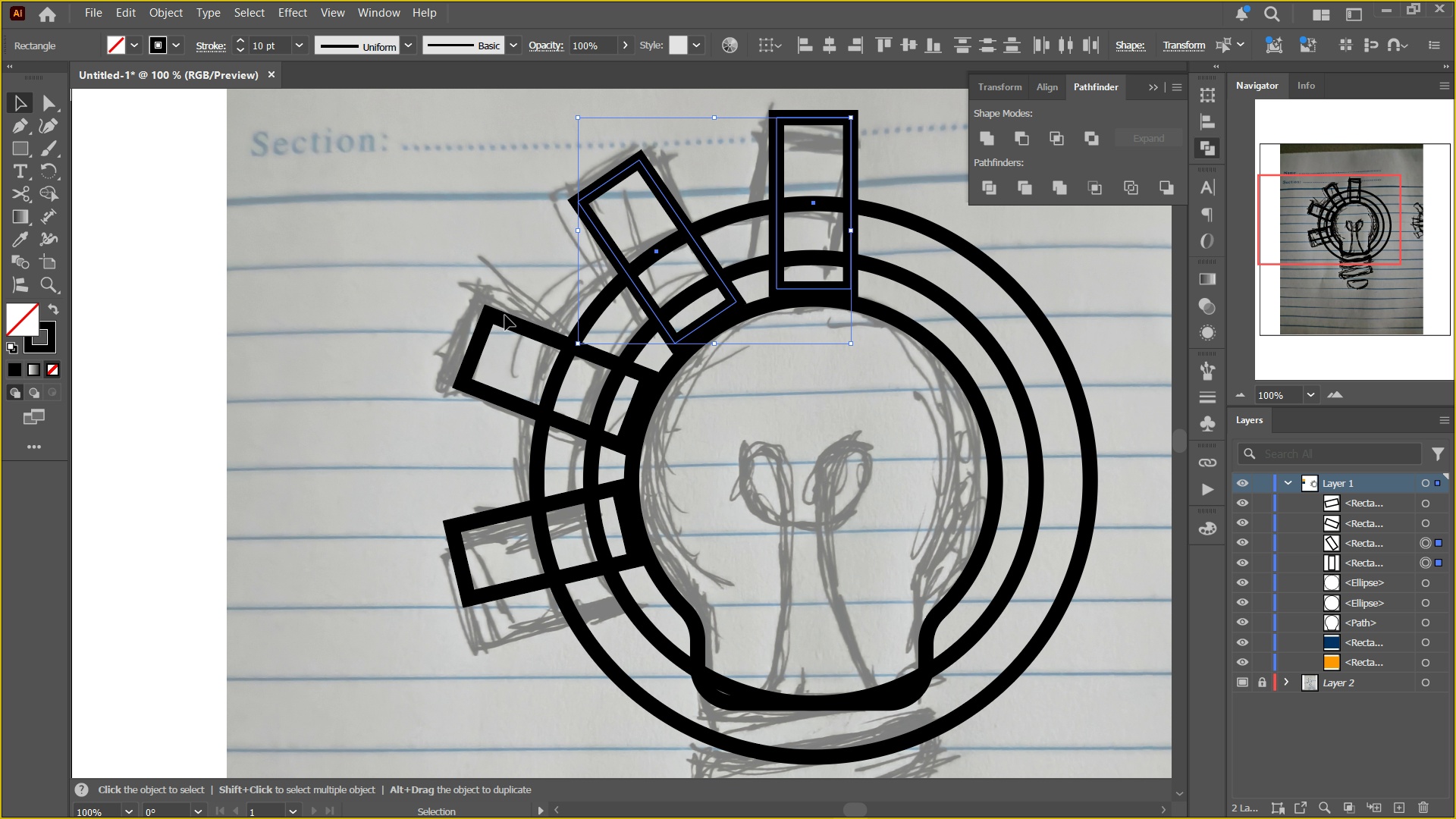 
hold_key(key=ShiftLeft, duration=1.51)
left_click([511, 321])
 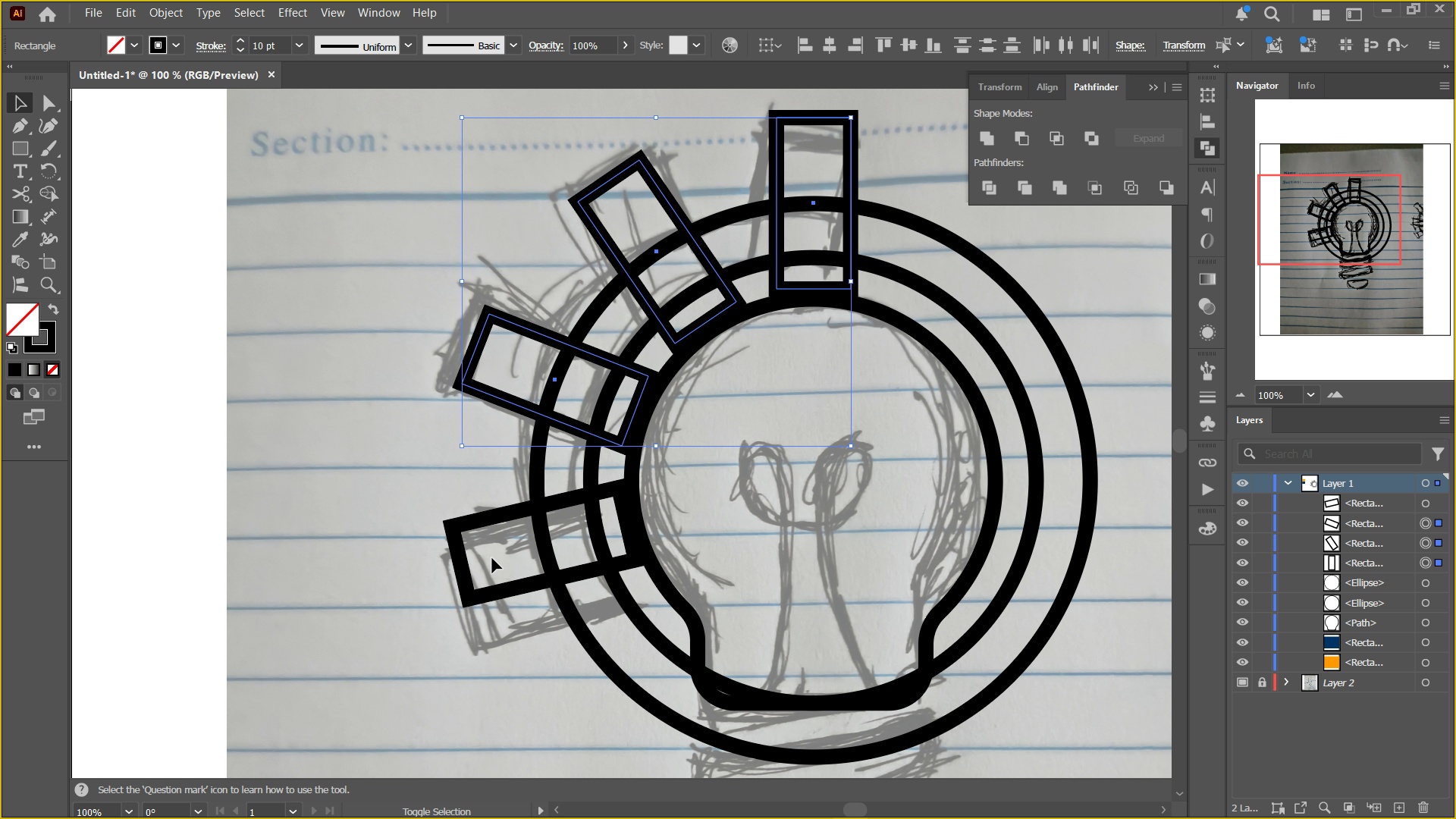 
hold_key(key=ShiftLeft, duration=1.52)
left_click([494, 518])
 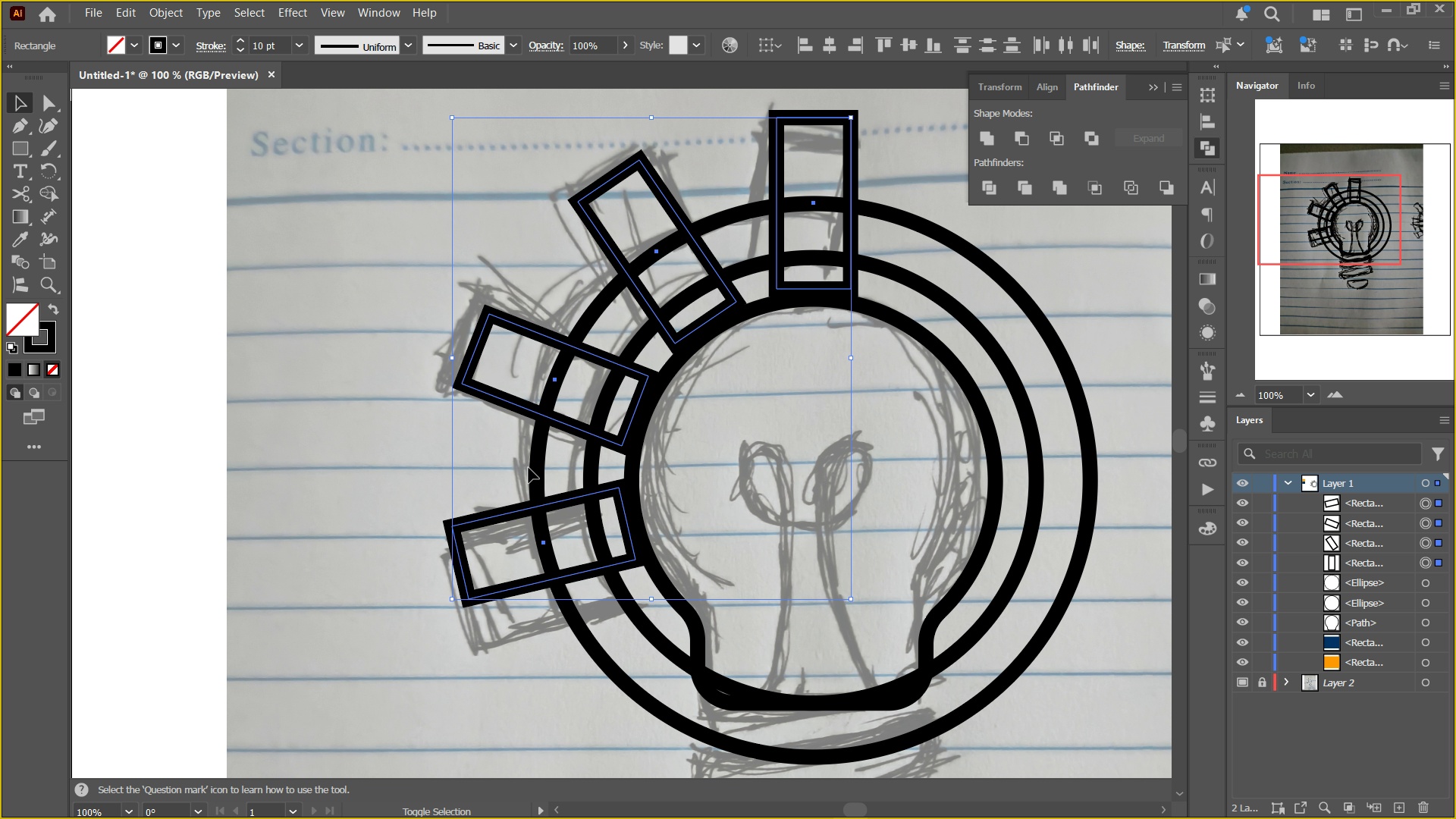 
hold_key(key=ShiftLeft, duration=1.53)
left_click([537, 460])
 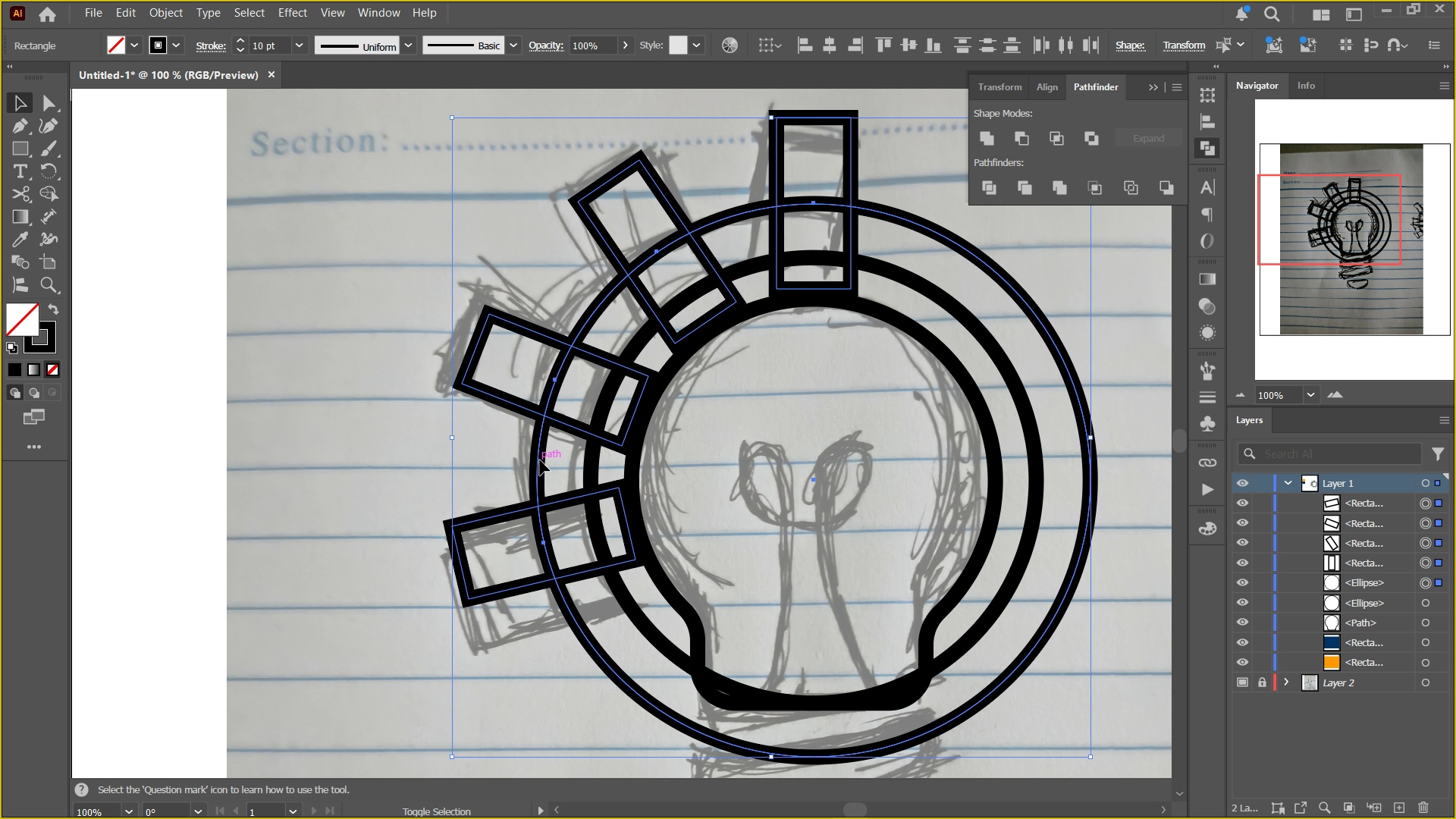 
hold_key(key=ShiftLeft, duration=1.52)
left_click([595, 461])
 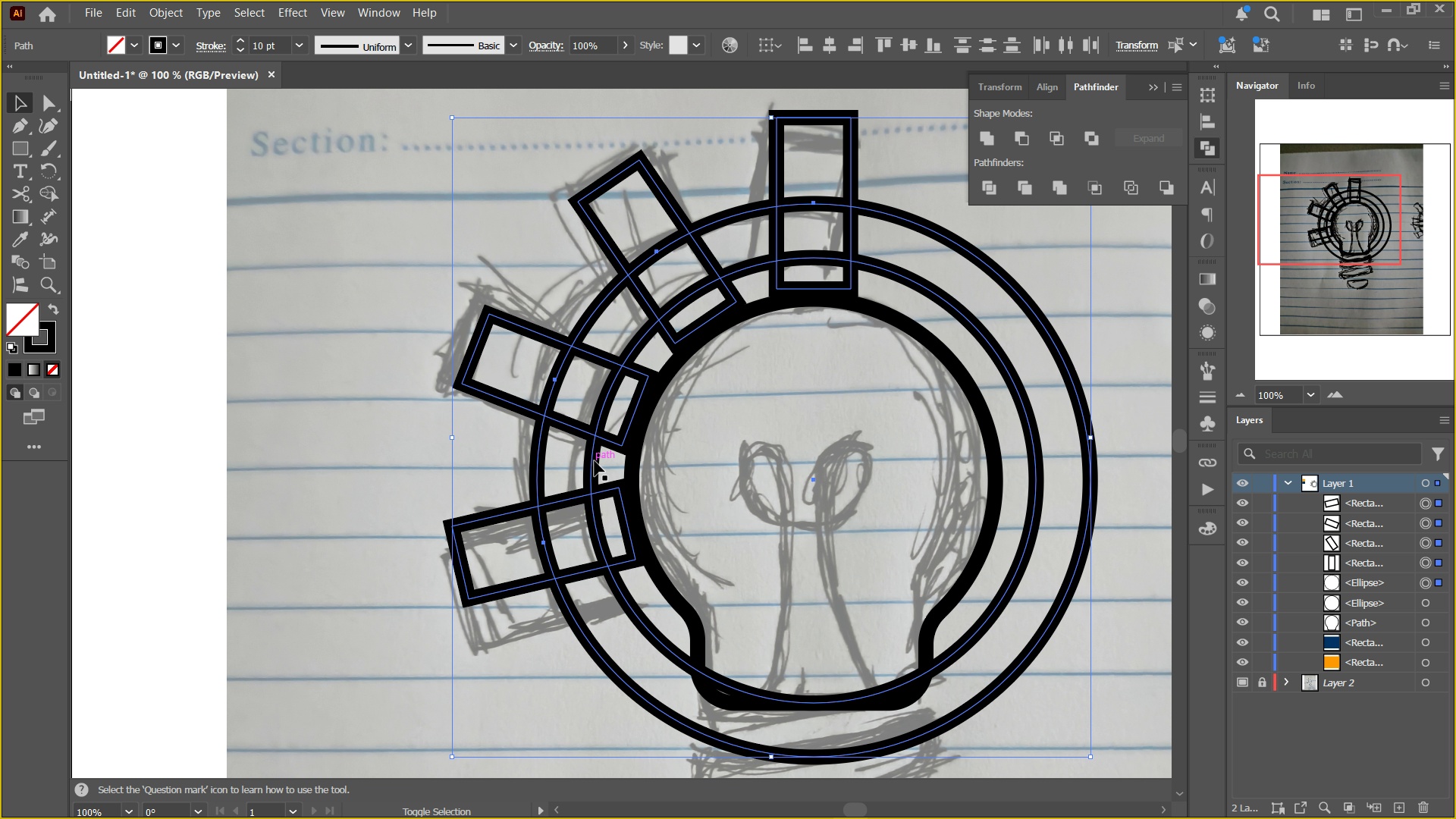 
hold_key(key=ShiftLeft, duration=0.39)
left_click([595, 461])
 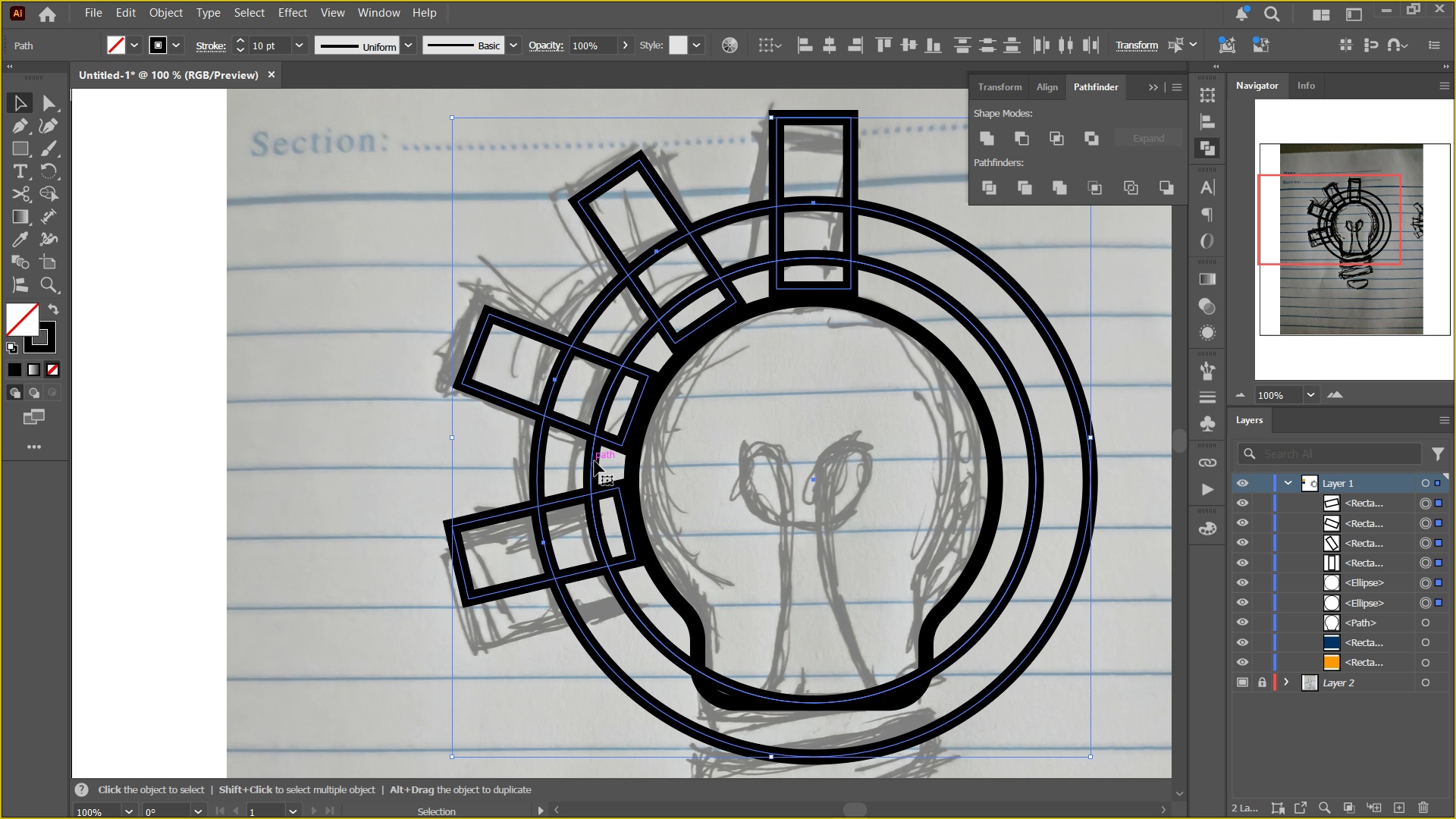 
key(Shift+M)
 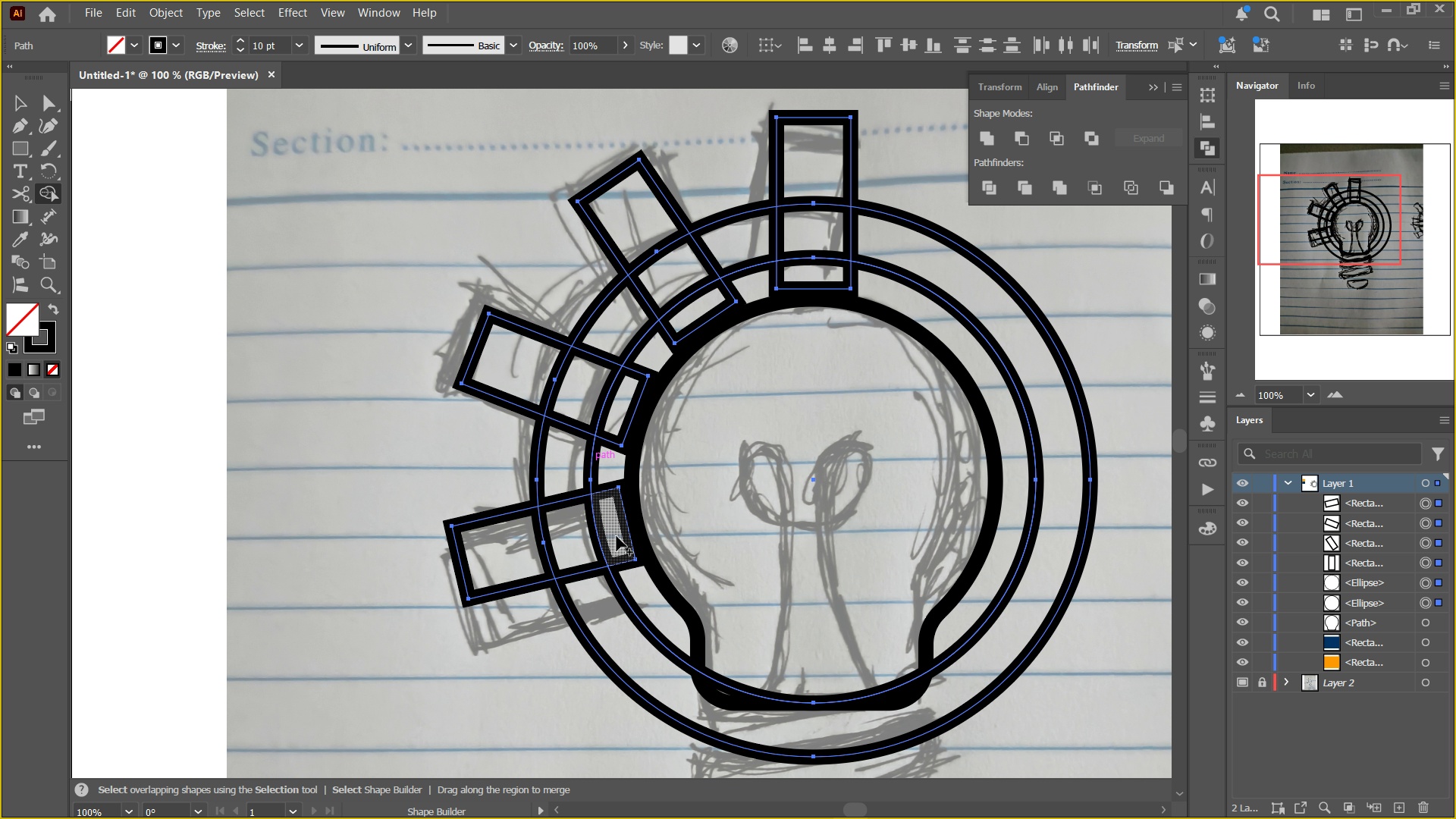 
hold_key(key=AltLeft, duration=1.51)
 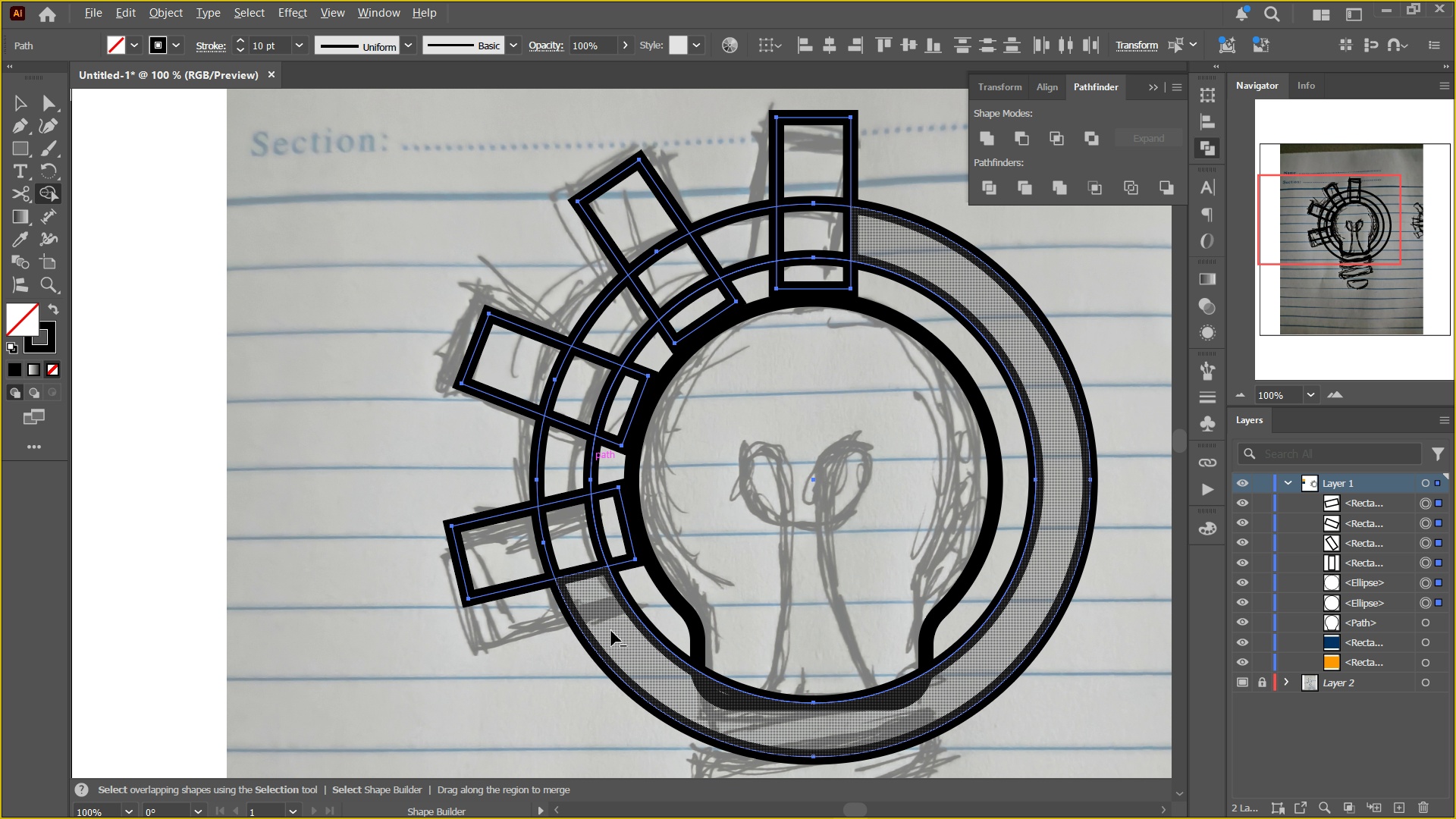 
hold_key(key=AltLeft, duration=0.69)
left_click([611, 631])
 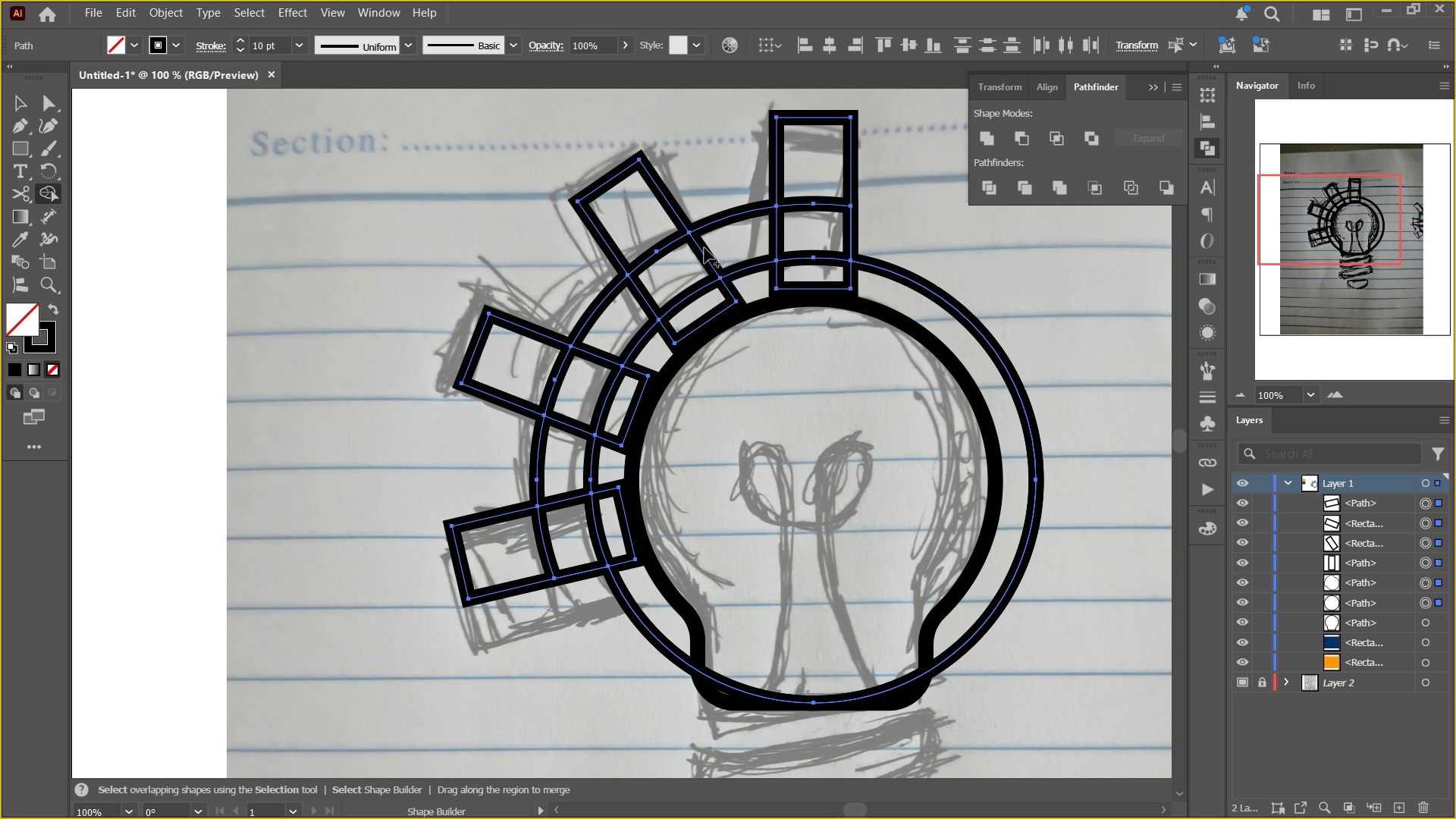 
hold_key(key=AltLeft, duration=1.51)
left_click([610, 507])
 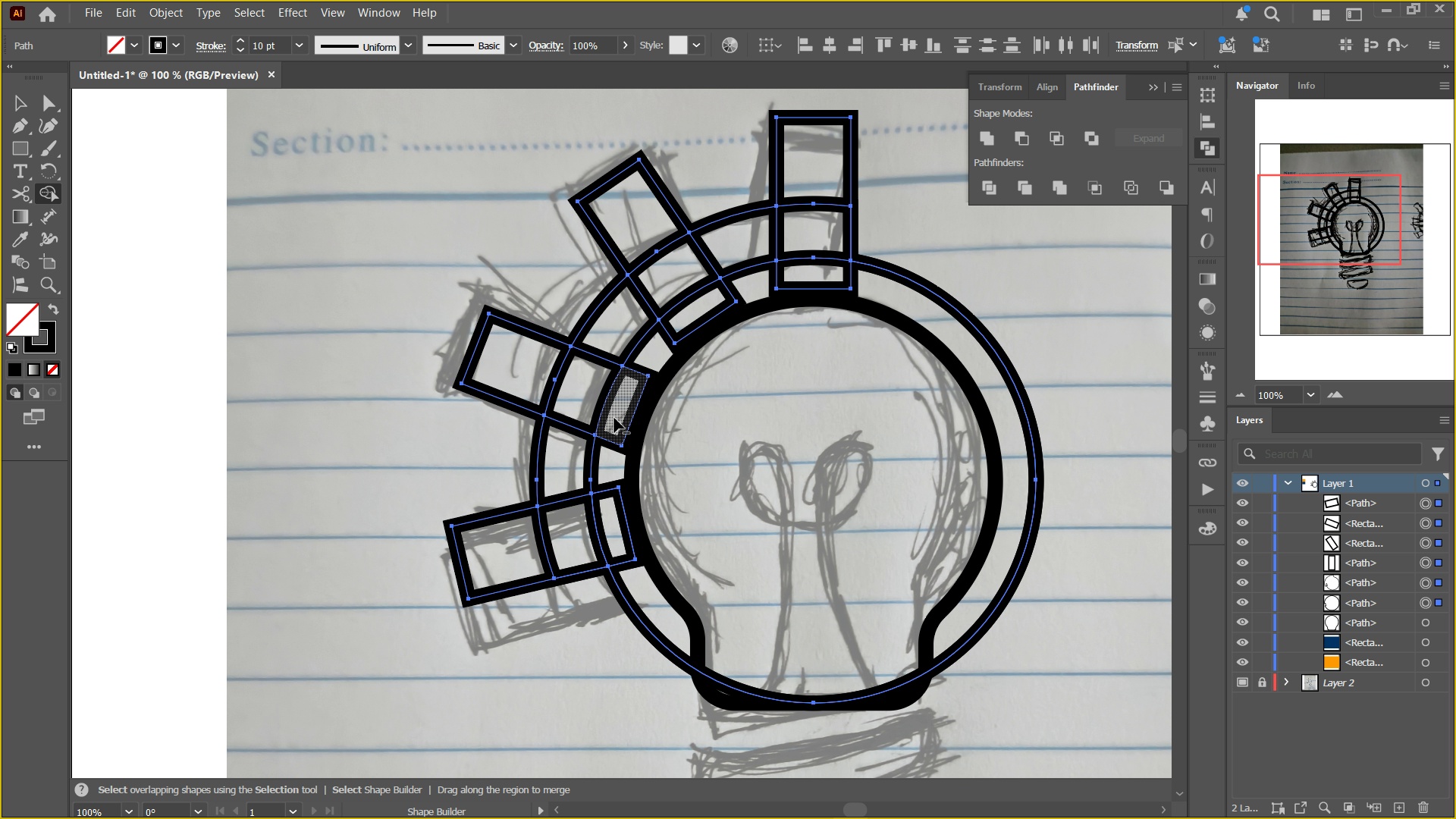 
hold_key(key=AltLeft, duration=1.52)
 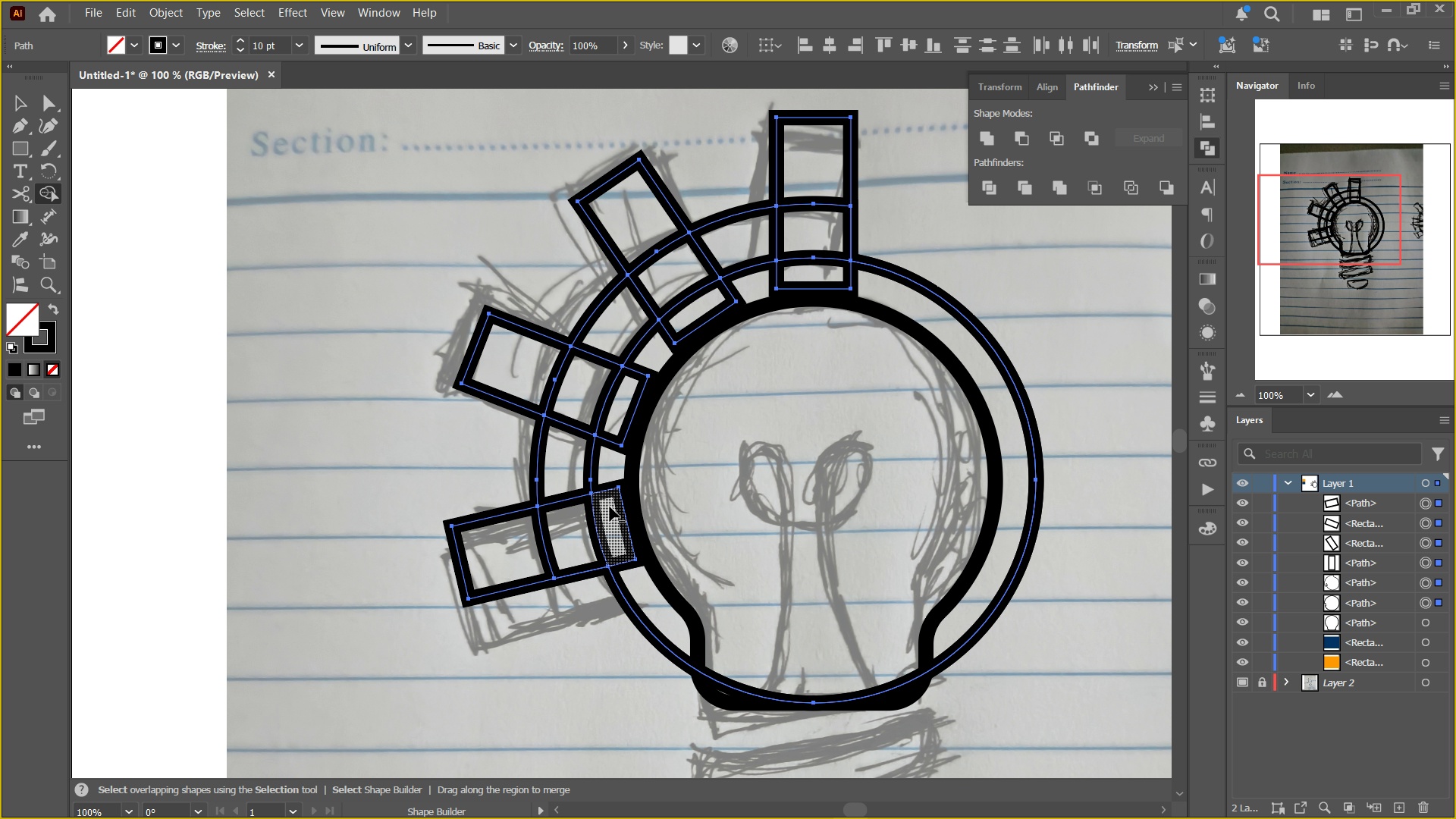 
hold_key(key=AltLeft, duration=1.52)
left_click([610, 507])
 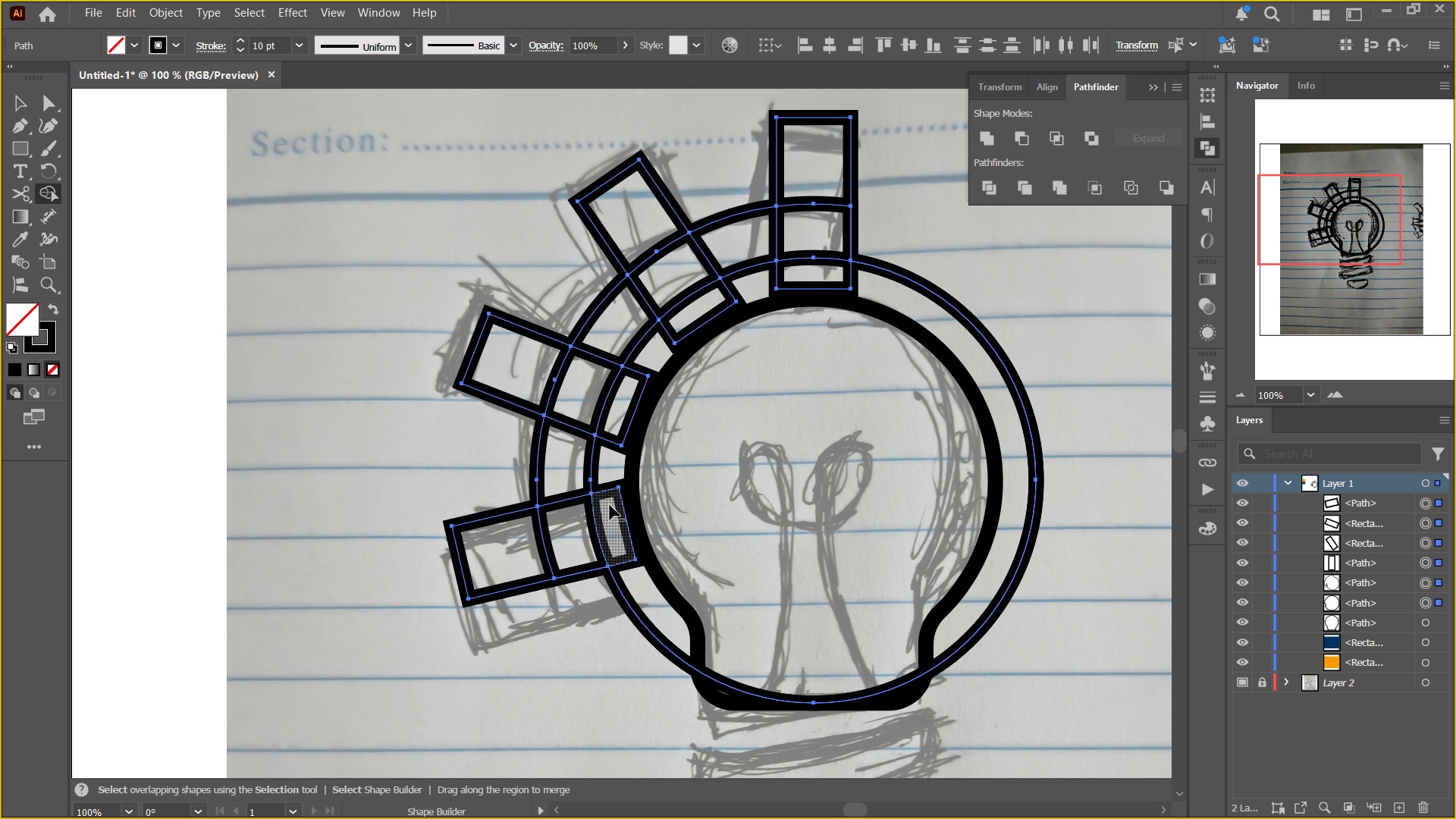 
left_click([610, 505])
 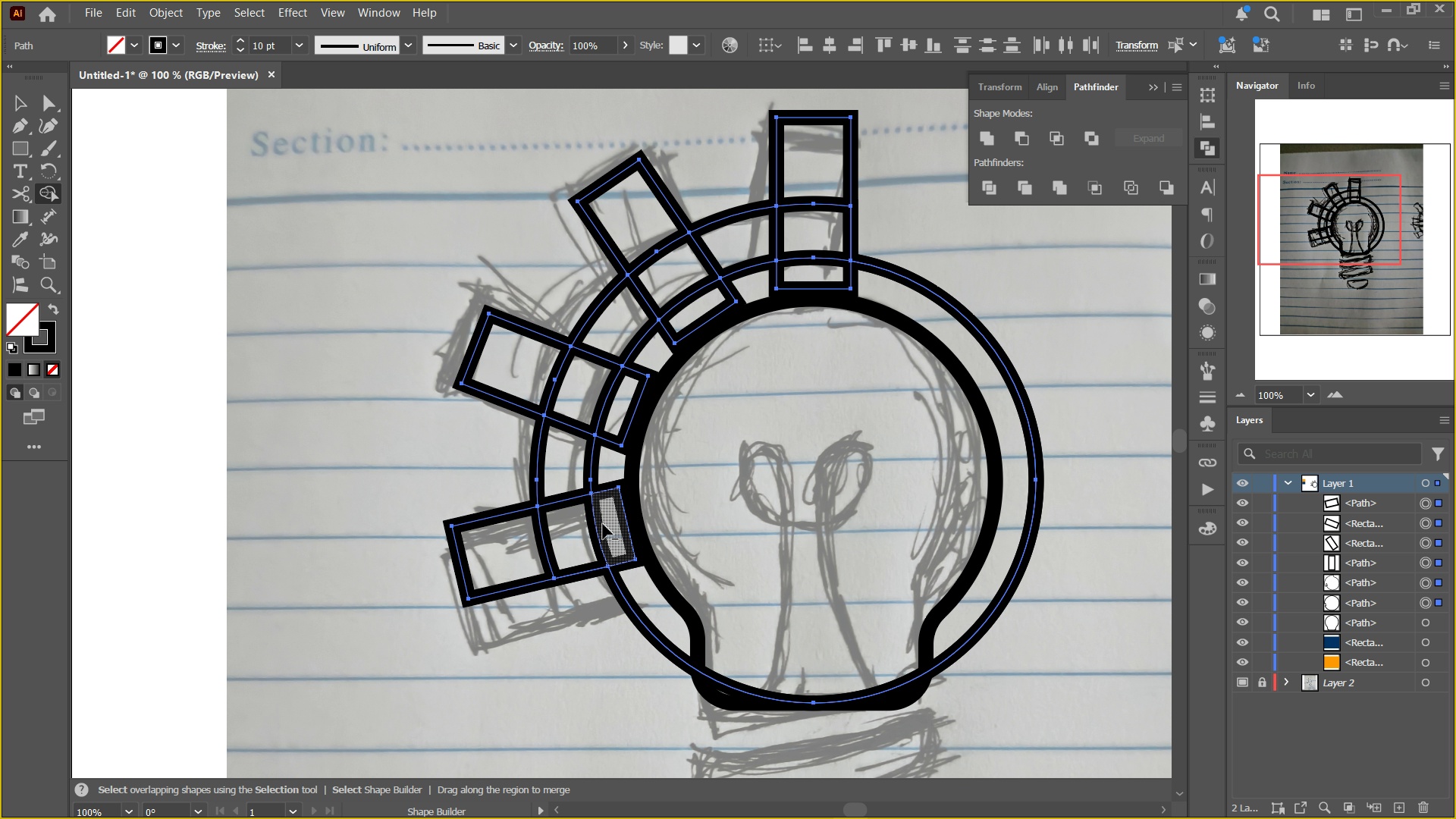 
hold_key(key=AltLeft, duration=1.53)
left_click([613, 513])
 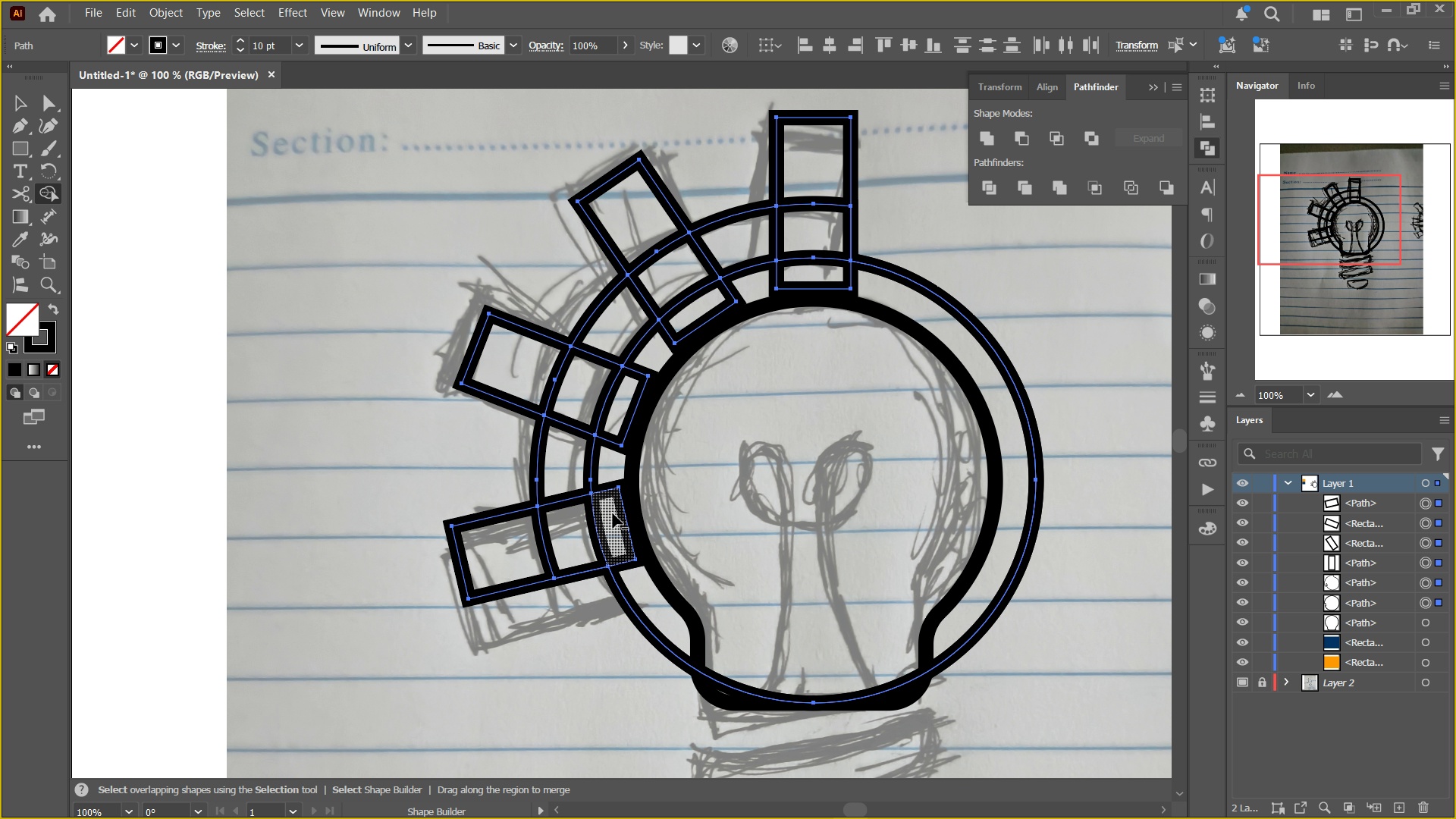 
hold_key(key=AltLeft, duration=1.52)
left_click([613, 513])
 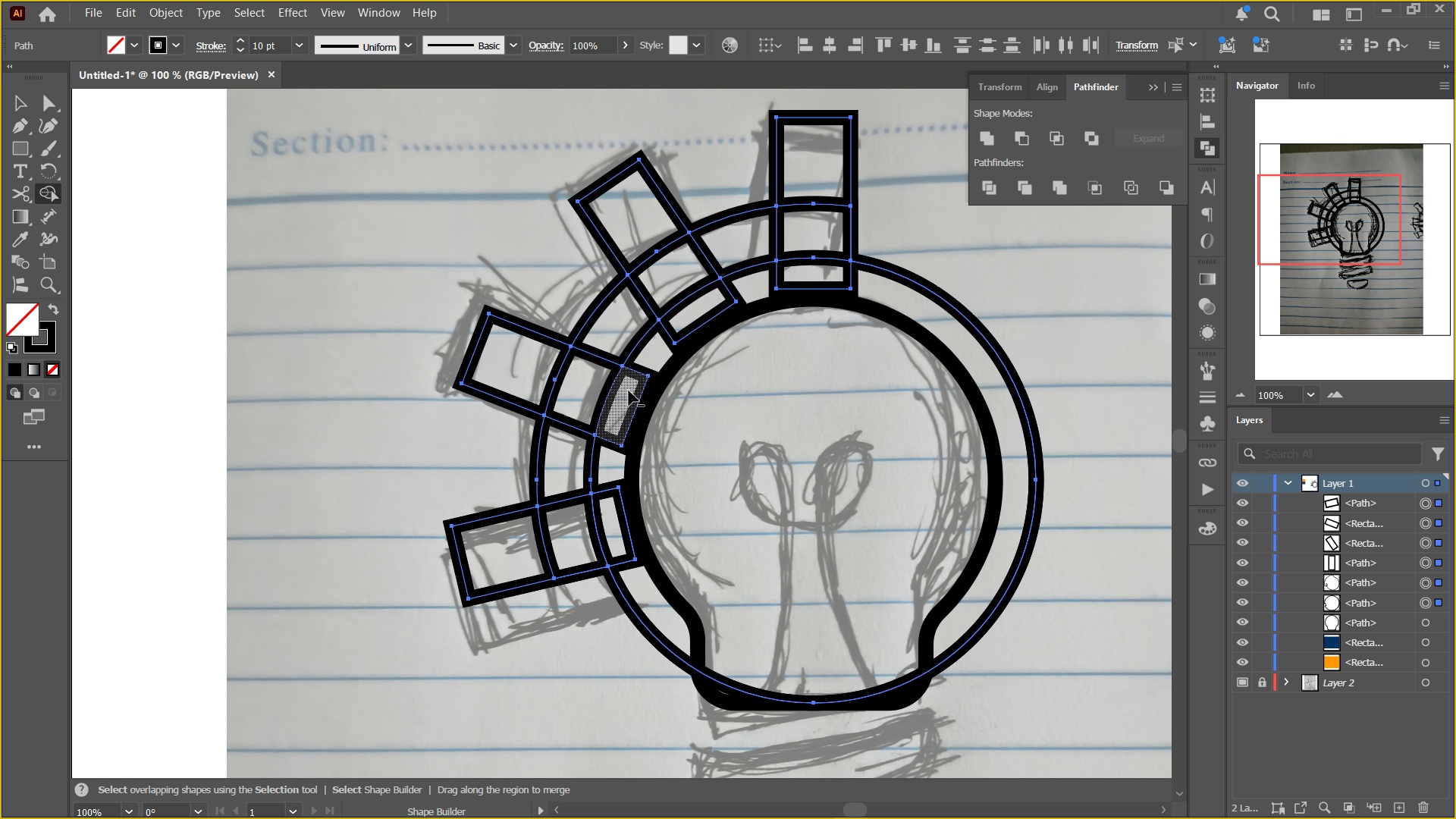 
left_click([629, 391])
 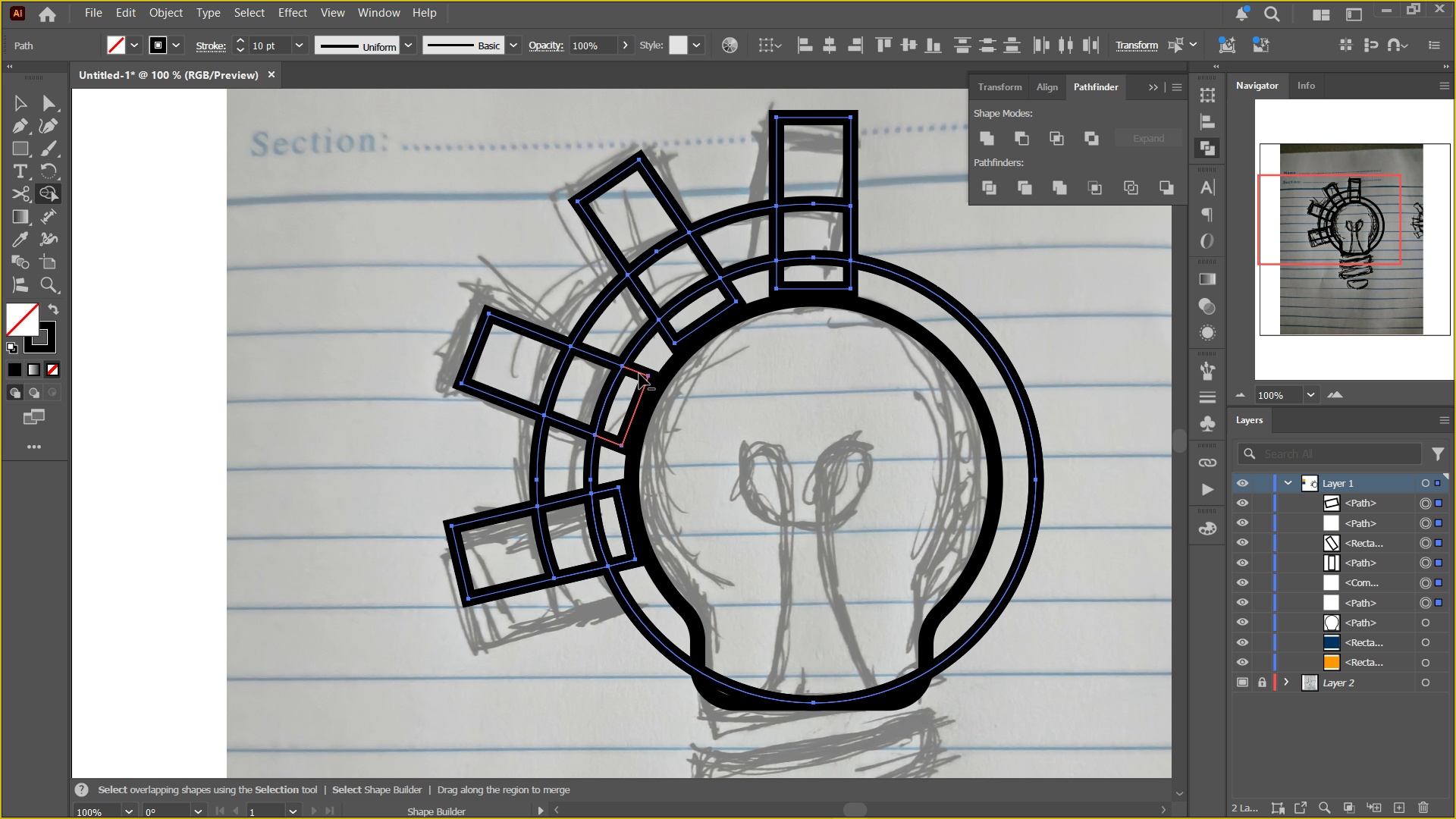 
hold_key(key=AltLeft, duration=1.52)
left_click([691, 308])
 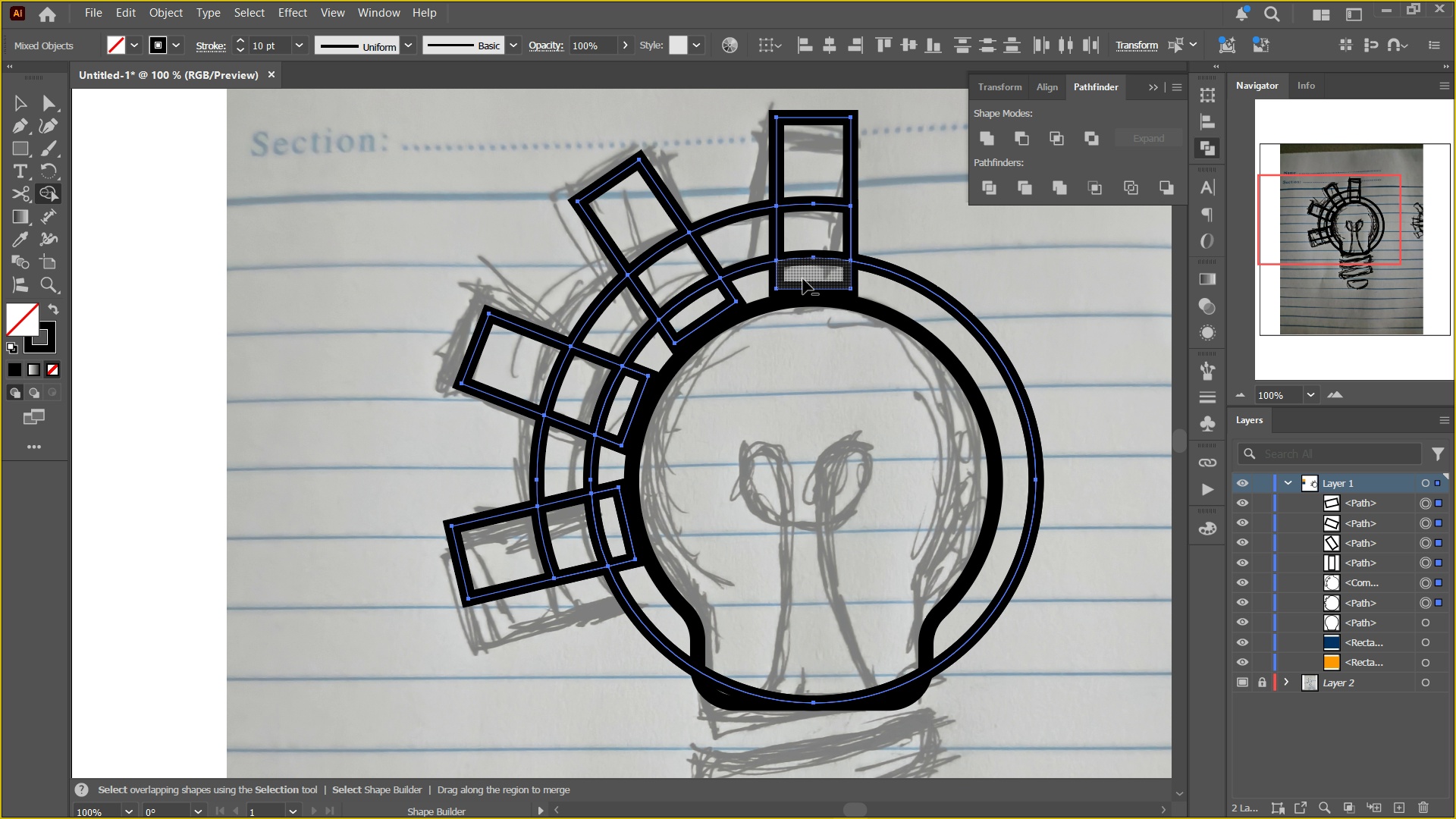 
hold_key(key=AltLeft, duration=0.73)
left_click([803, 279])
 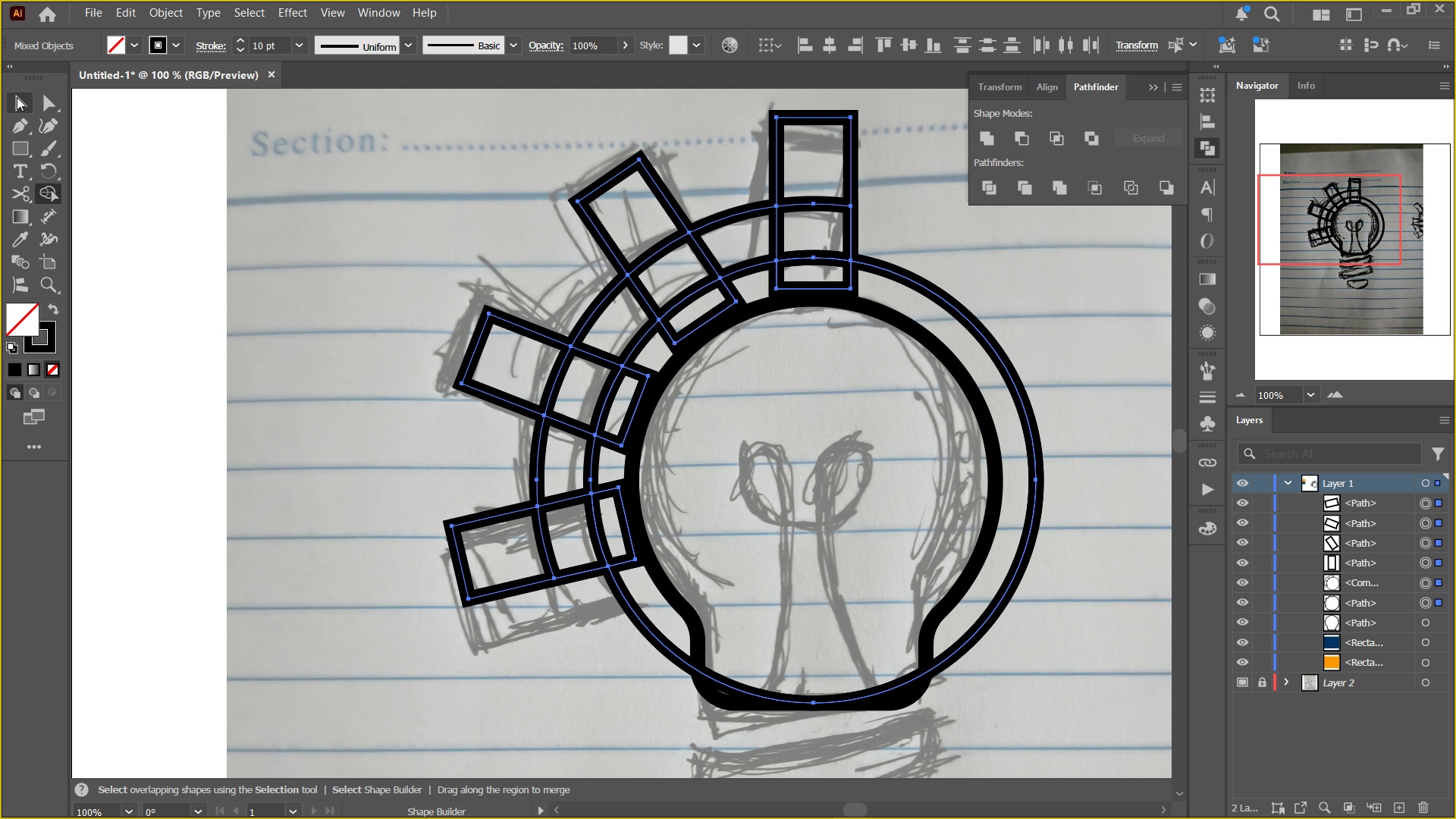 
double_click([157, 209])
 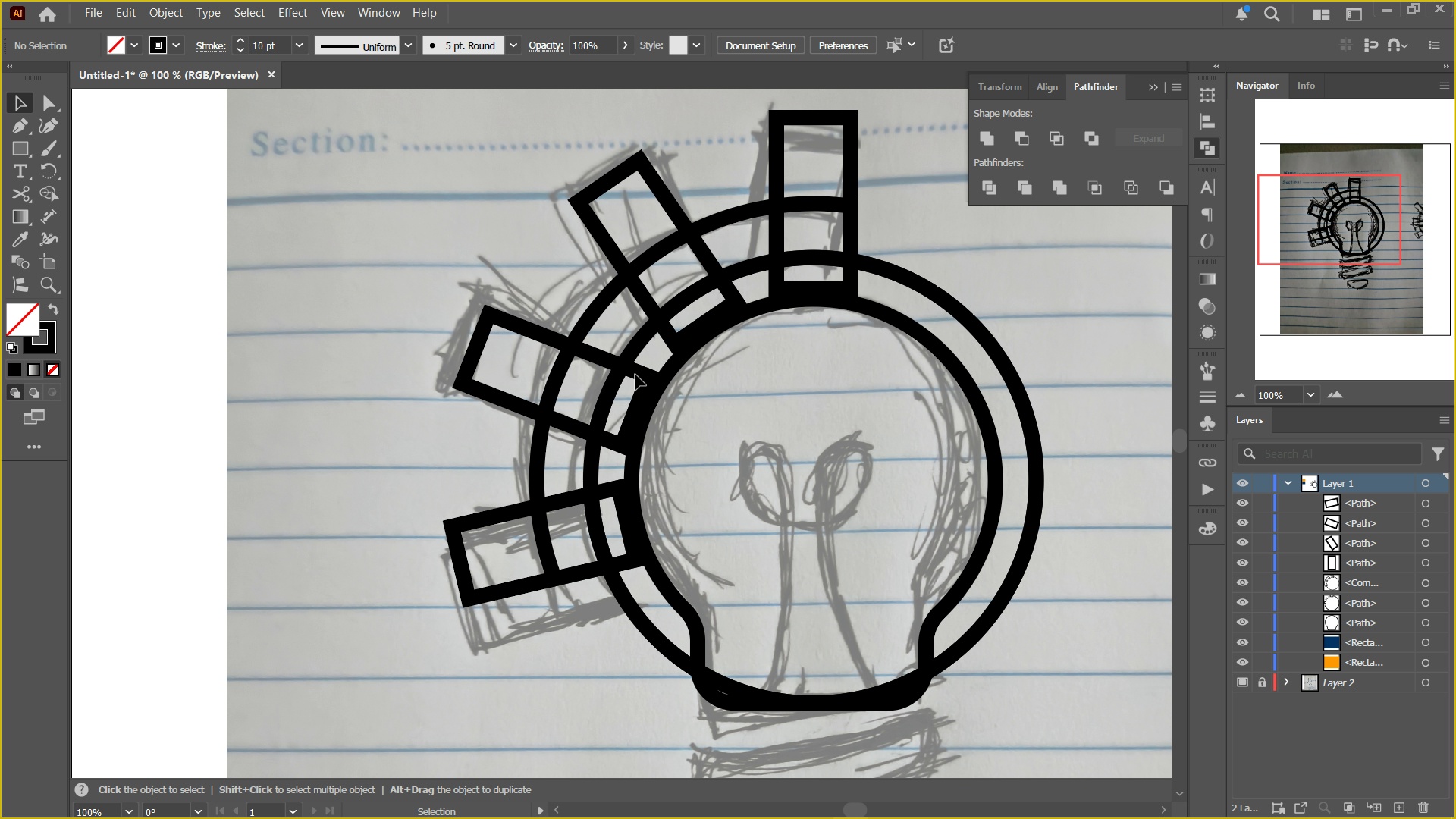 
left_click([635, 375])
 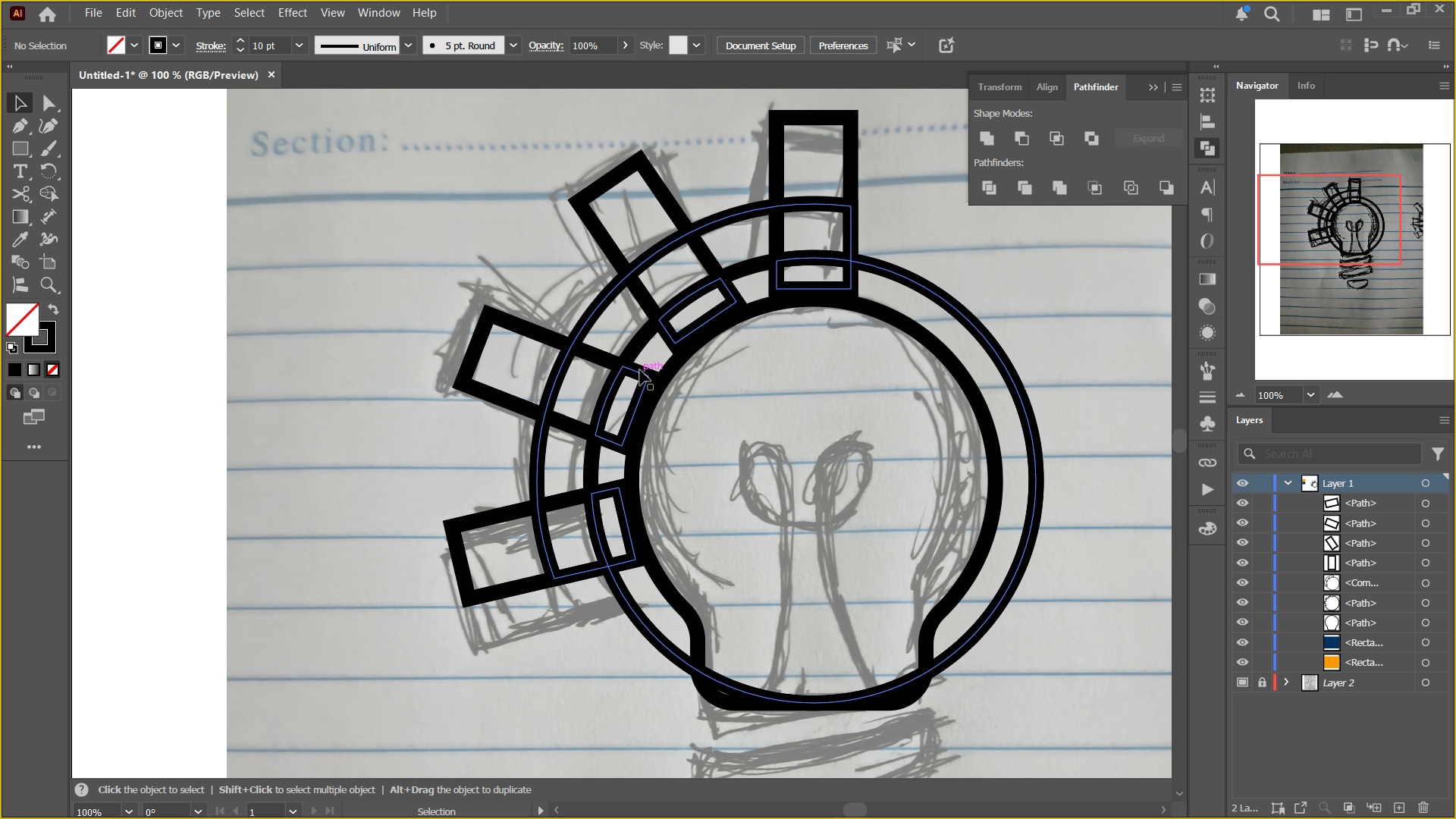 
left_click([640, 370])
 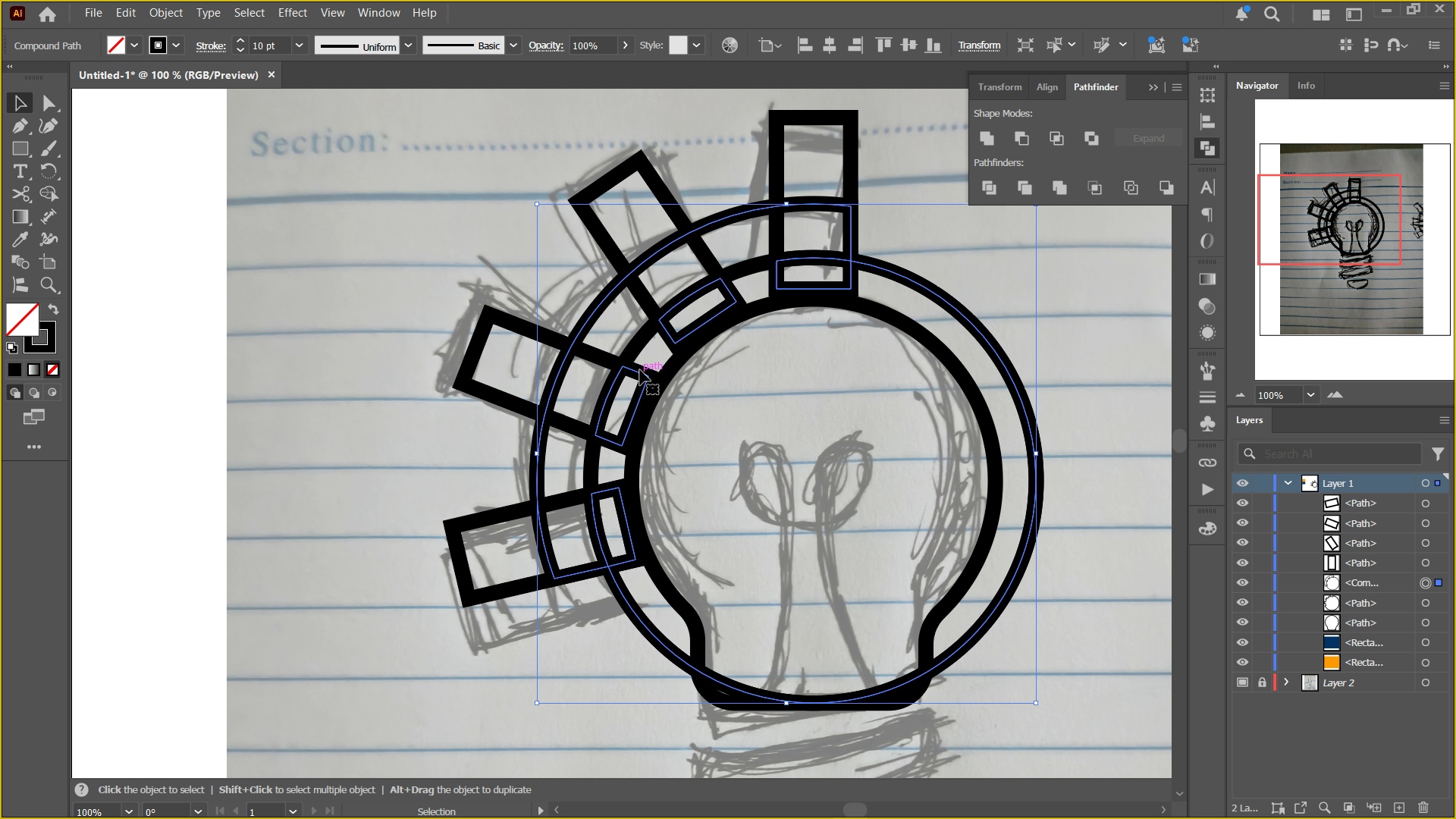 
left_click_drag(start_coordinate=[640, 370], to_coordinate=[466, 362])
 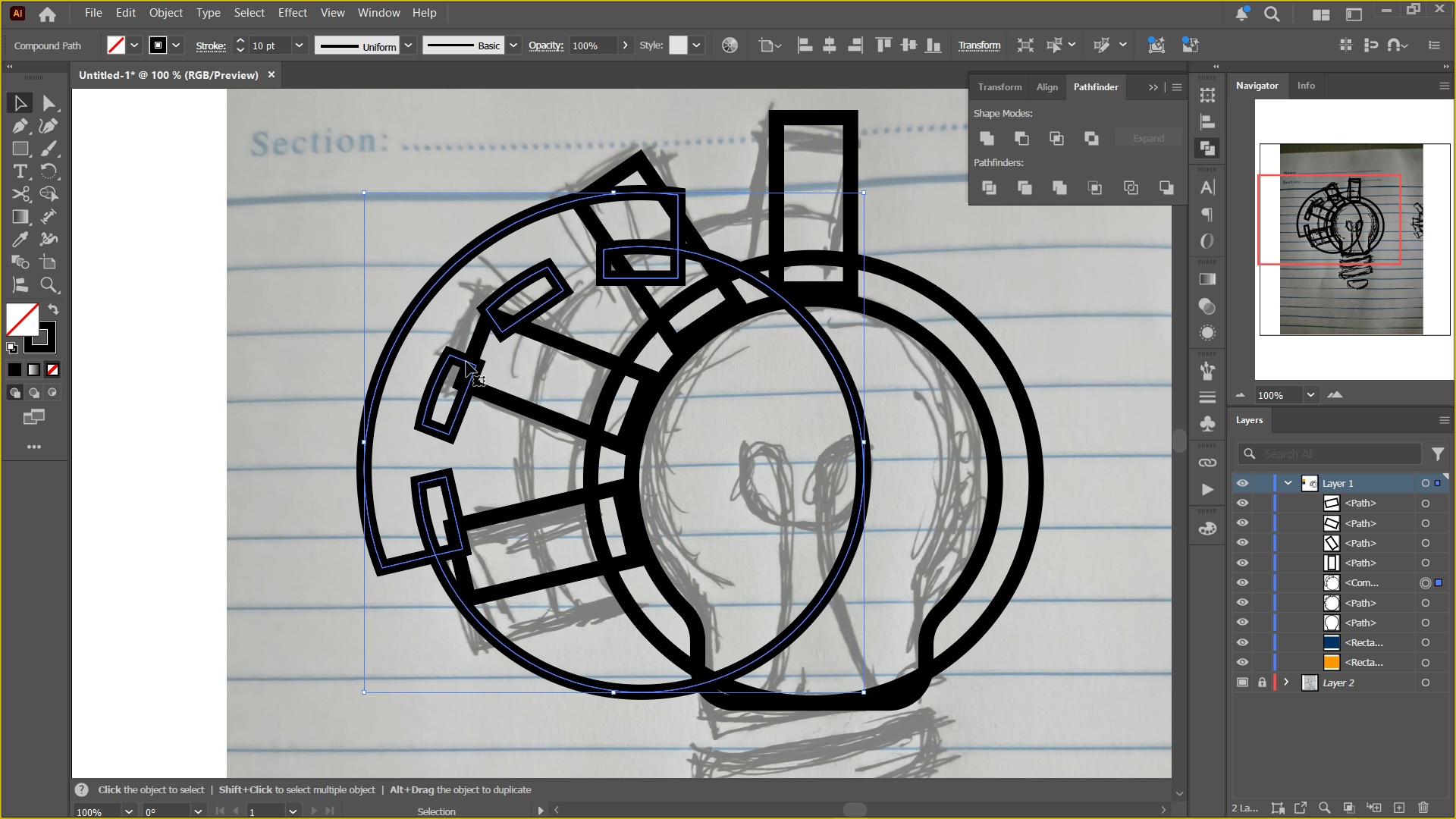 
key(Control+Z)
 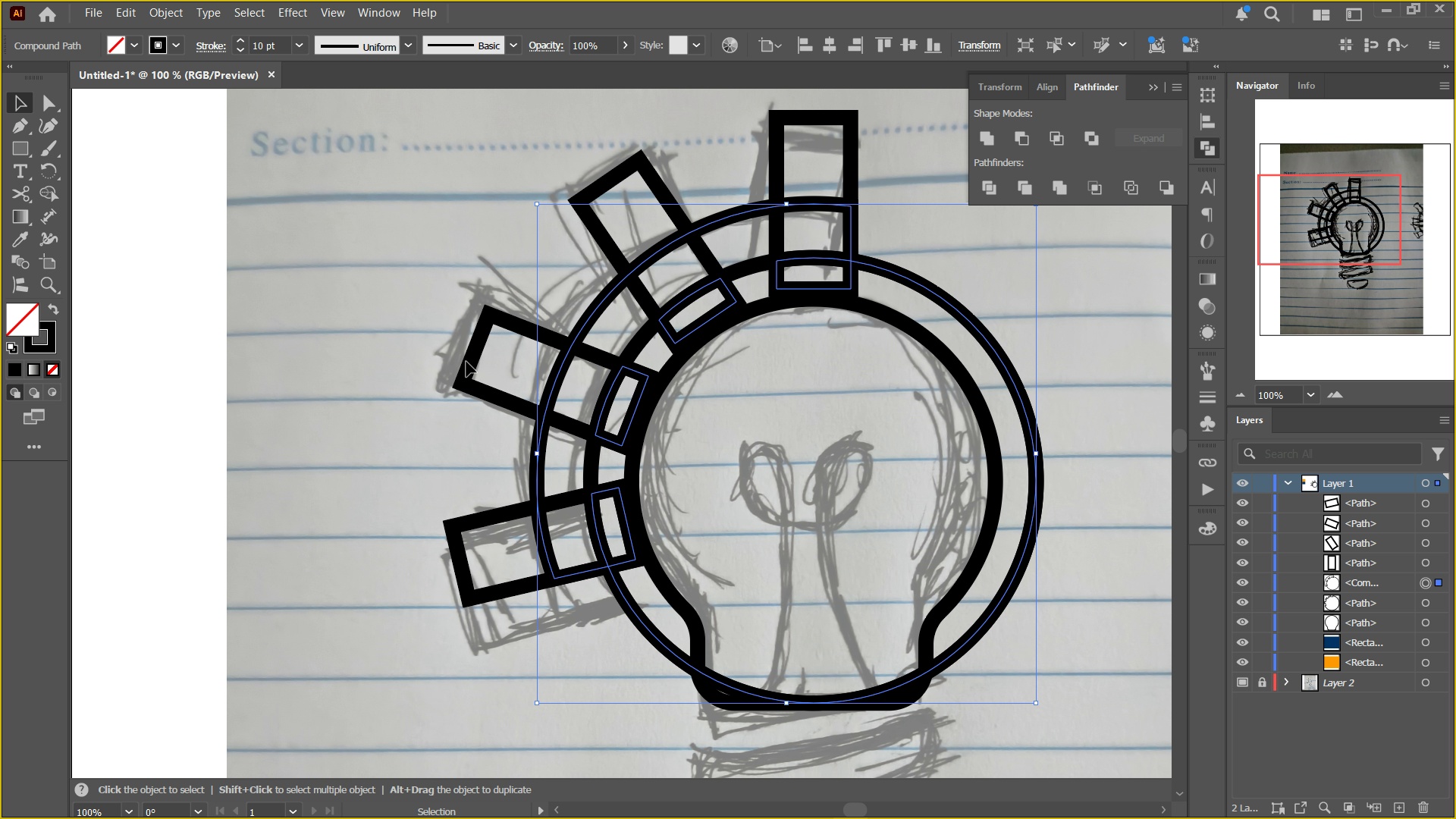 
key(Control+Z)
 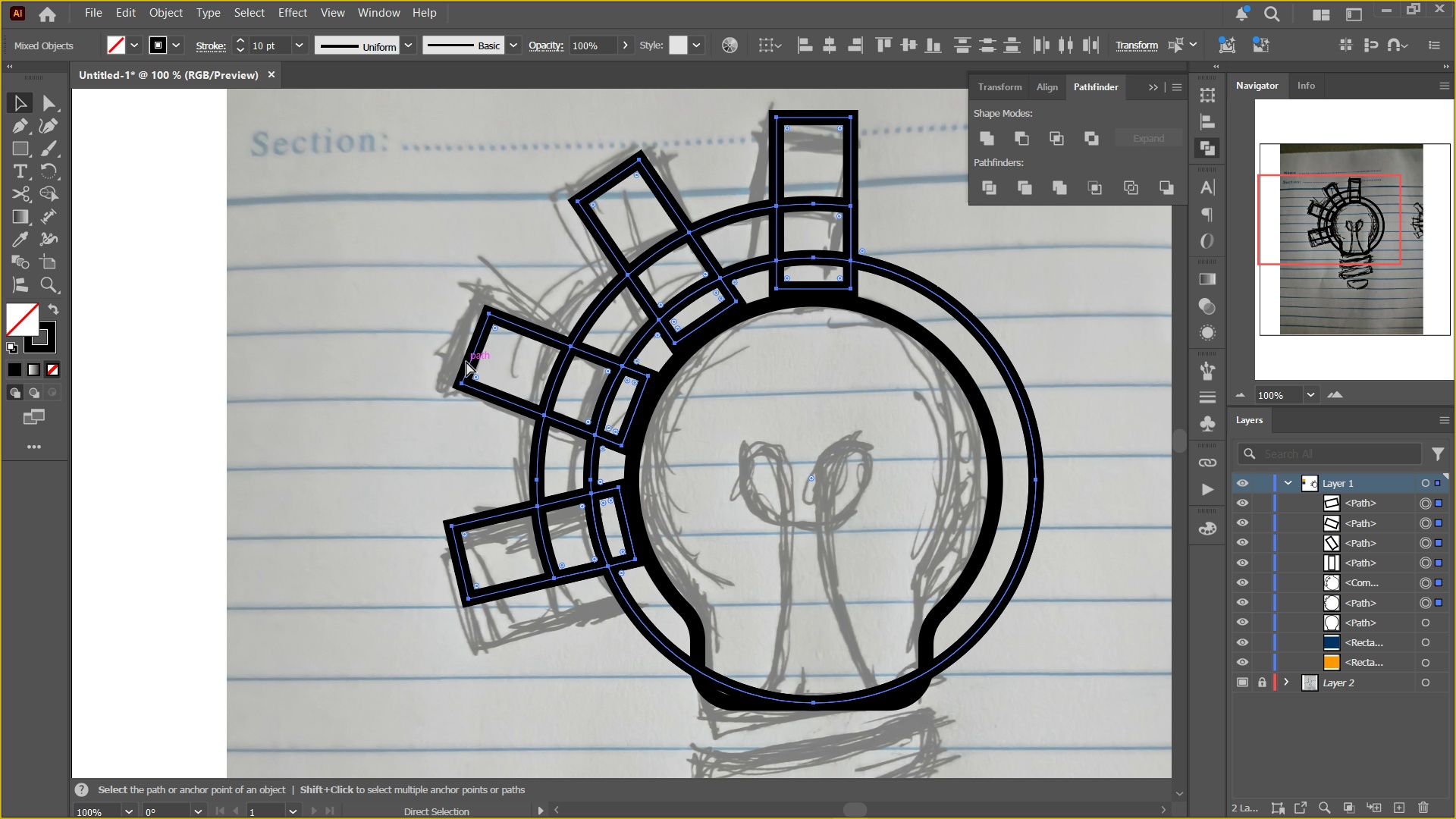 
key(Control+Z)
 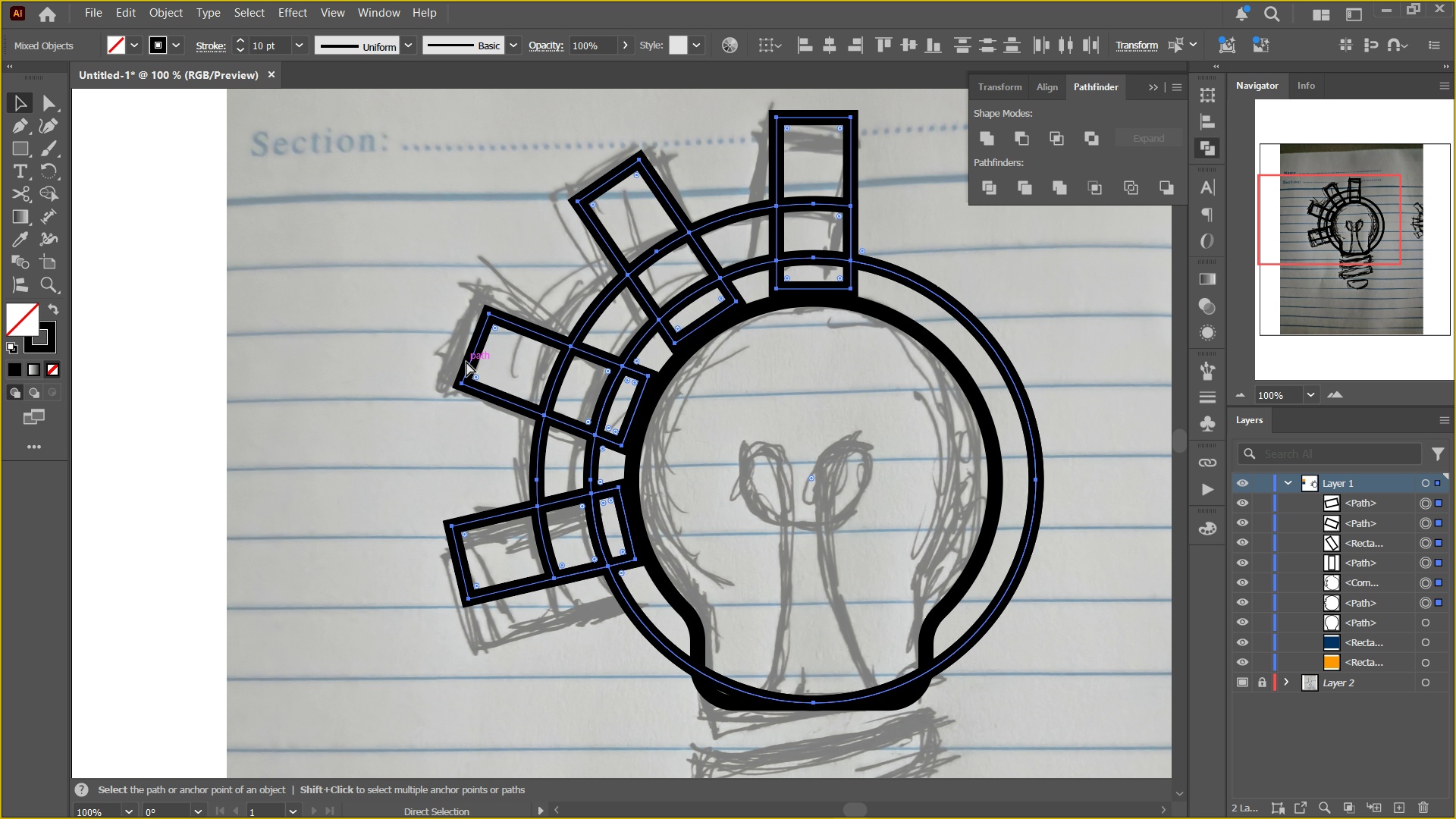 
key(Control+Z)
 